 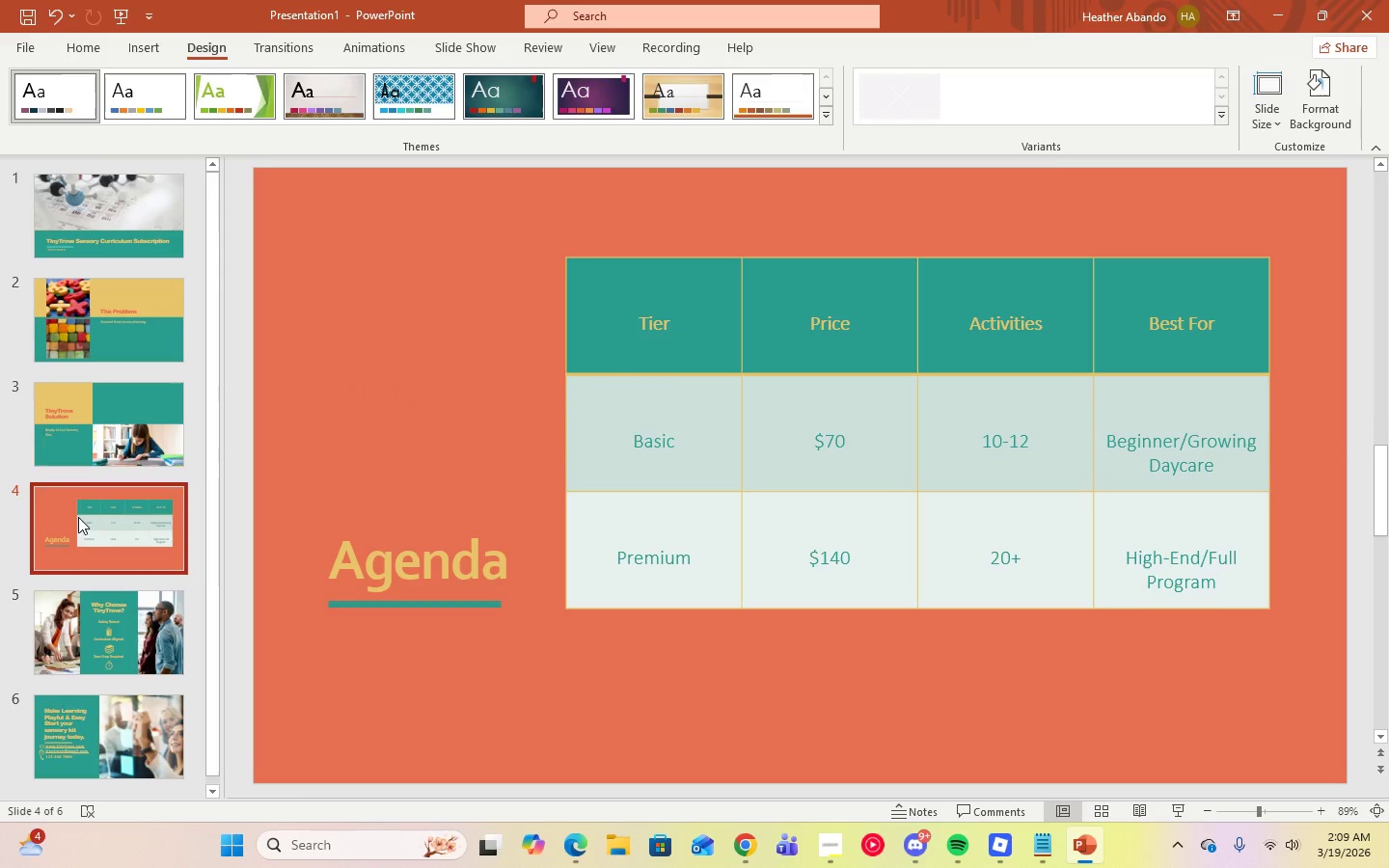 
left_click([129, 610])
 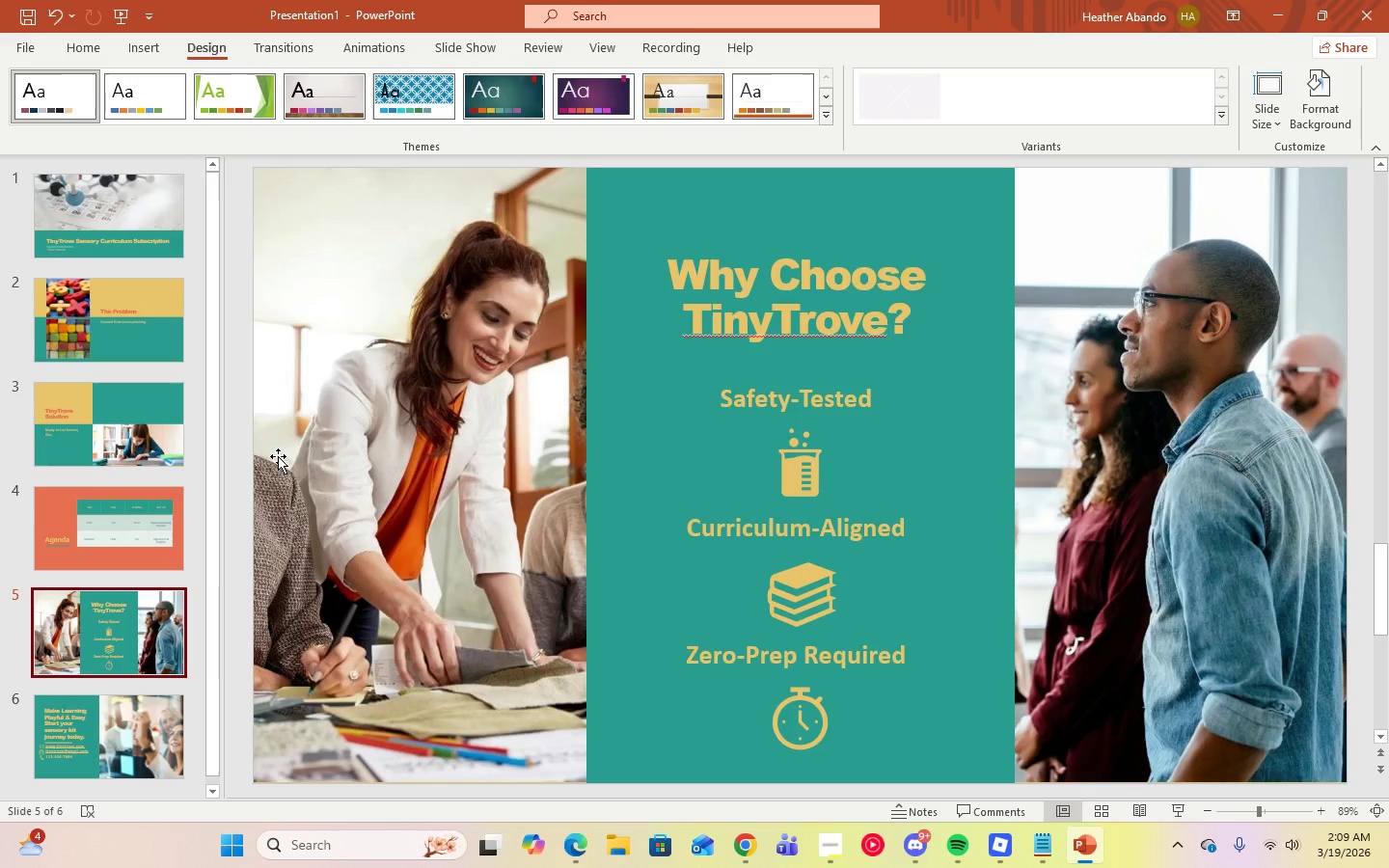 
left_click([309, 448])
 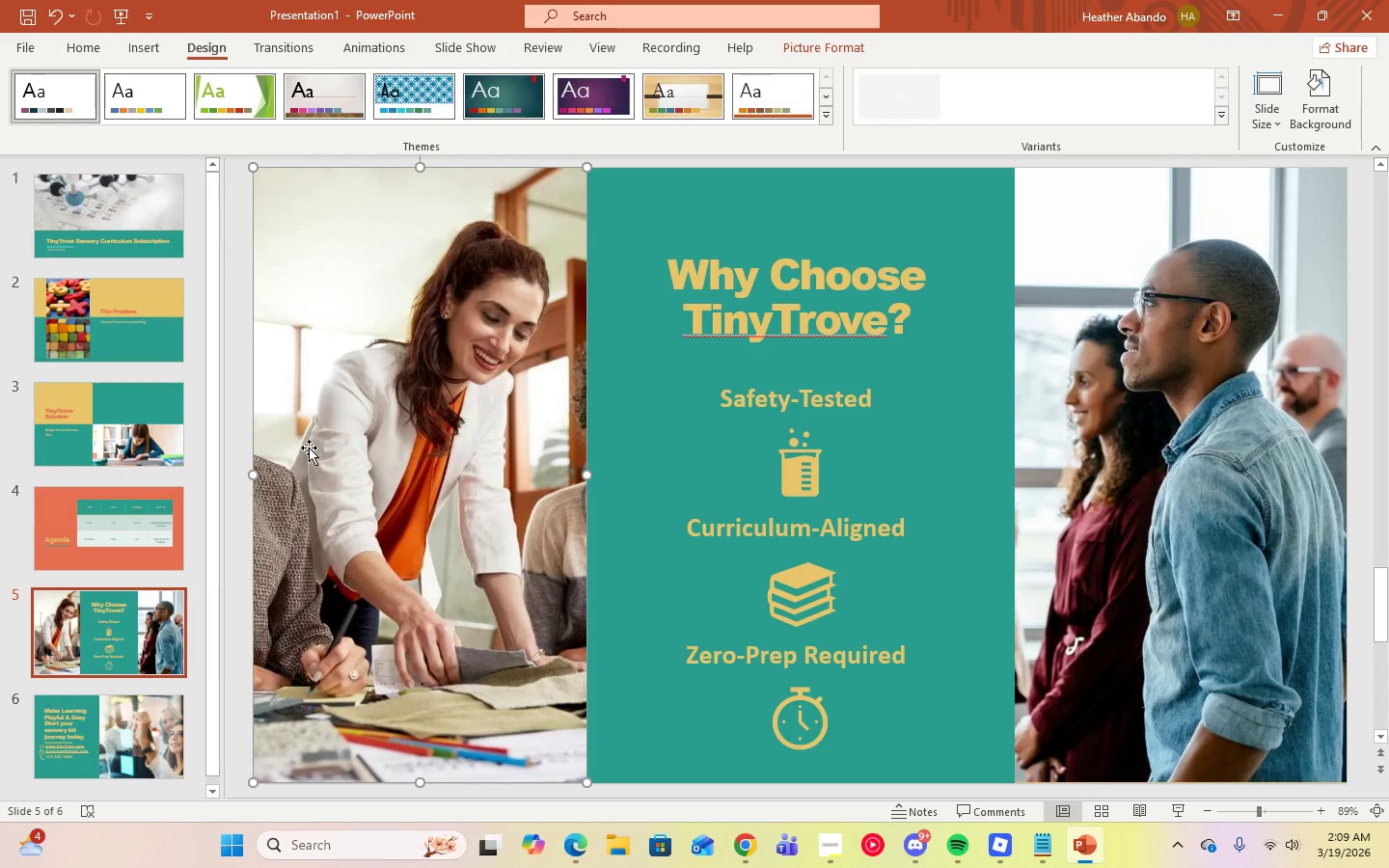 
right_click([309, 448])
 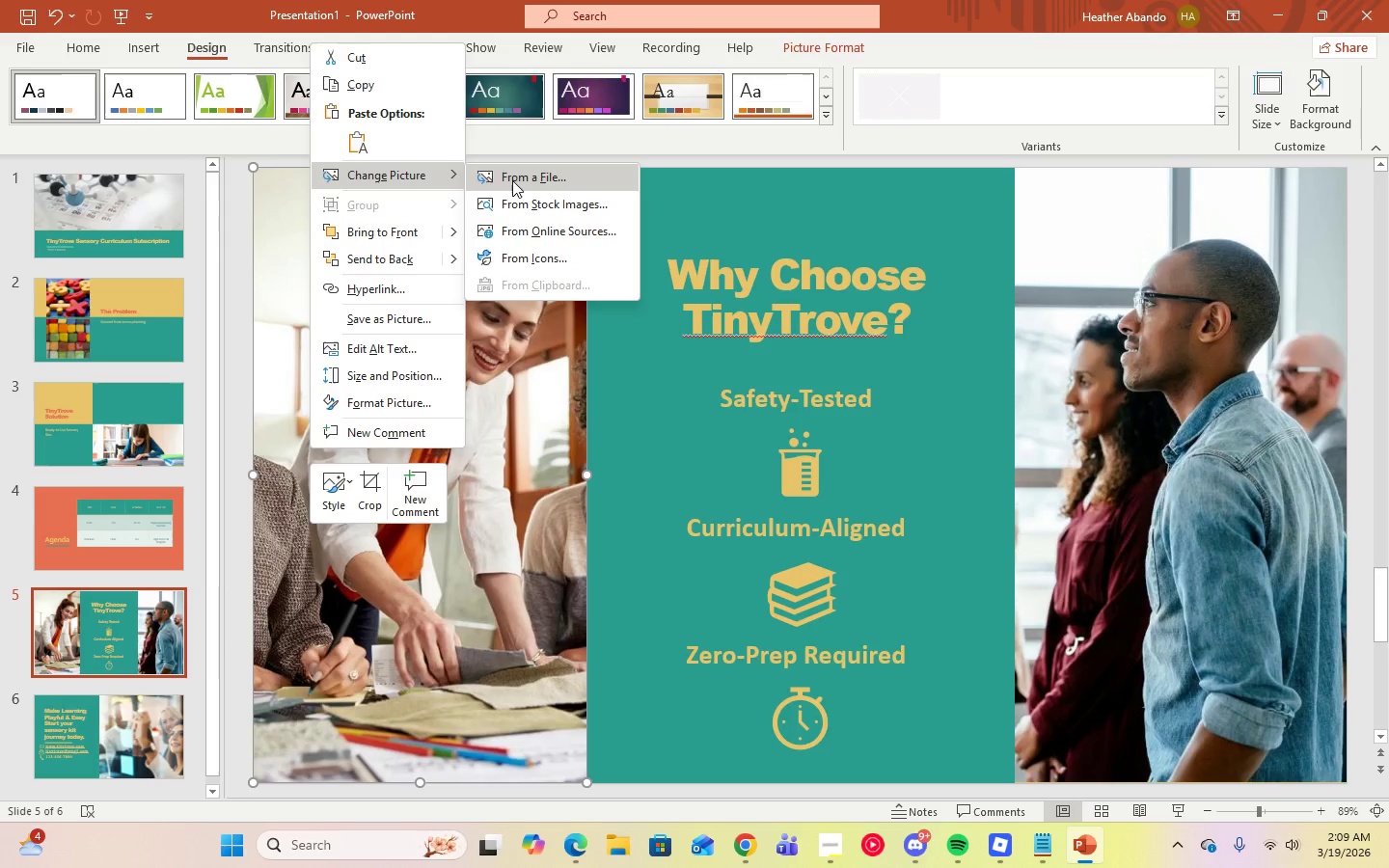 
left_click([513, 197])
 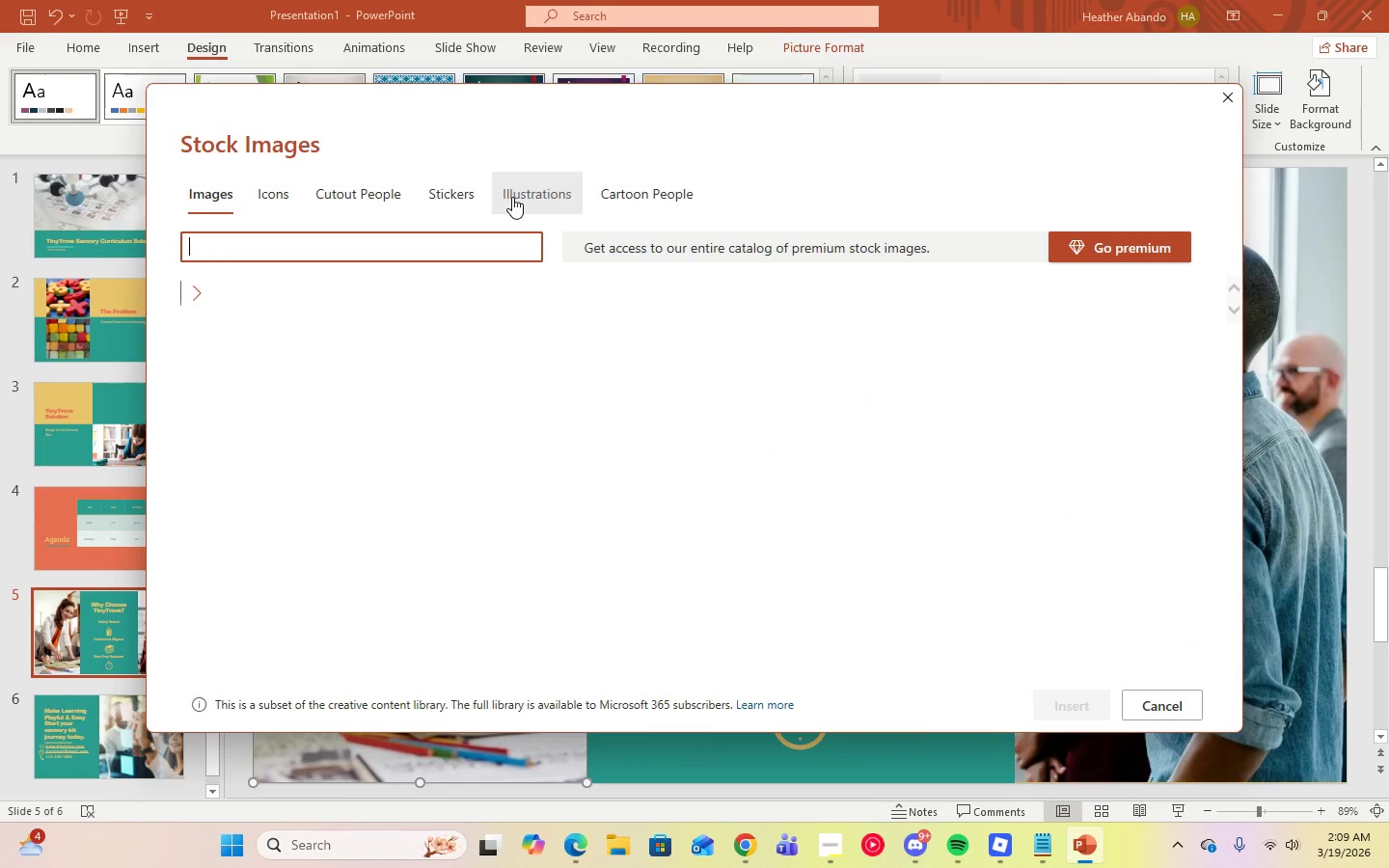 
mouse_move([442, 263])
 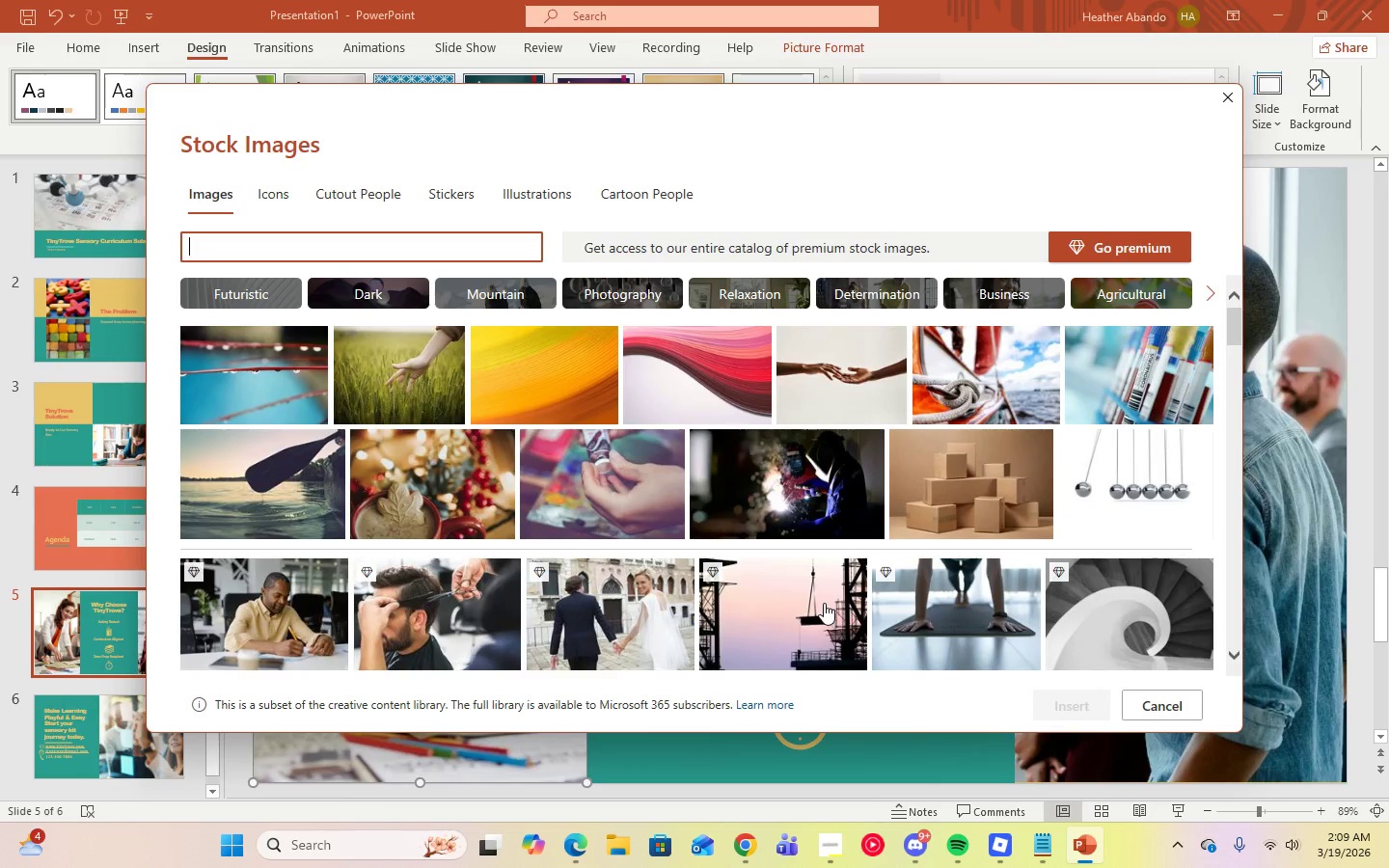 
scroll: coordinate [831, 614], scroll_direction: down, amount: 8.0
 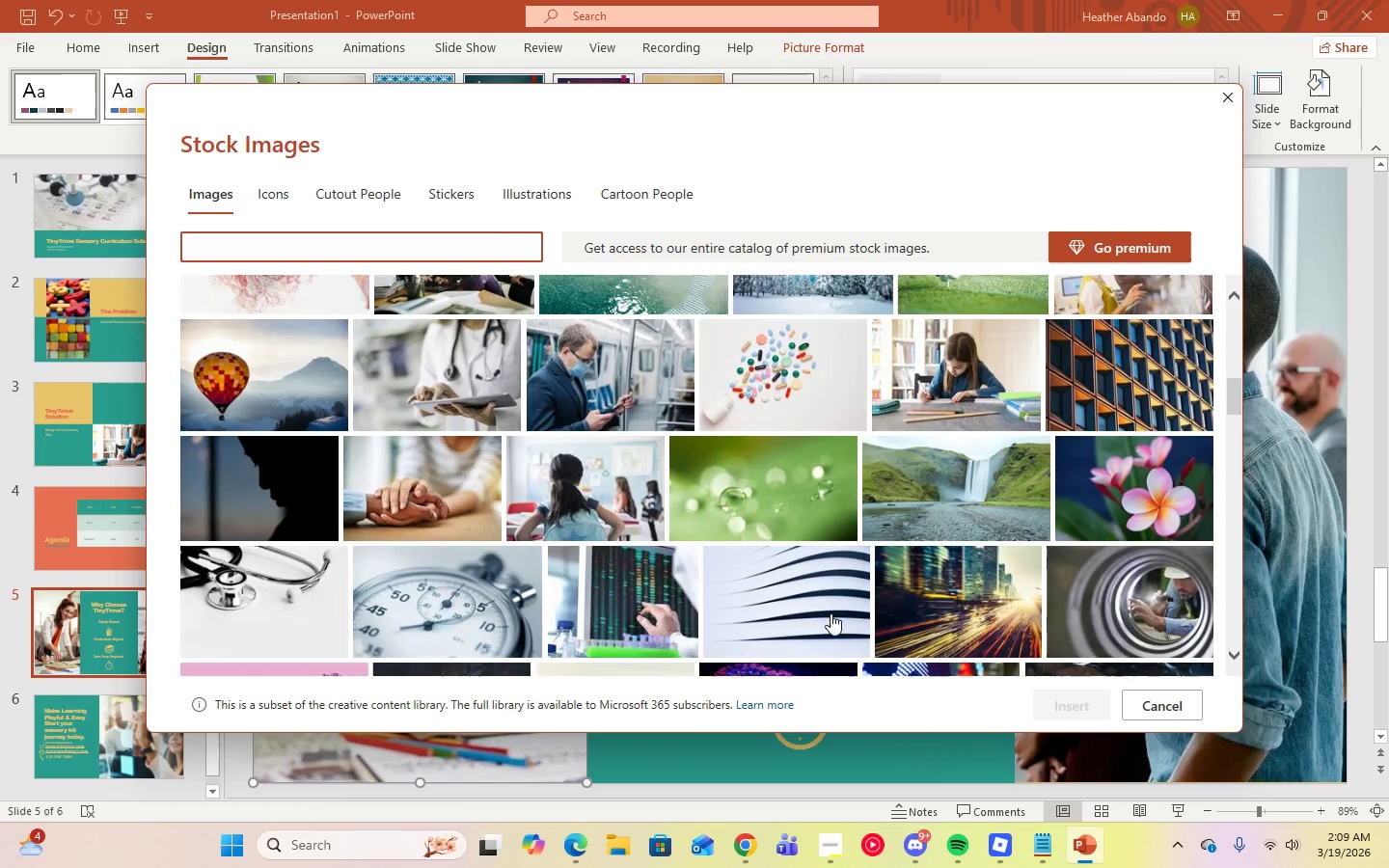 
scroll: coordinate [831, 613], scroll_direction: up, amount: 8.0
 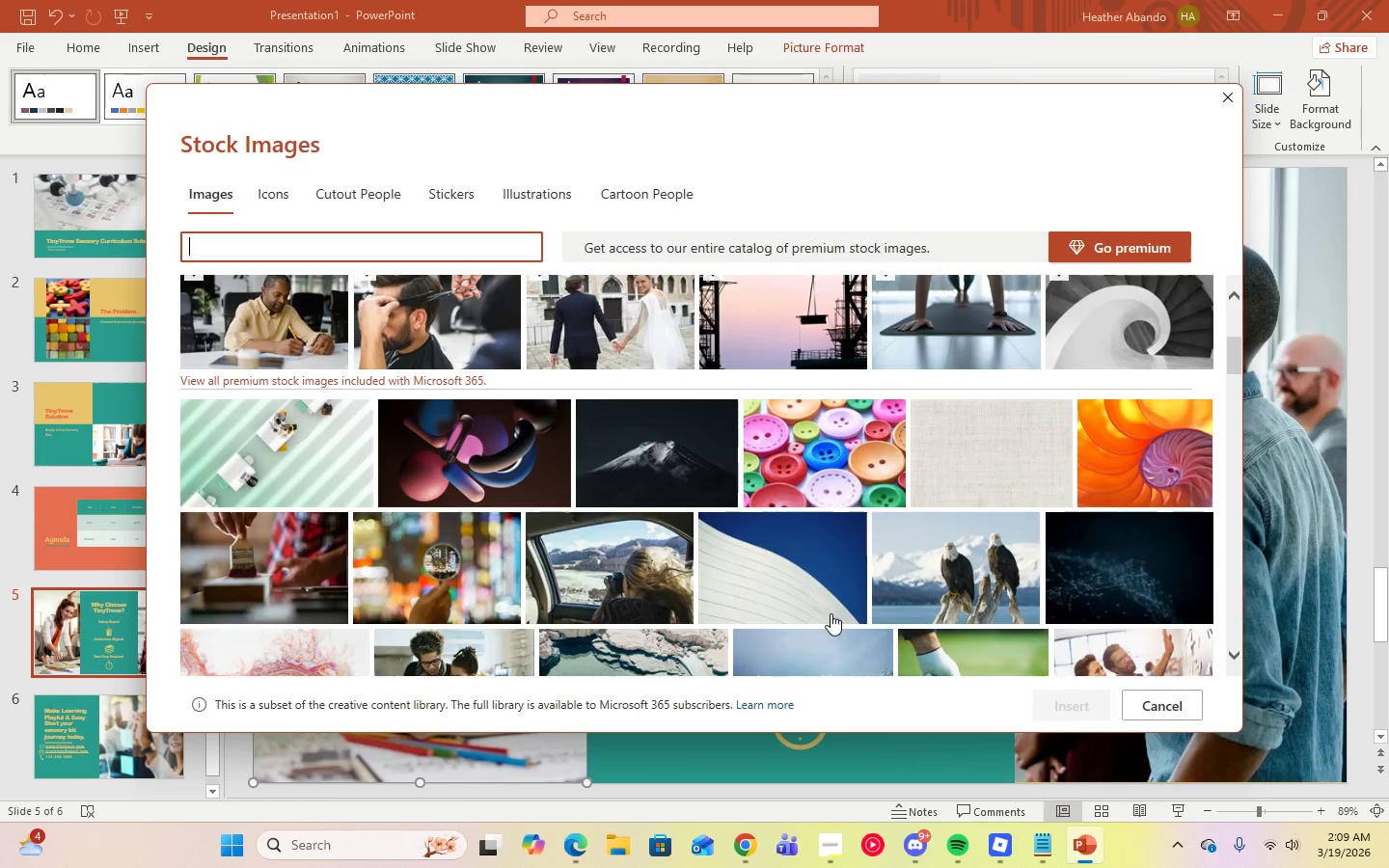 
scroll: coordinate [831, 613], scroll_direction: down, amount: 1.0
 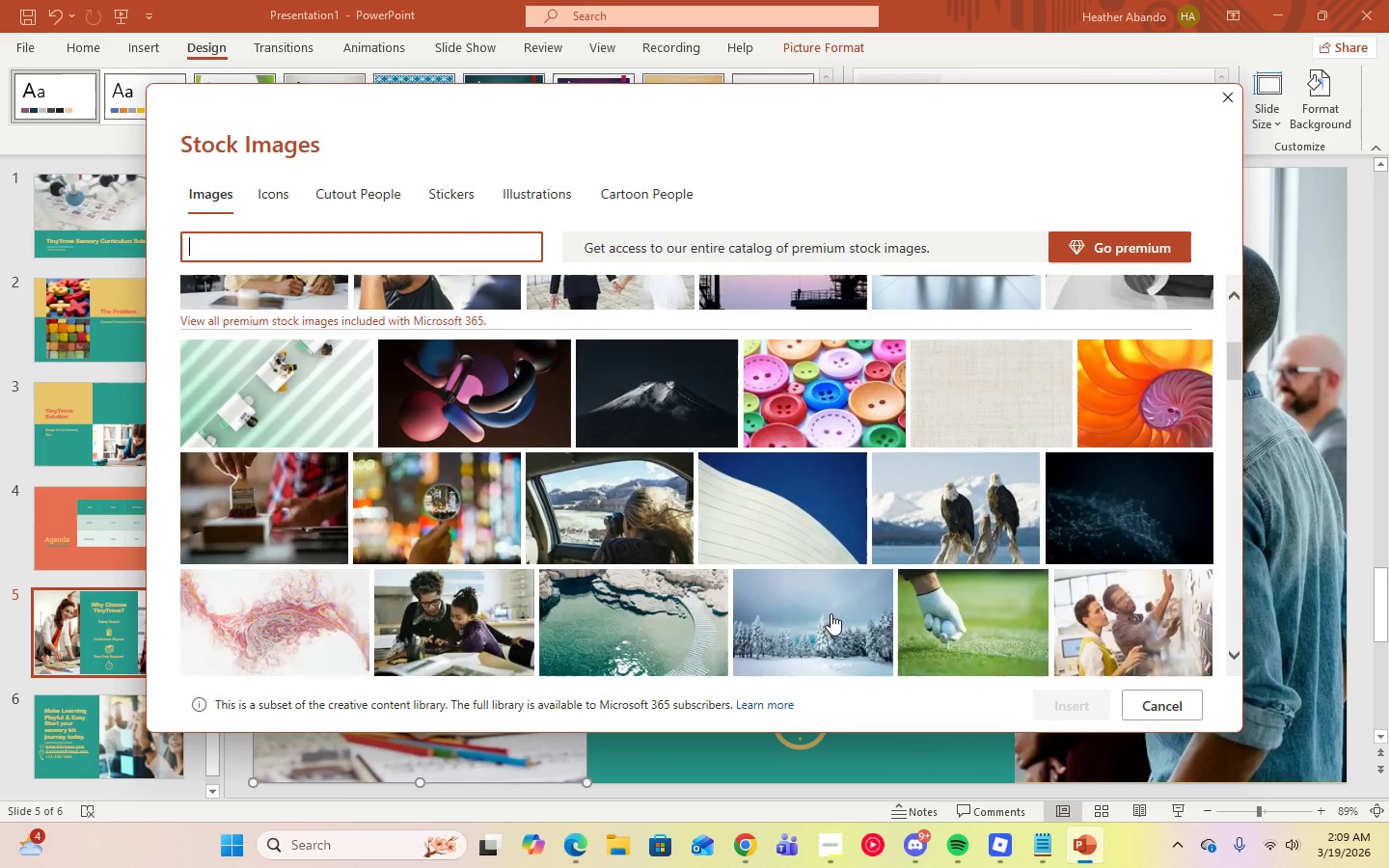 
scroll: coordinate [831, 613], scroll_direction: up, amount: 5.0
 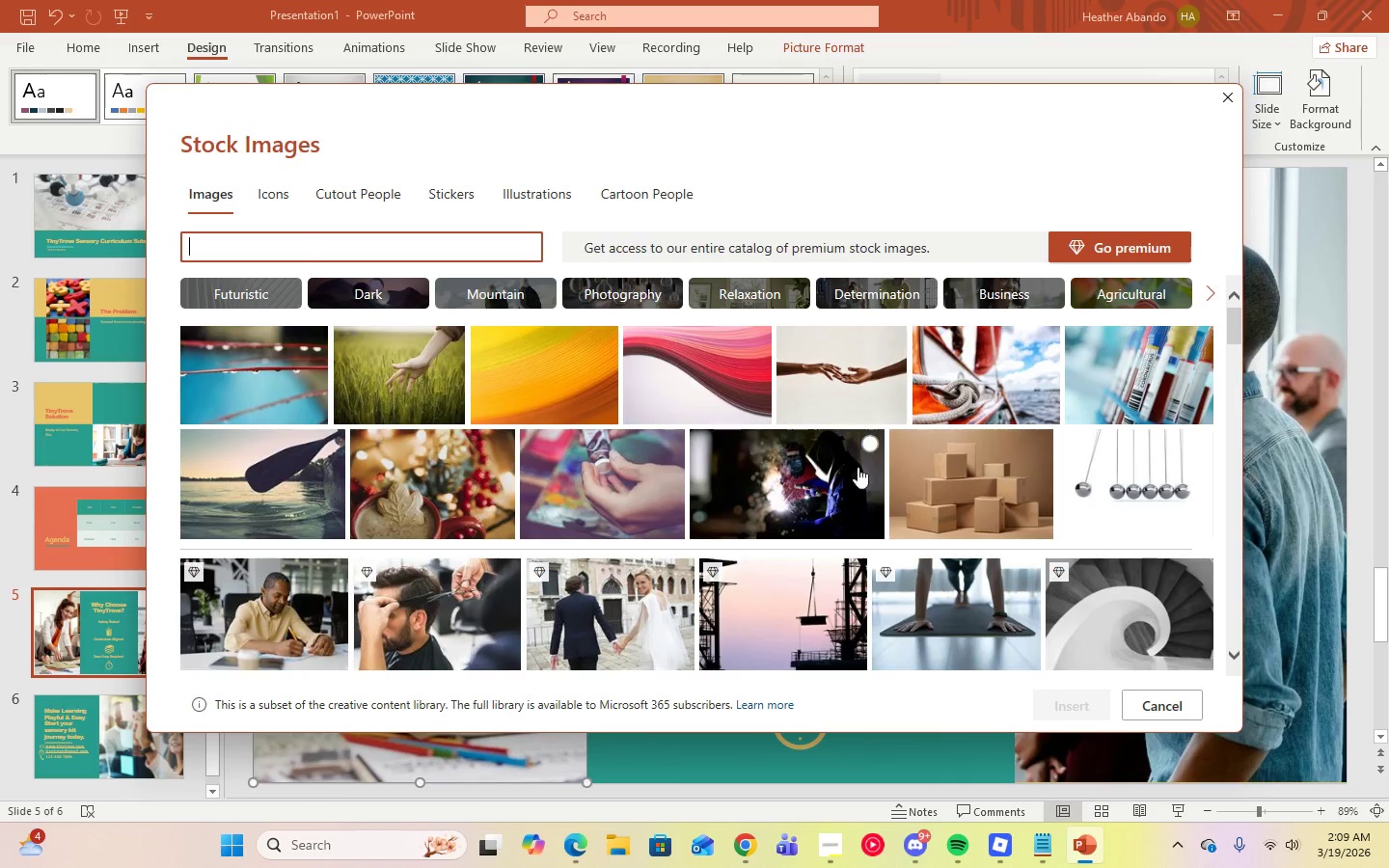 
scroll: coordinate [852, 479], scroll_direction: down, amount: 21.0
 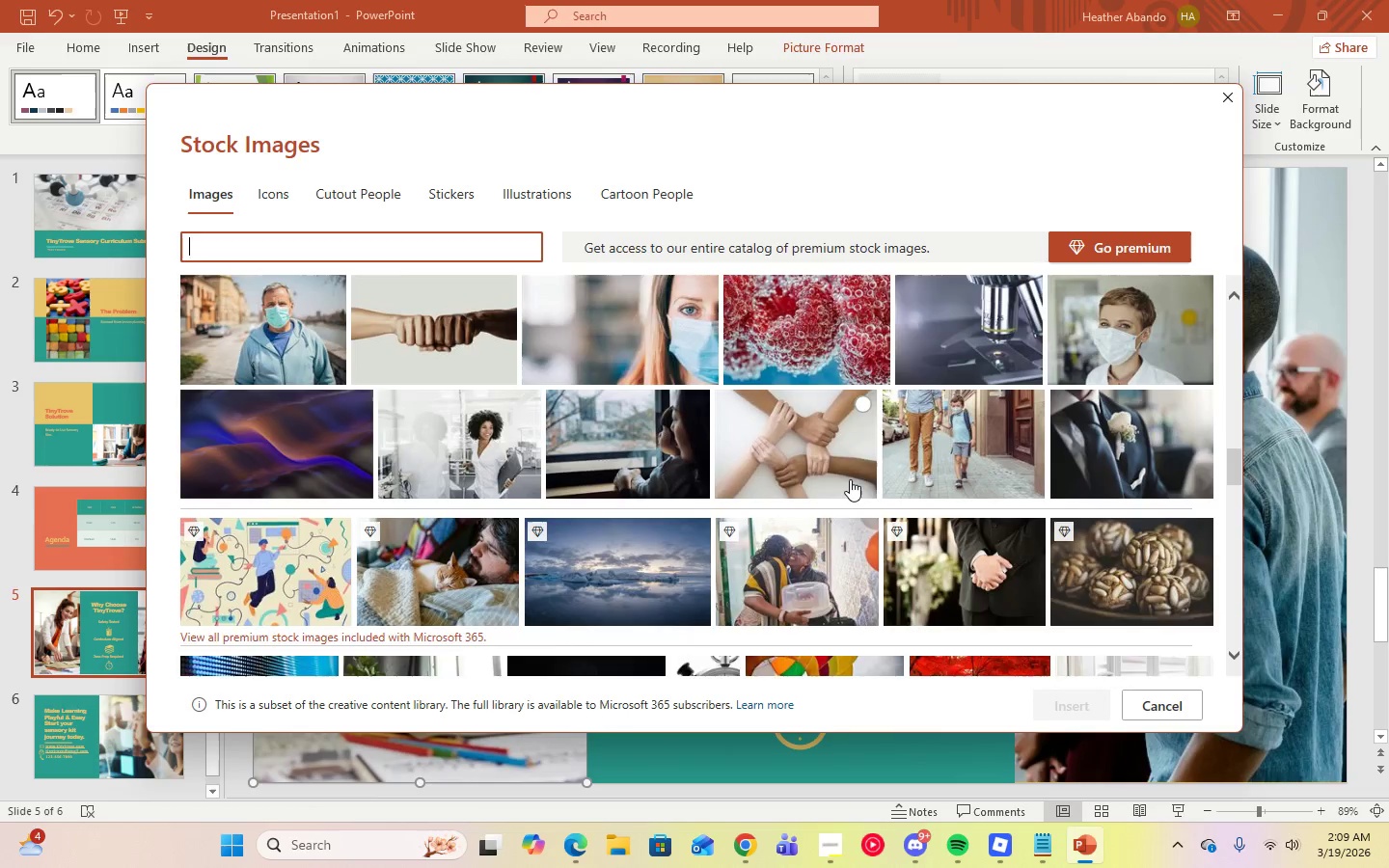 
scroll: coordinate [850, 479], scroll_direction: up, amount: 18.0
 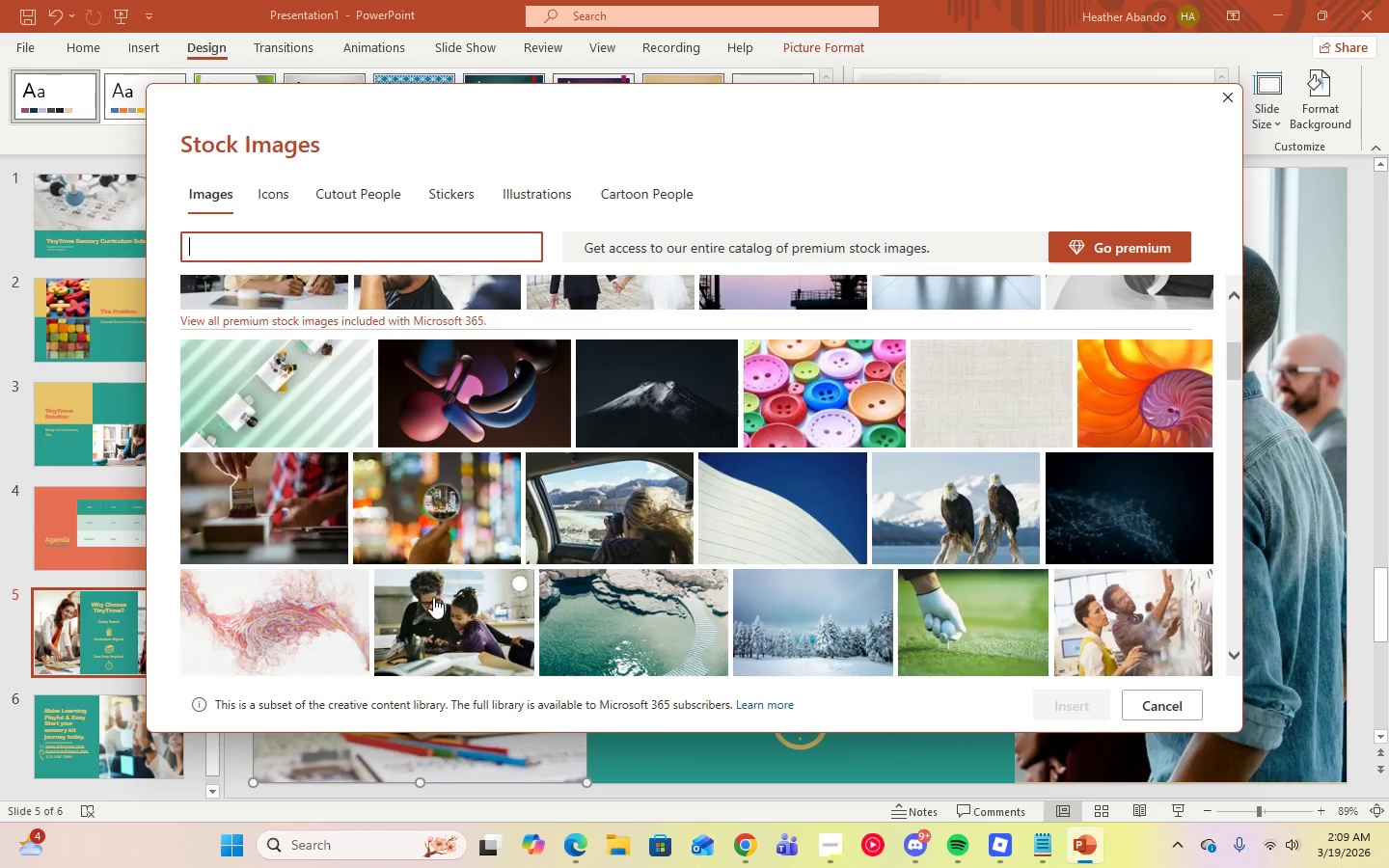 
left_click([433, 597])
 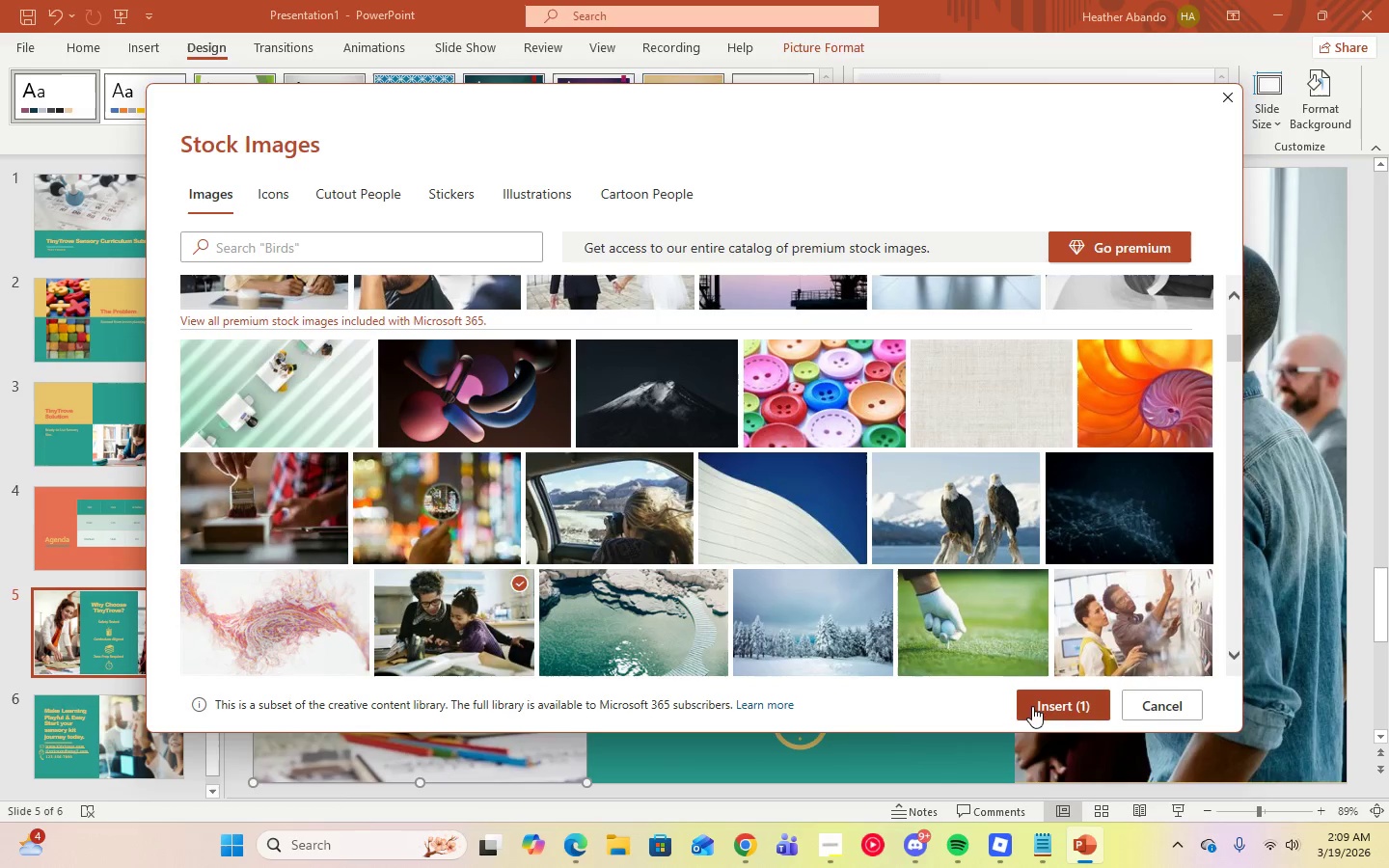 
left_click([1036, 706])
 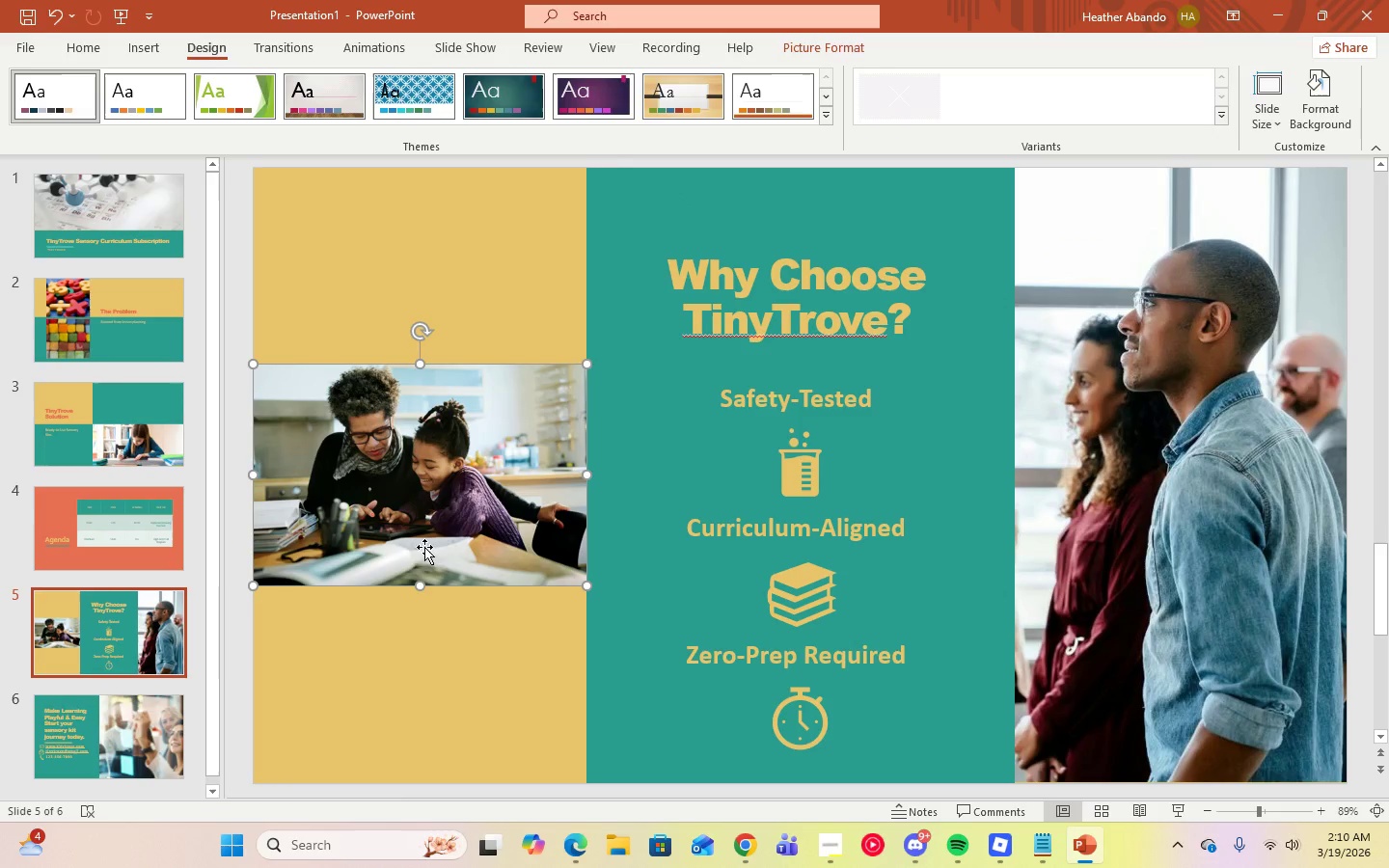 
left_click_drag(start_coordinate=[417, 591], to_coordinate=[451, 781])
 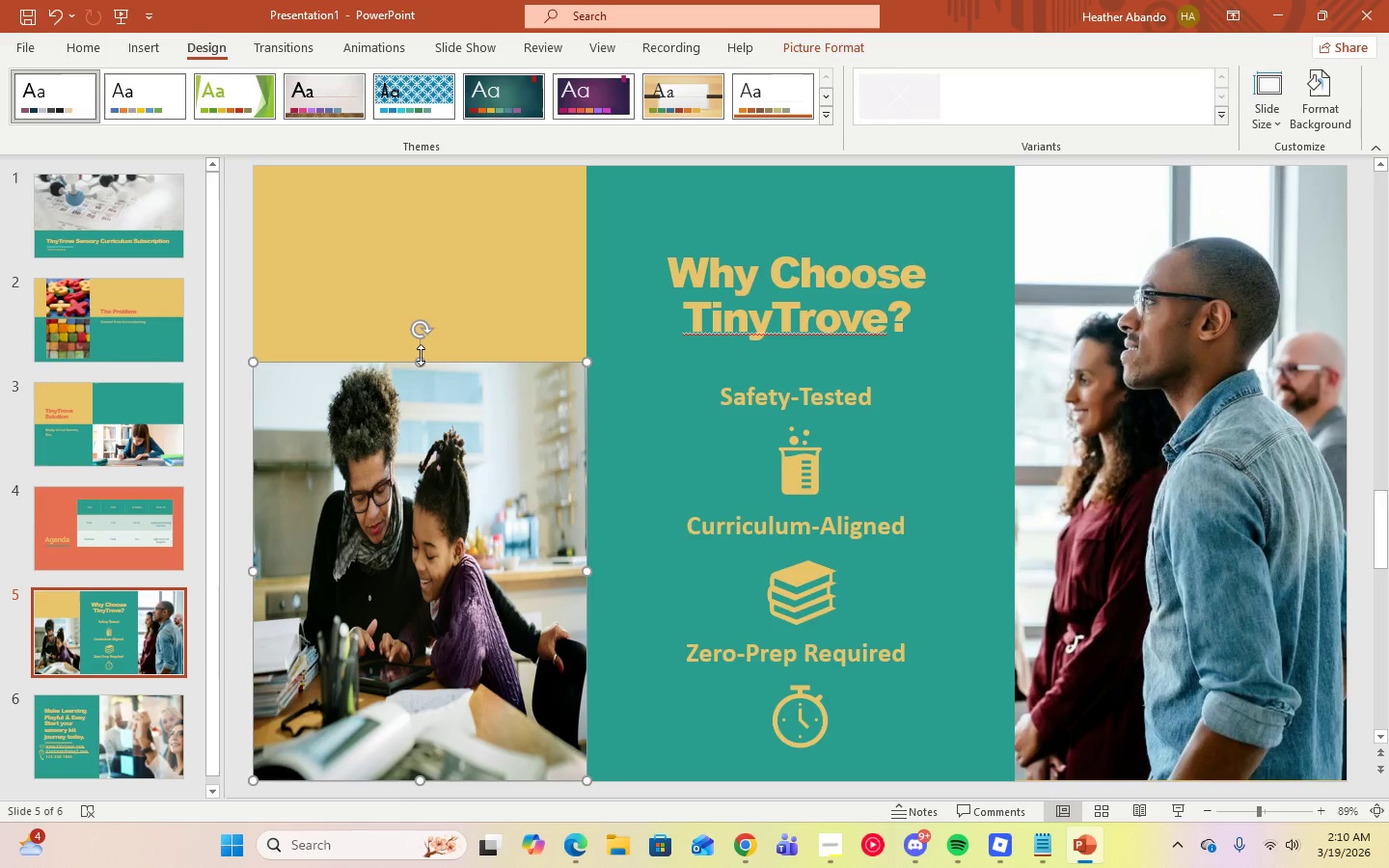 
left_click_drag(start_coordinate=[420, 358], to_coordinate=[449, 166])
 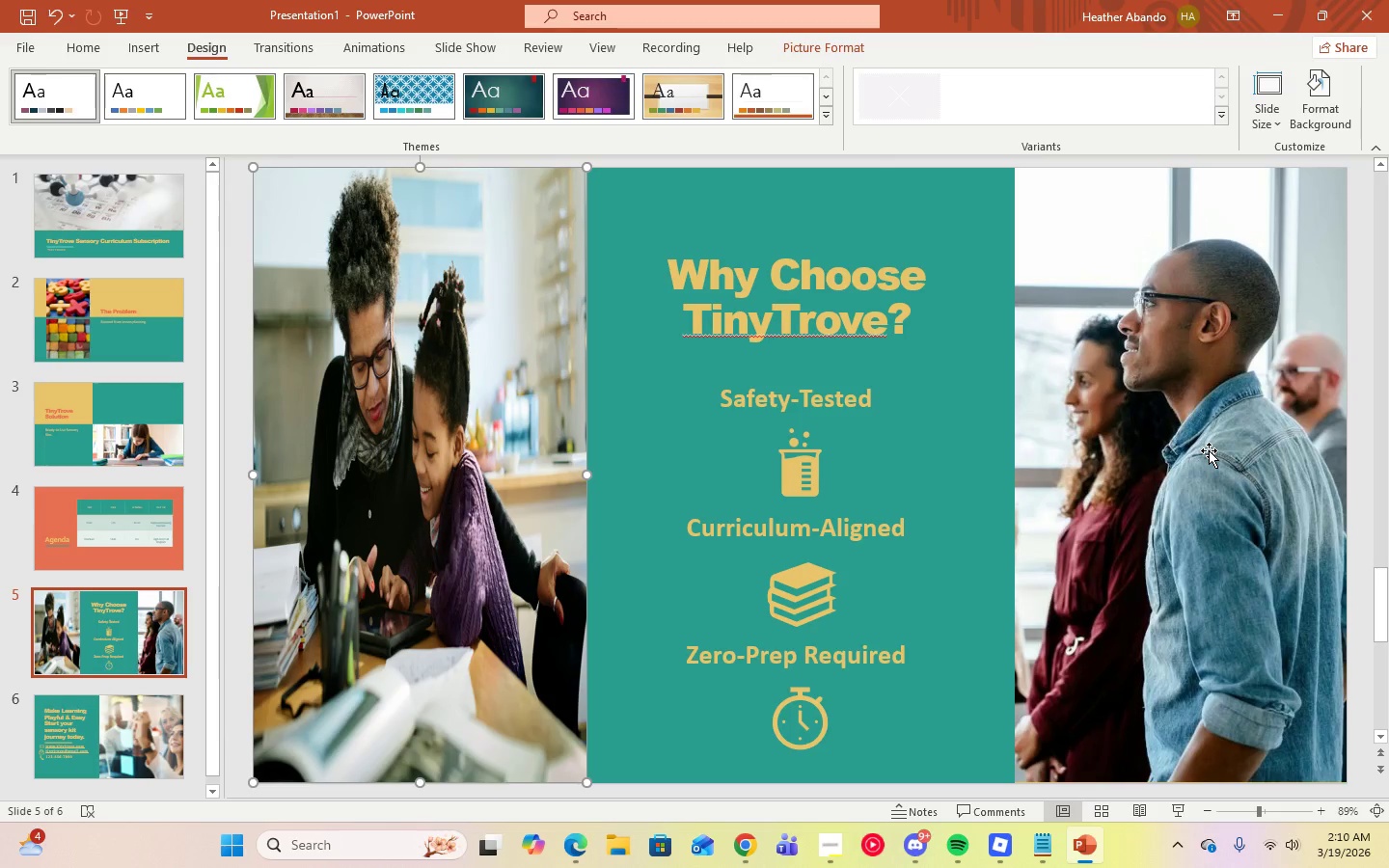 
left_click([1209, 450])
 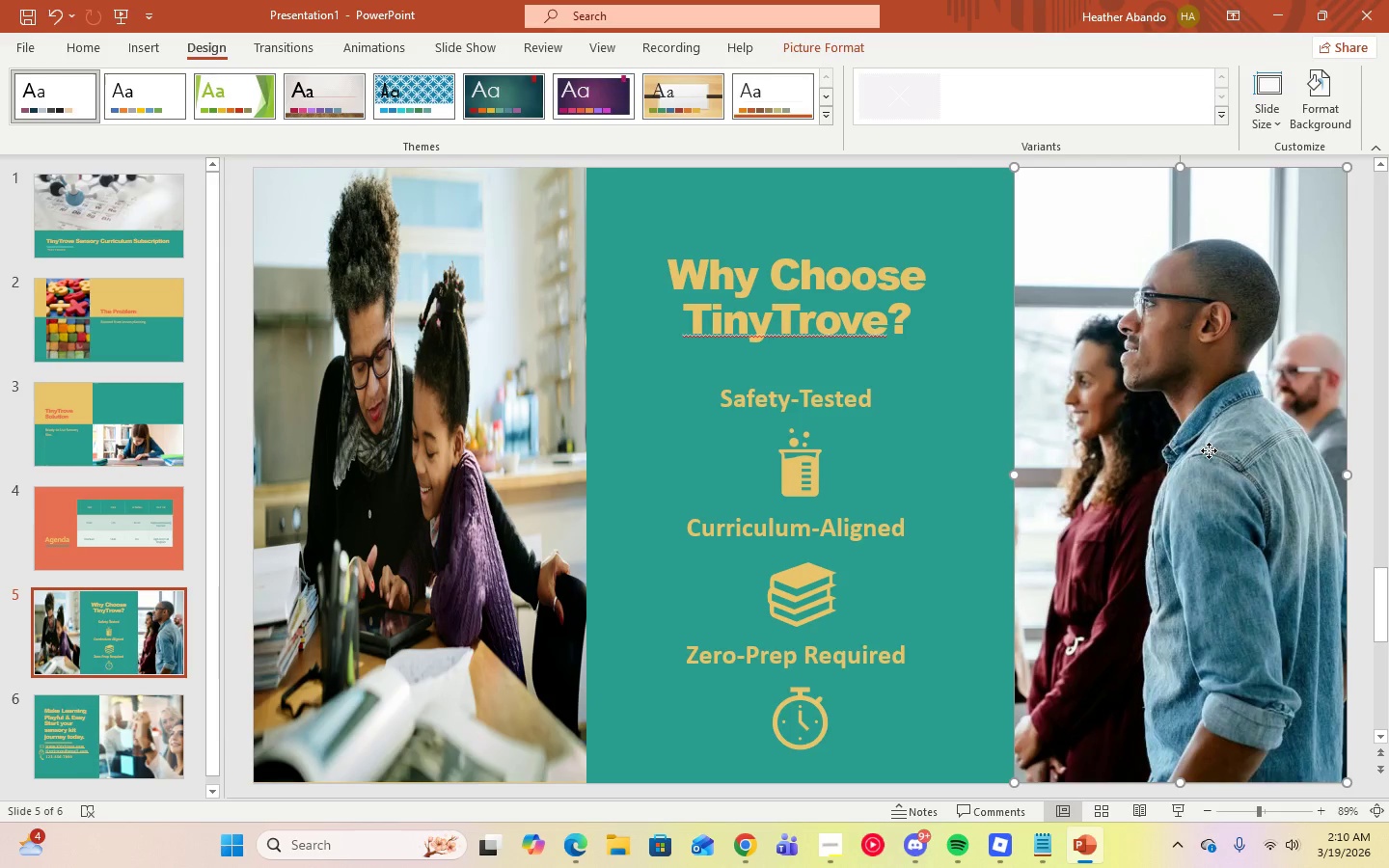 
right_click([1209, 450])
 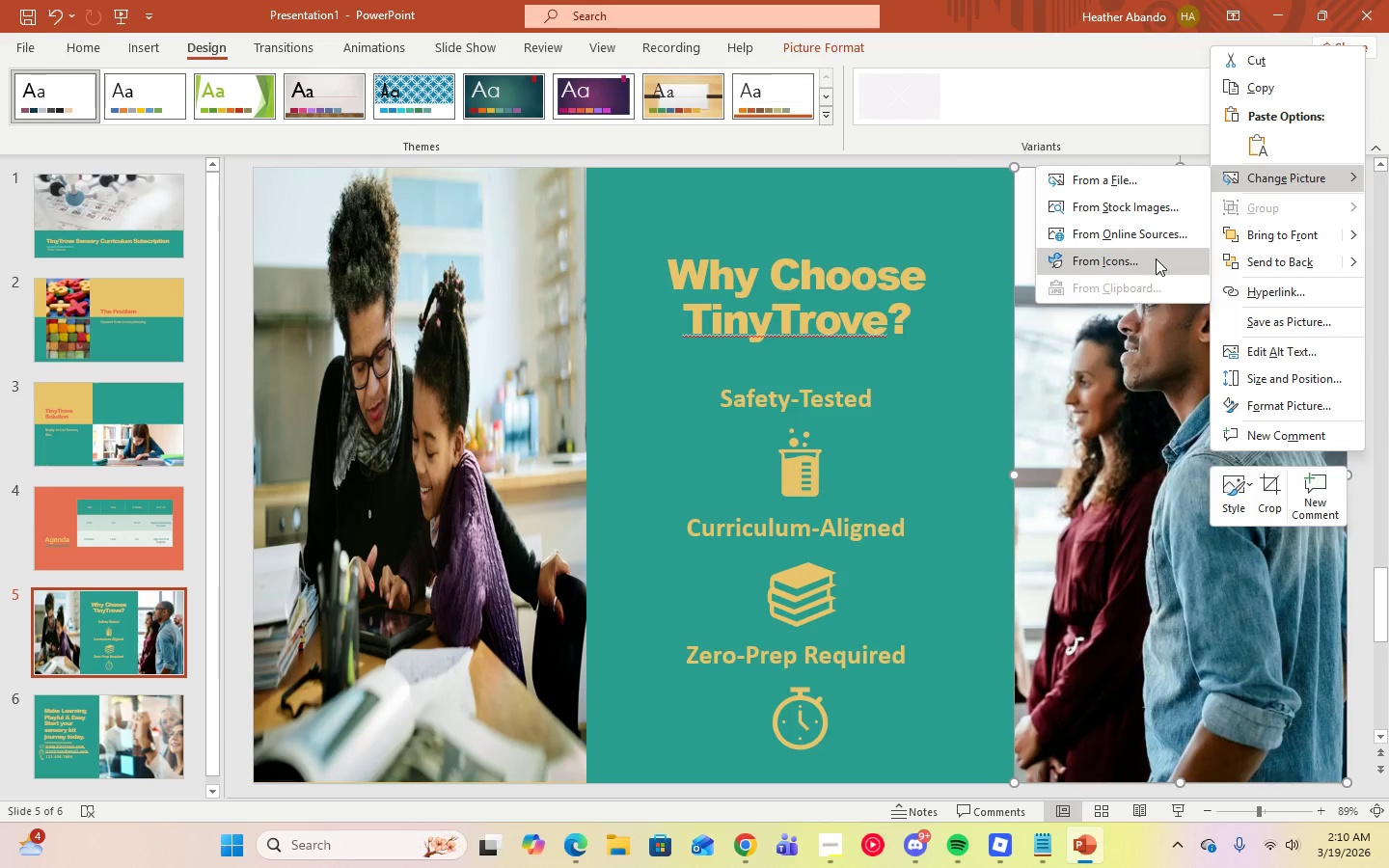 
left_click([1119, 210])
 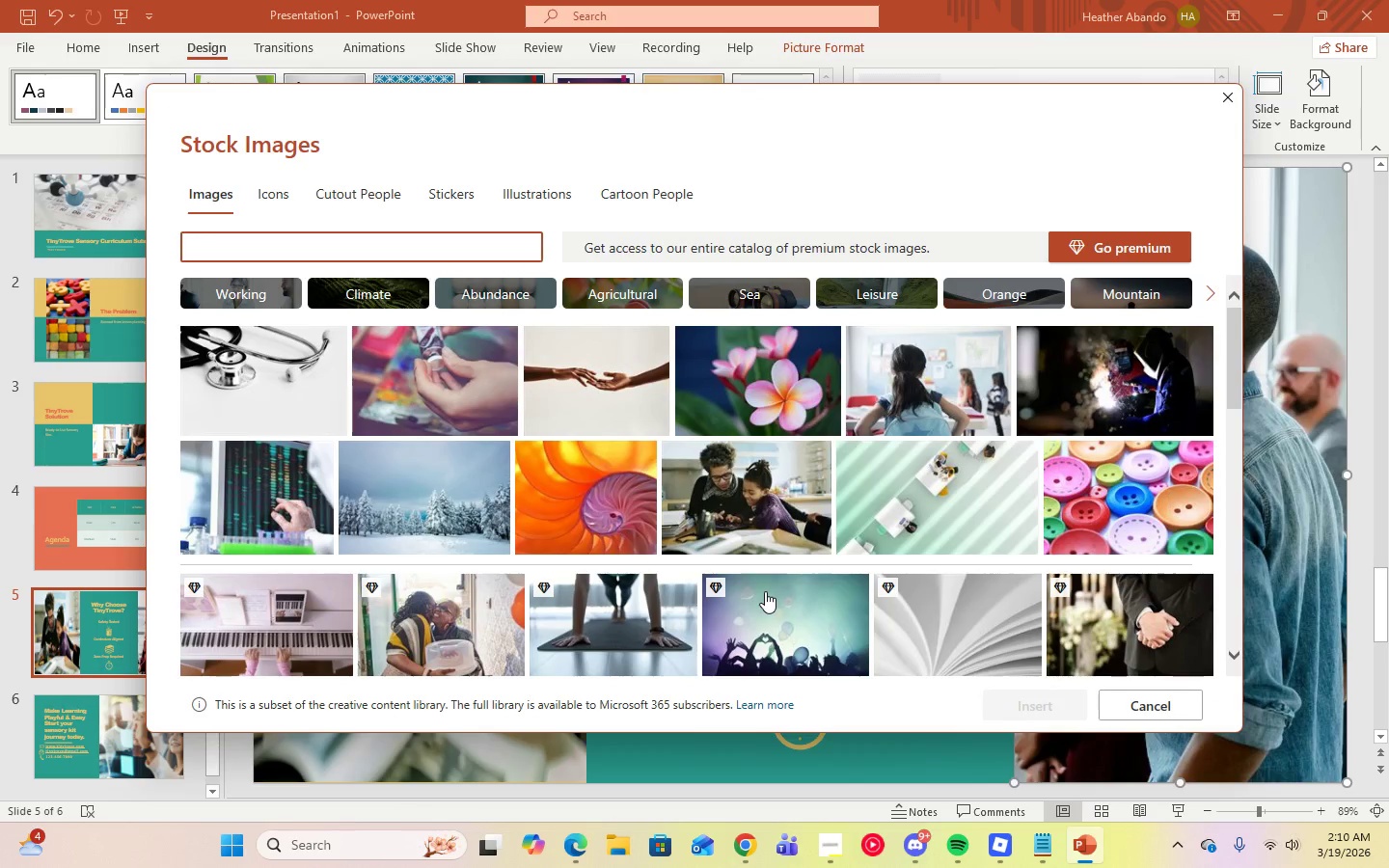 
scroll: coordinate [765, 589], scroll_direction: up, amount: 4.0
 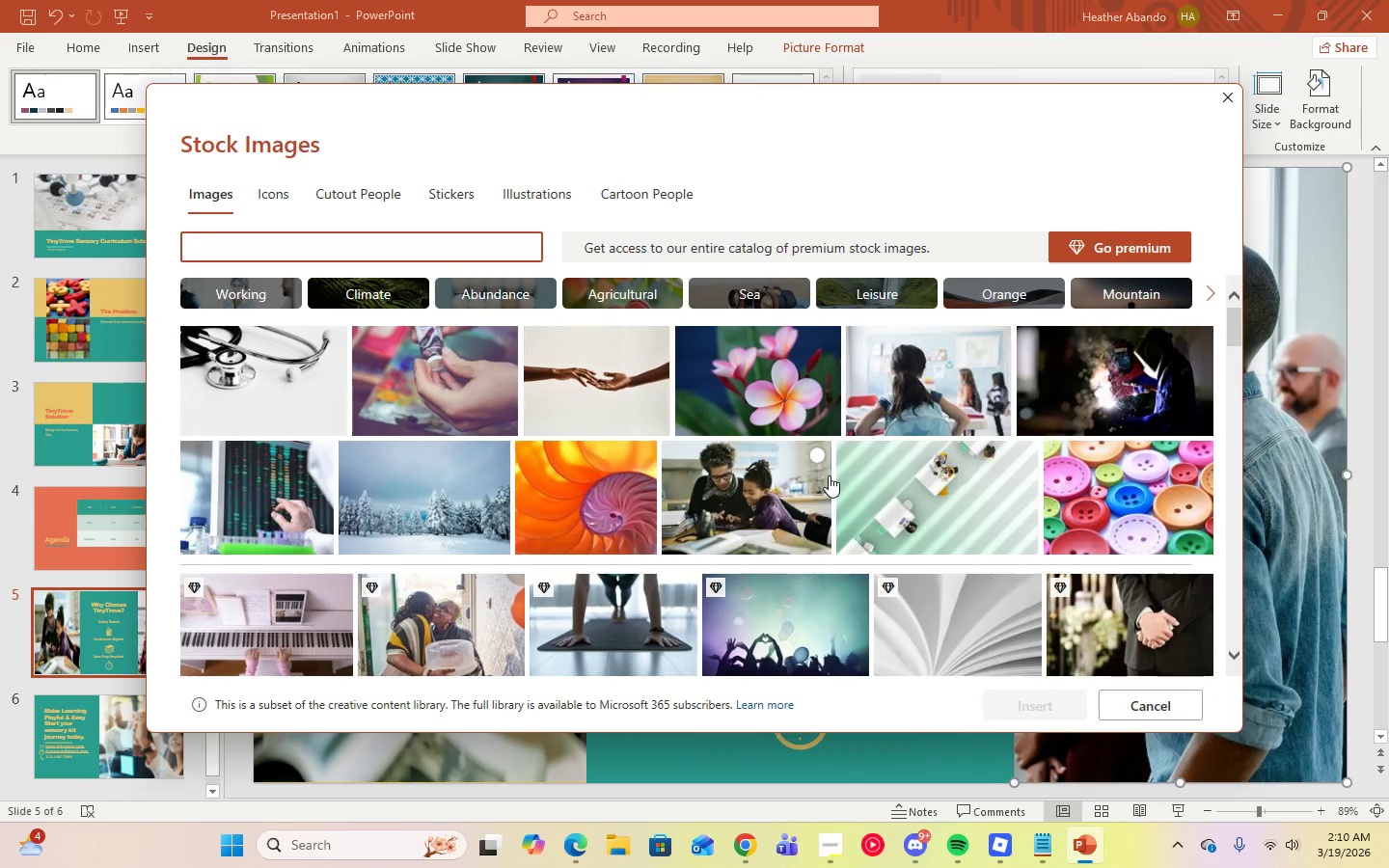 
scroll: coordinate [829, 475], scroll_direction: down, amount: 4.0
 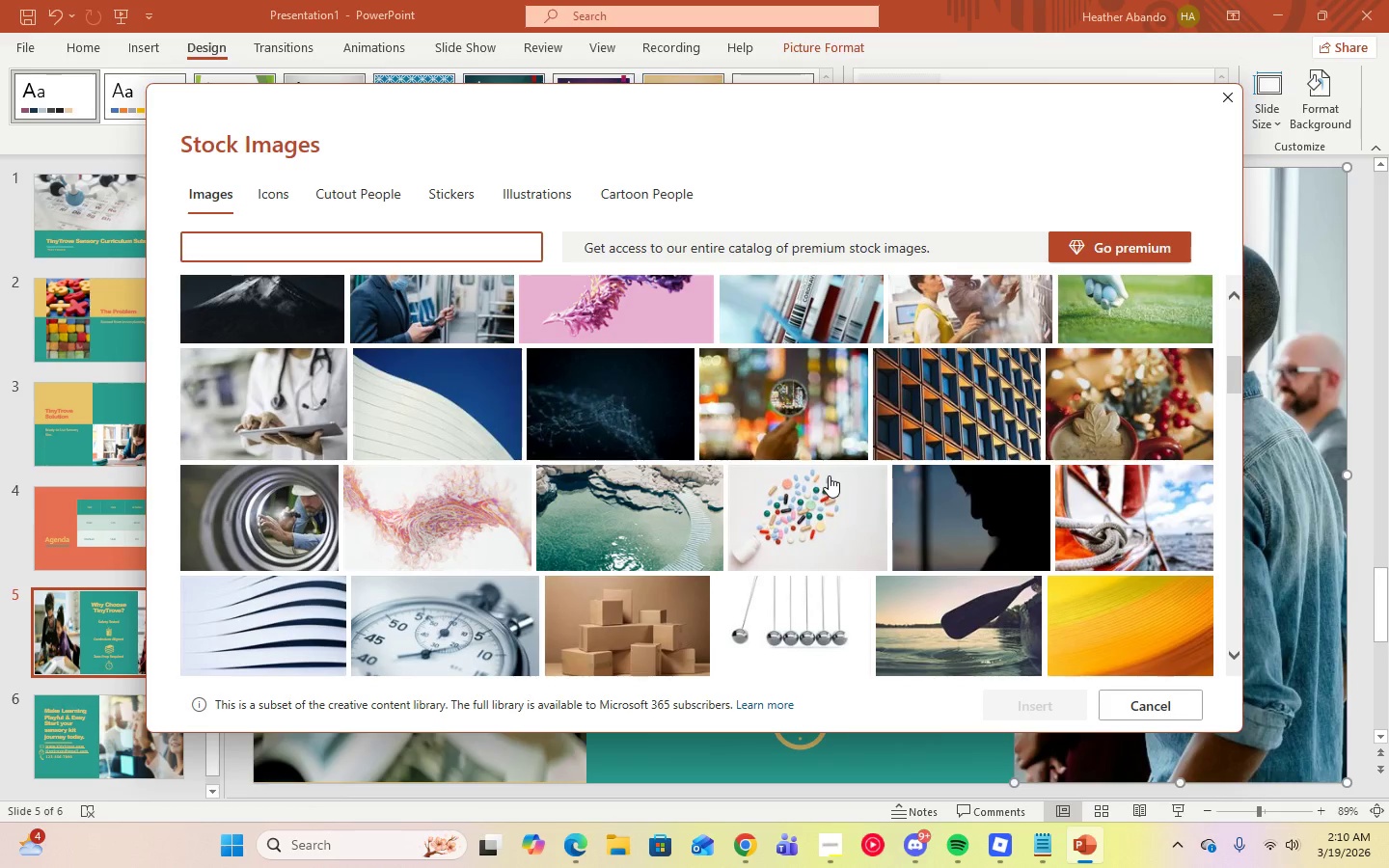 
scroll: coordinate [830, 475], scroll_direction: up, amount: 6.0
 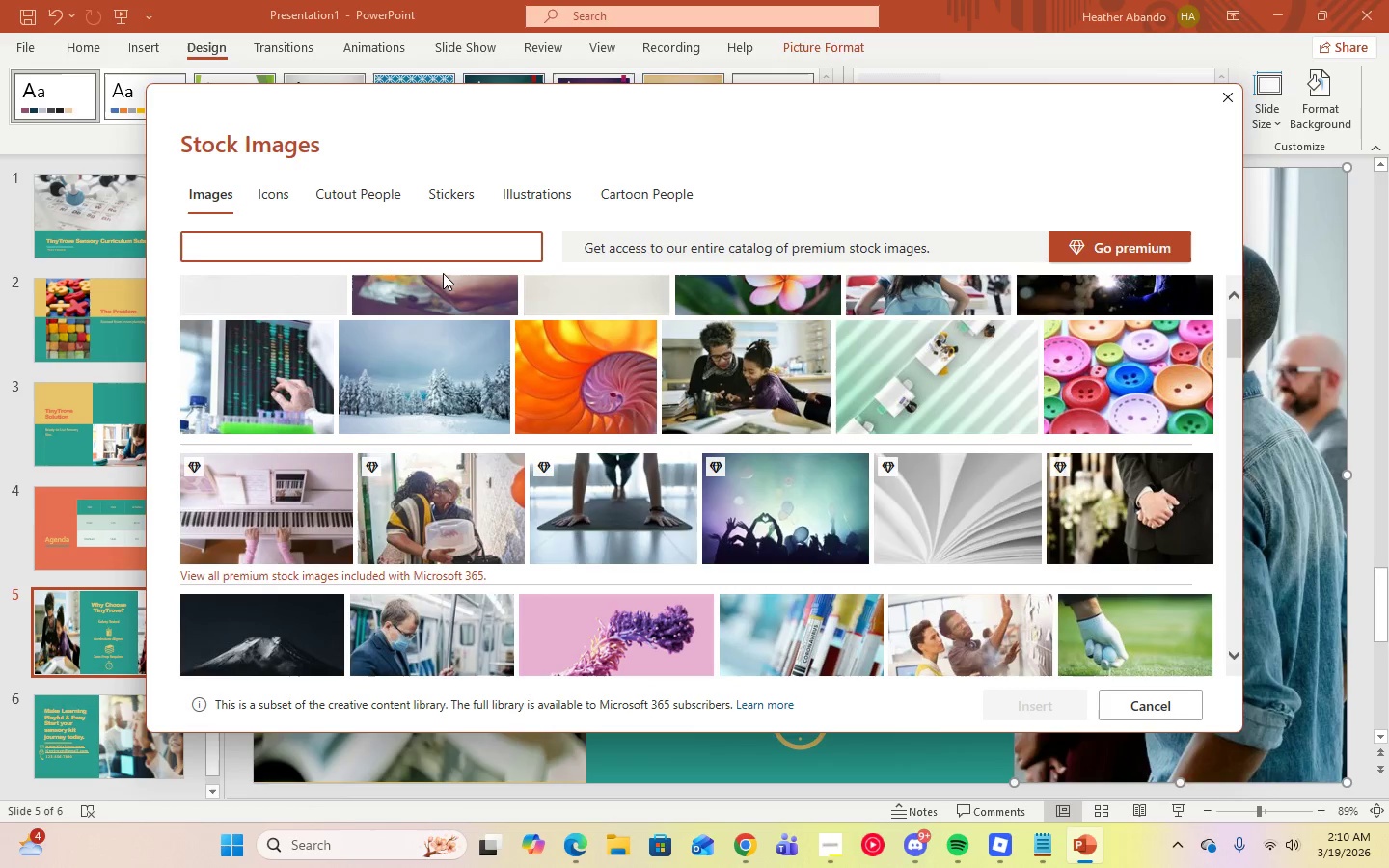 
type(education)
 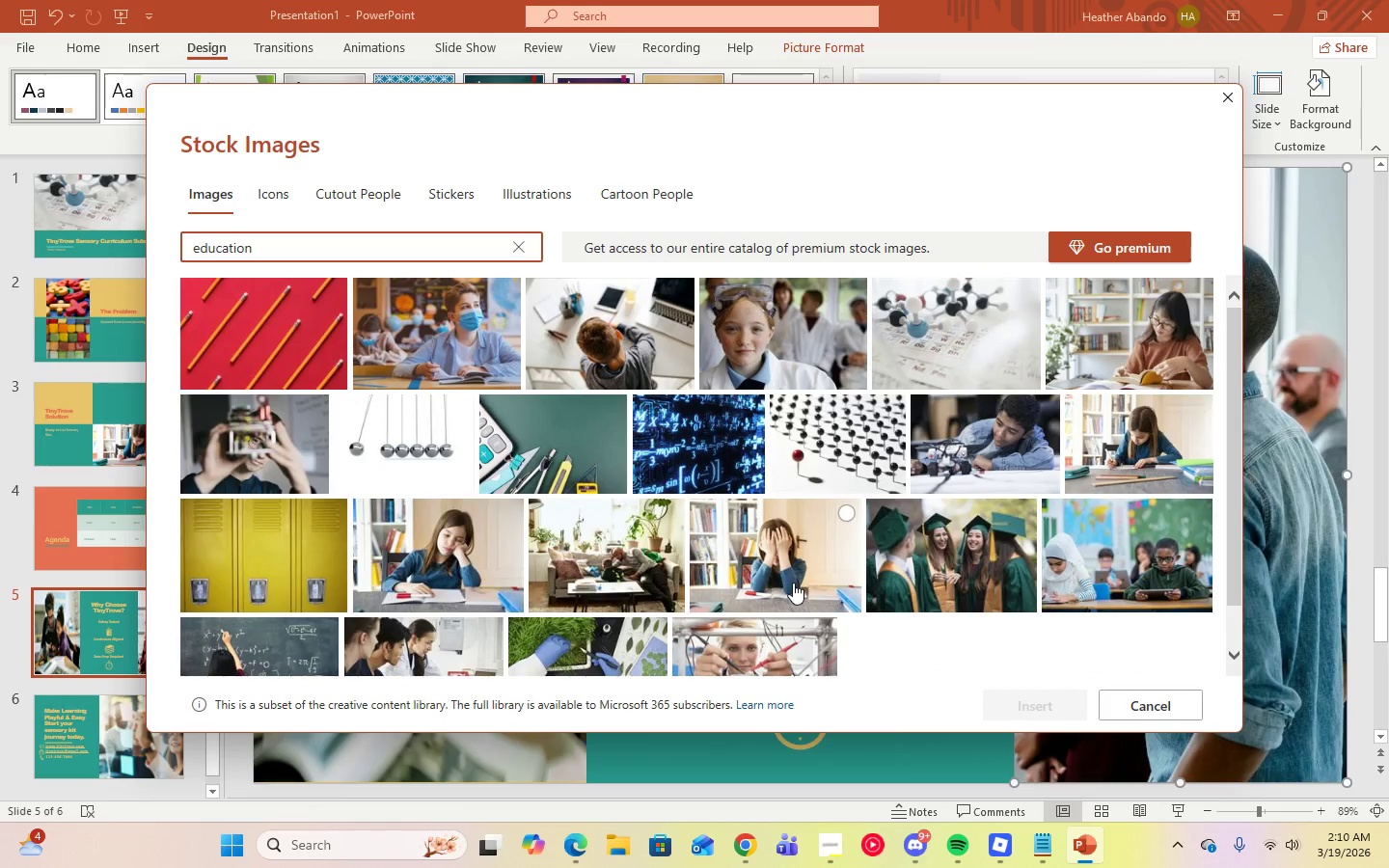 
scroll: coordinate [793, 583], scroll_direction: down, amount: 2.0
 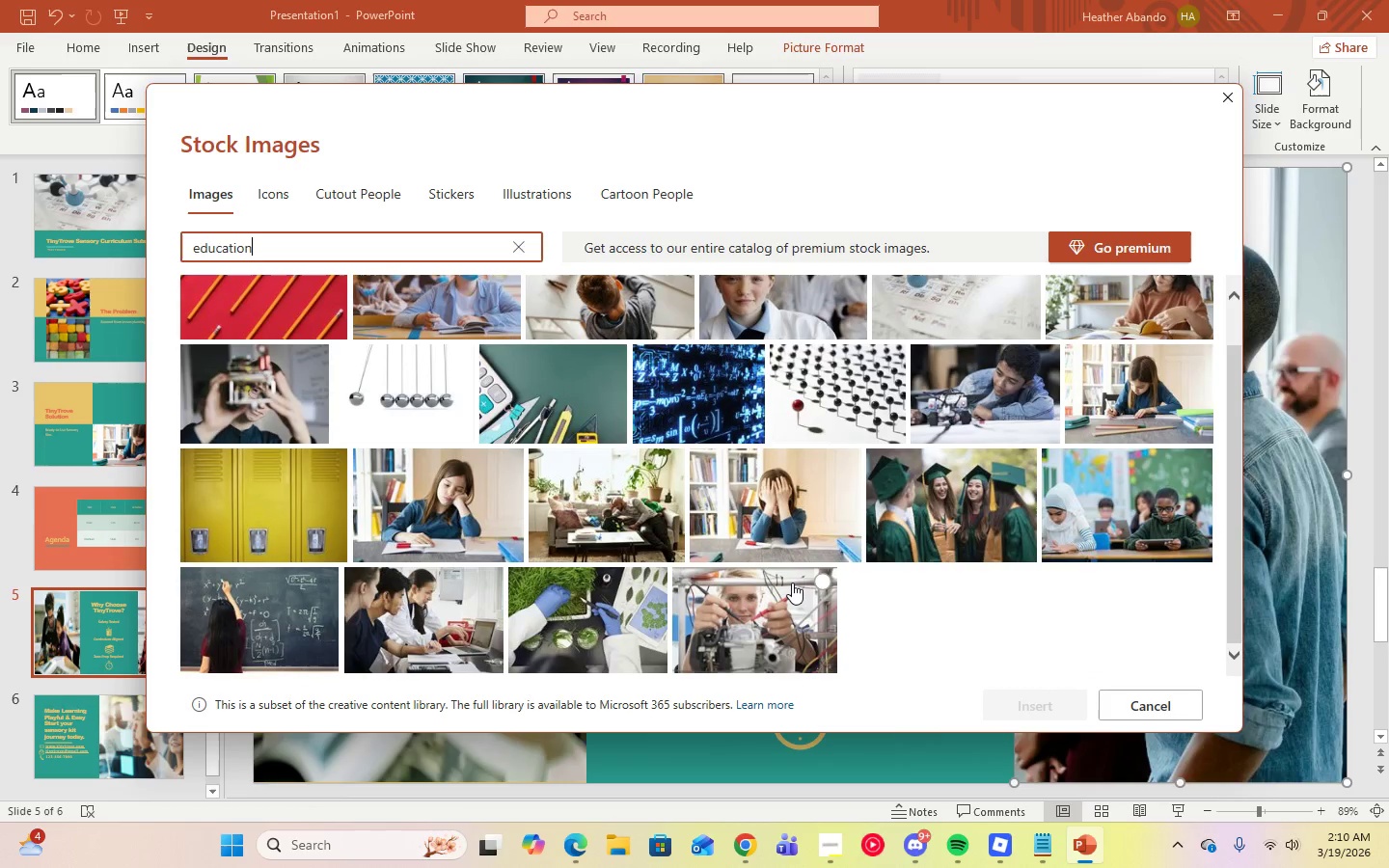 
scroll: coordinate [792, 583], scroll_direction: up, amount: 2.0
 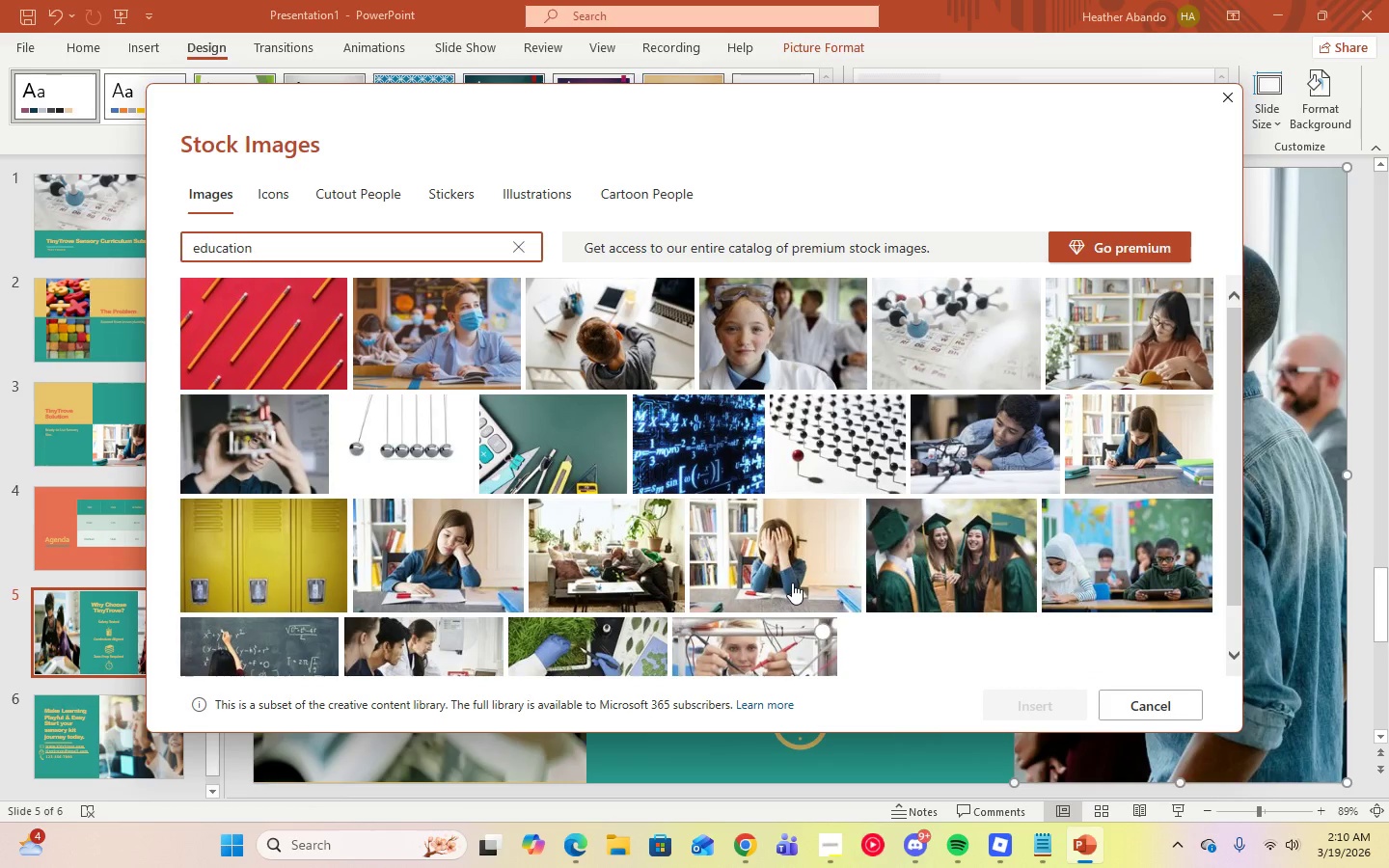 
scroll: coordinate [792, 583], scroll_direction: down, amount: 1.0
 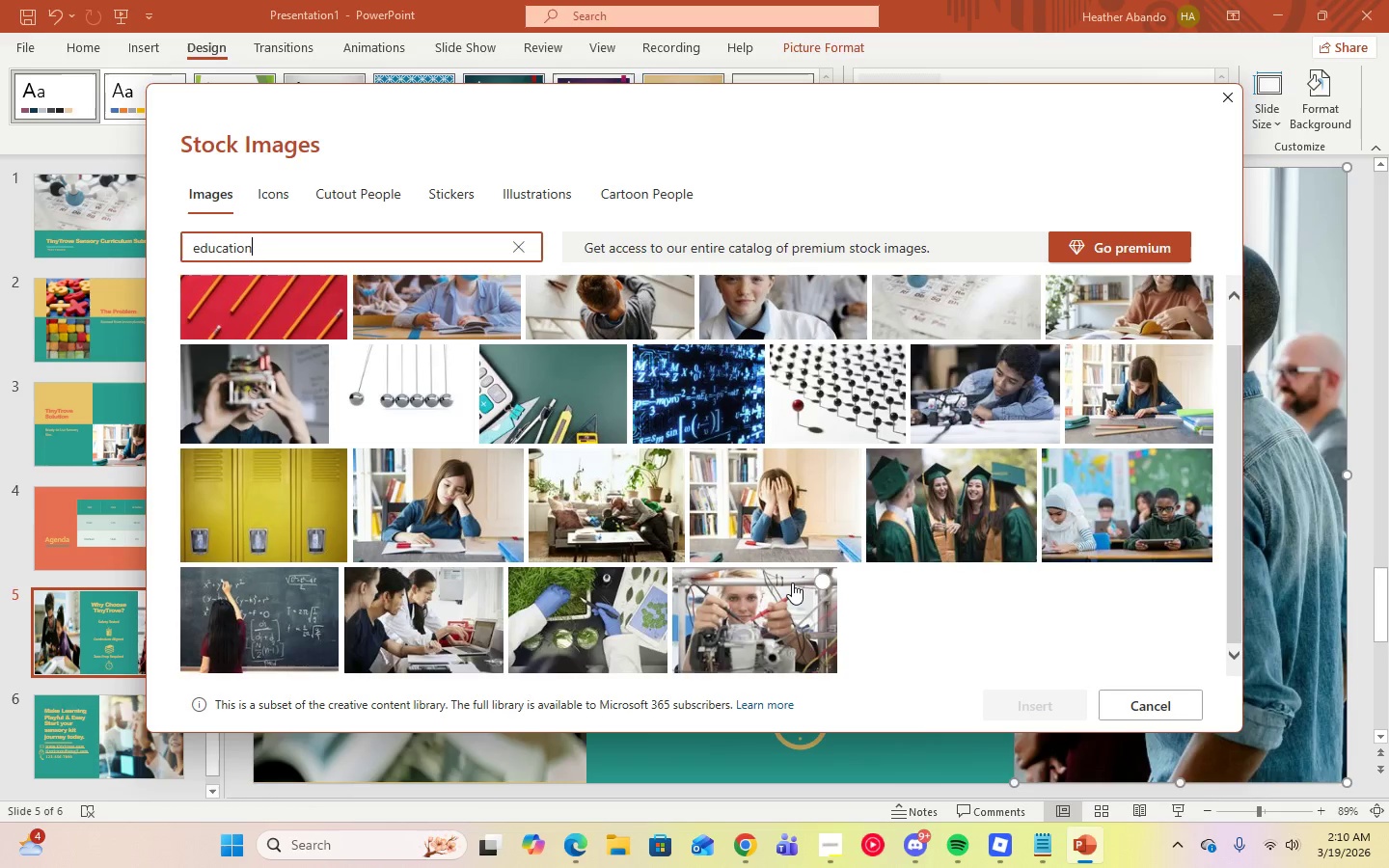 
scroll: coordinate [792, 583], scroll_direction: up, amount: 2.0
 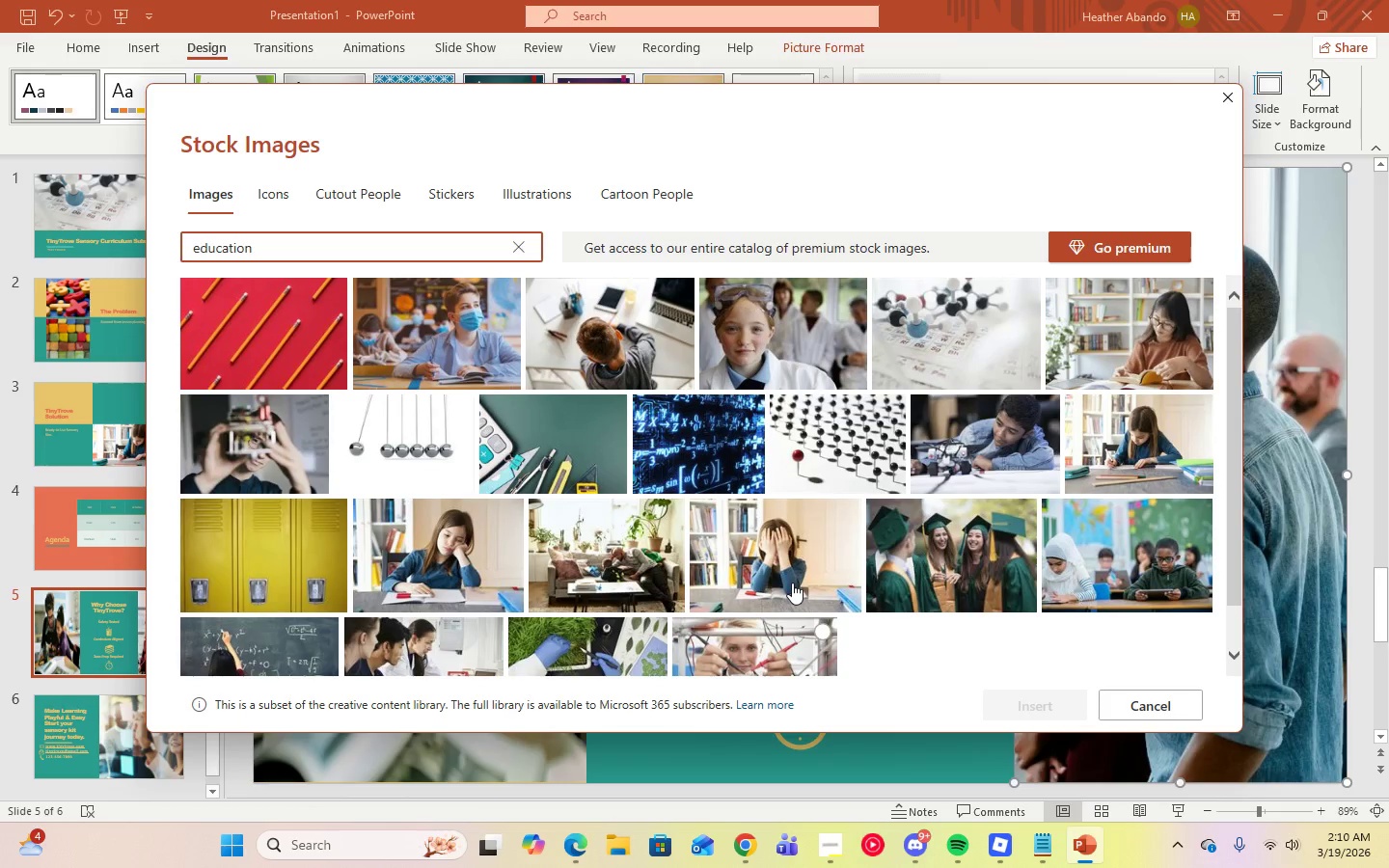 
scroll: coordinate [792, 583], scroll_direction: down, amount: 2.0
 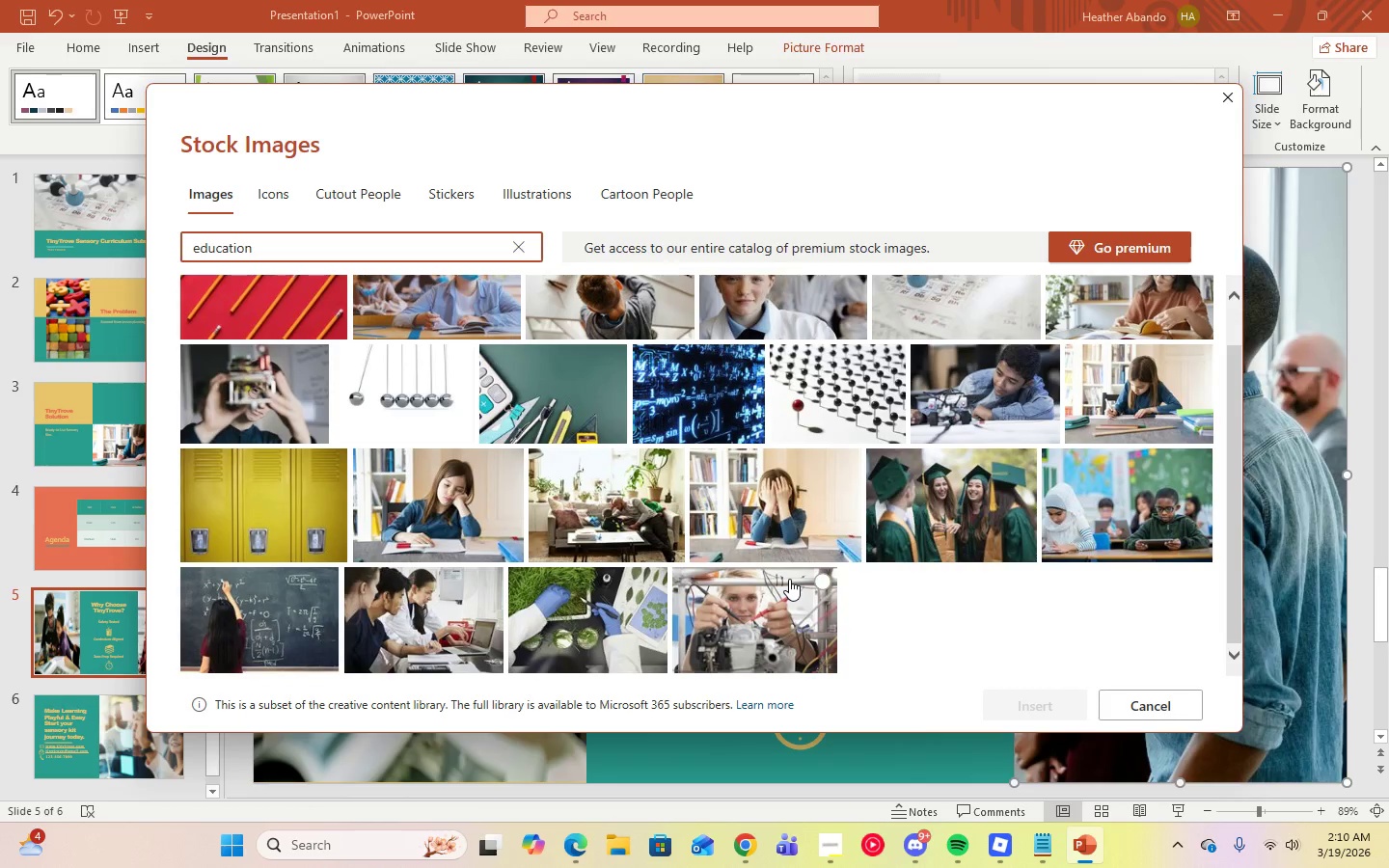 
scroll: coordinate [789, 579], scroll_direction: up, amount: 1.0
 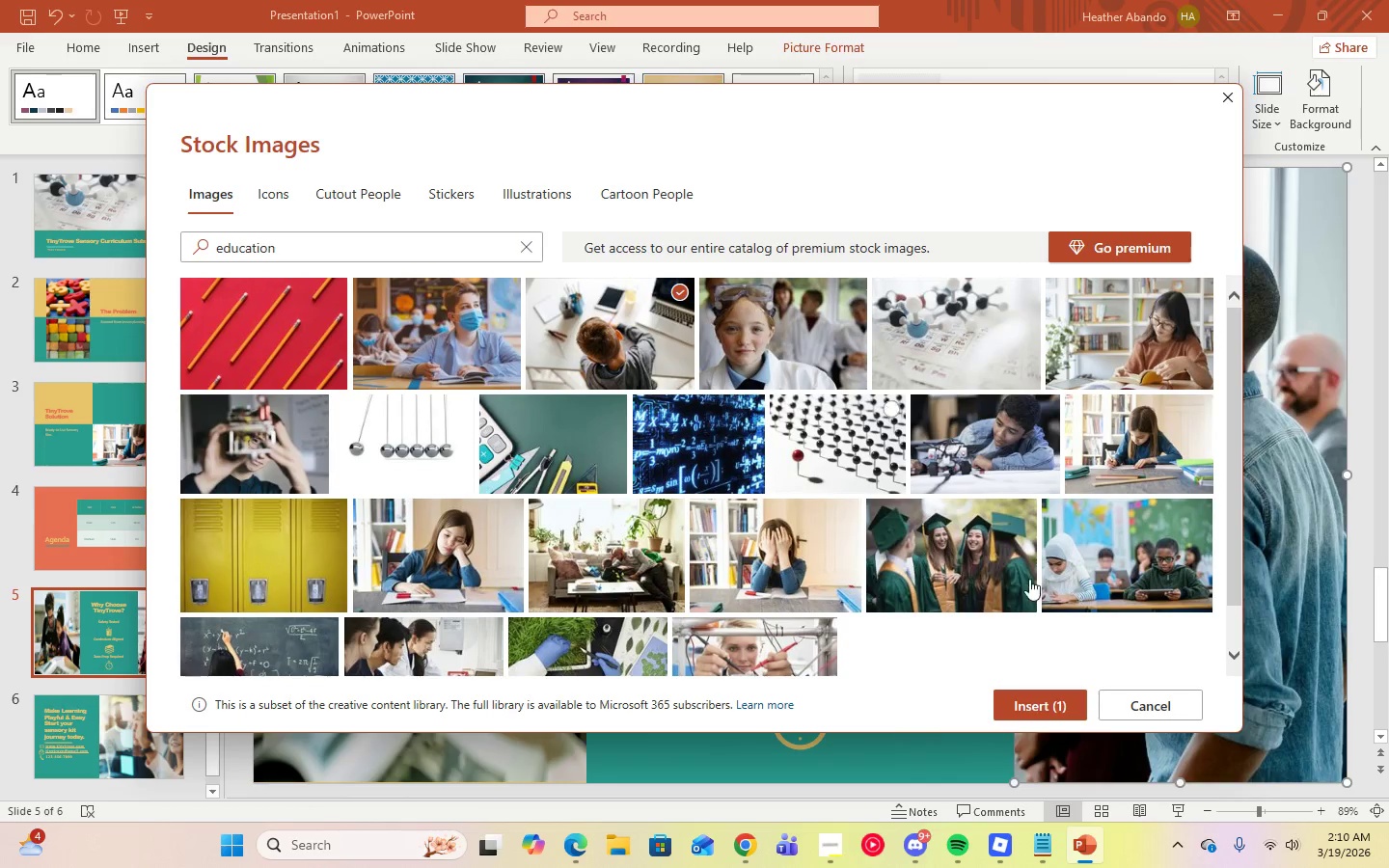 
left_click([1049, 704])
 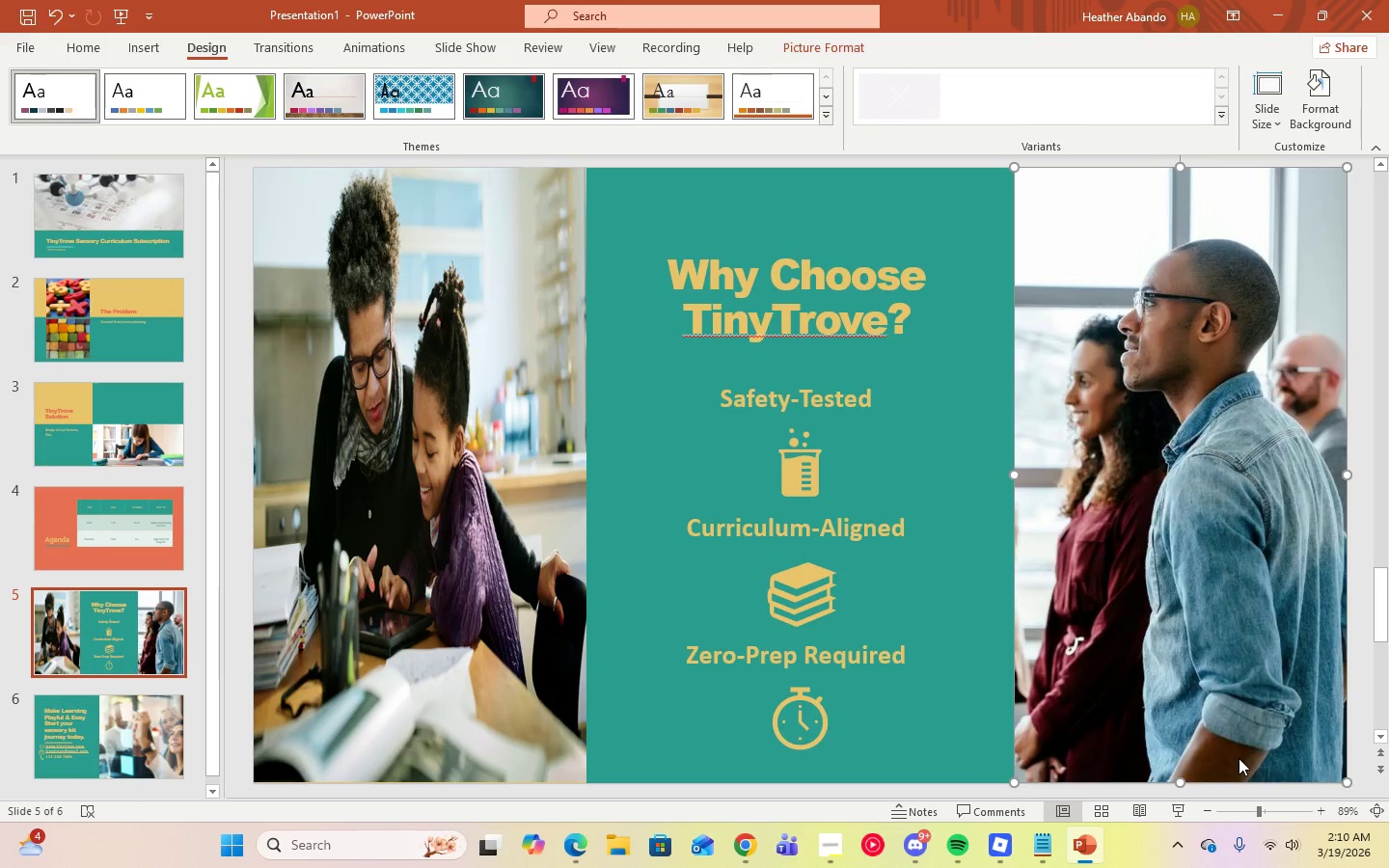 
wait(5.76)
 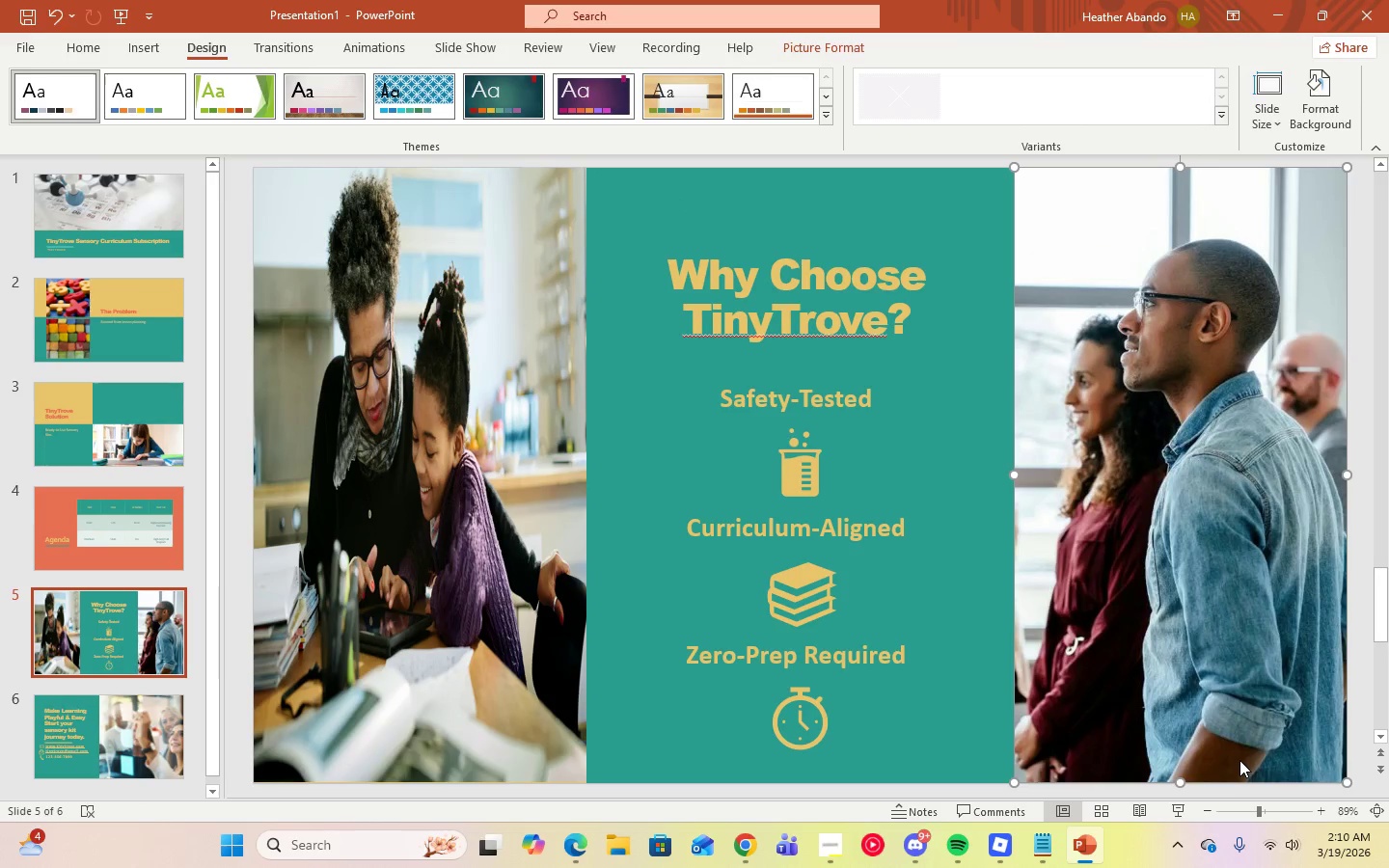 
left_click_drag(start_coordinate=[1182, 583], to_coordinate=[1204, 780])
 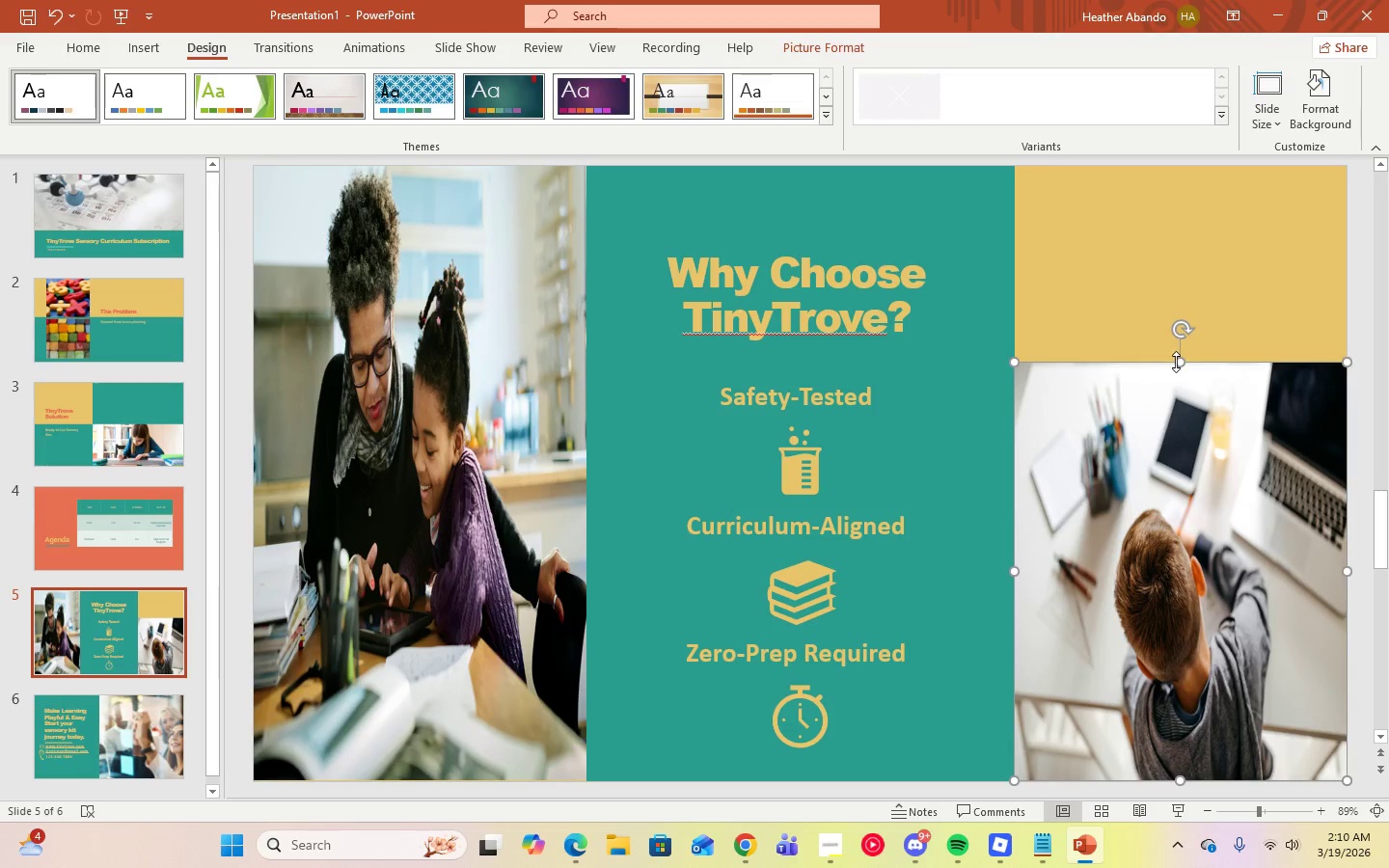 
left_click_drag(start_coordinate=[1179, 362], to_coordinate=[1201, 164])
 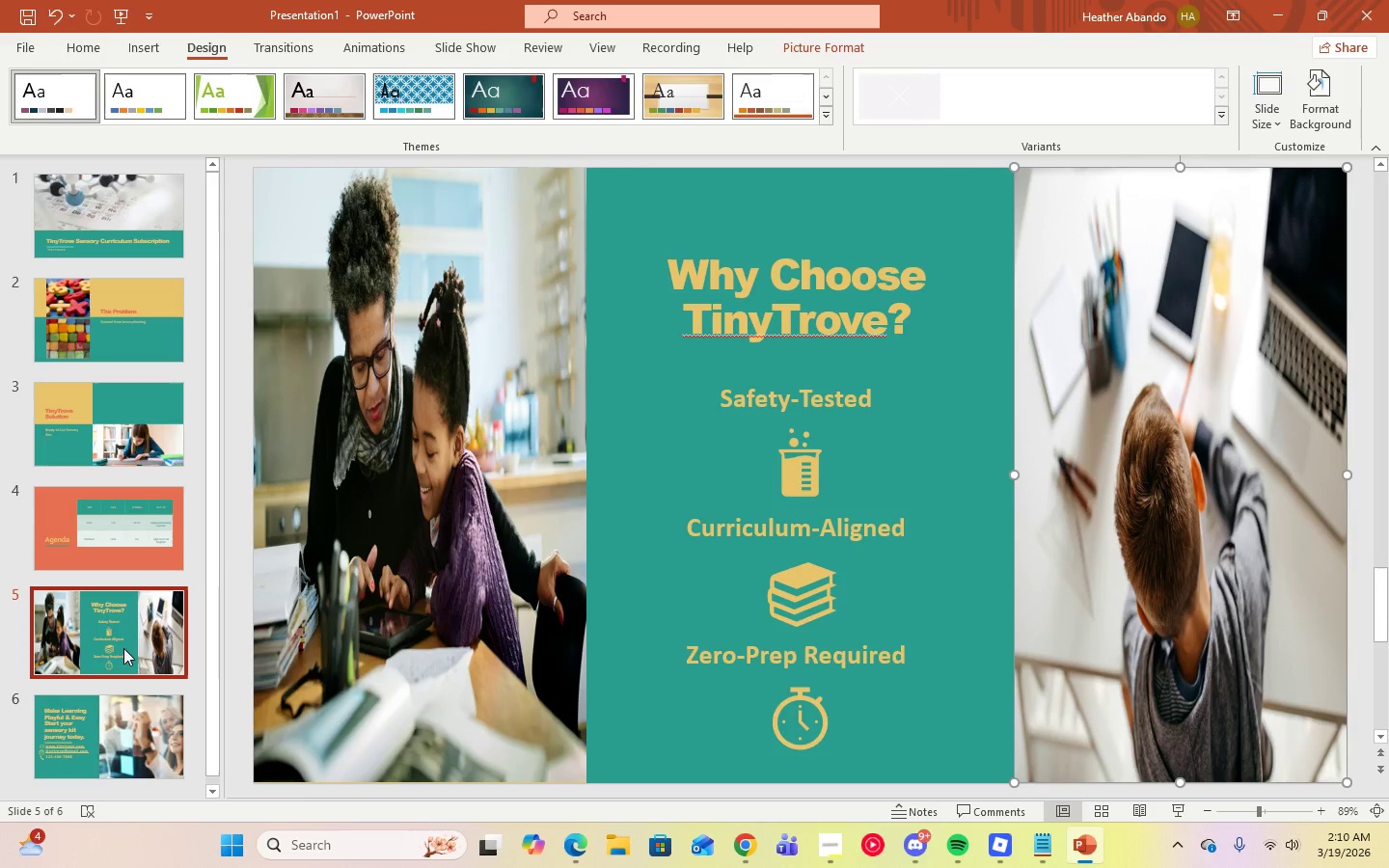 
left_click([127, 727])
 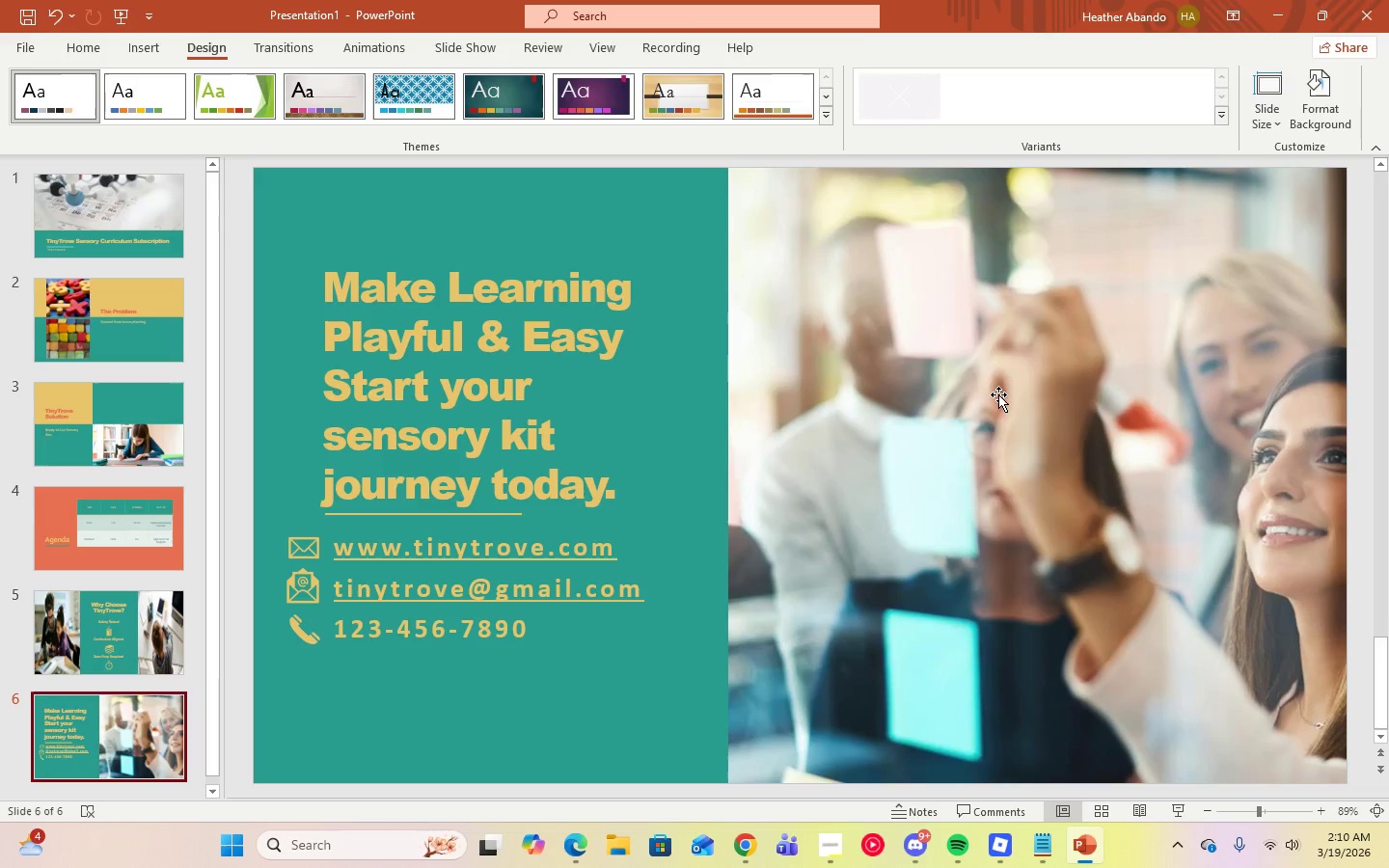 
left_click([998, 394])
 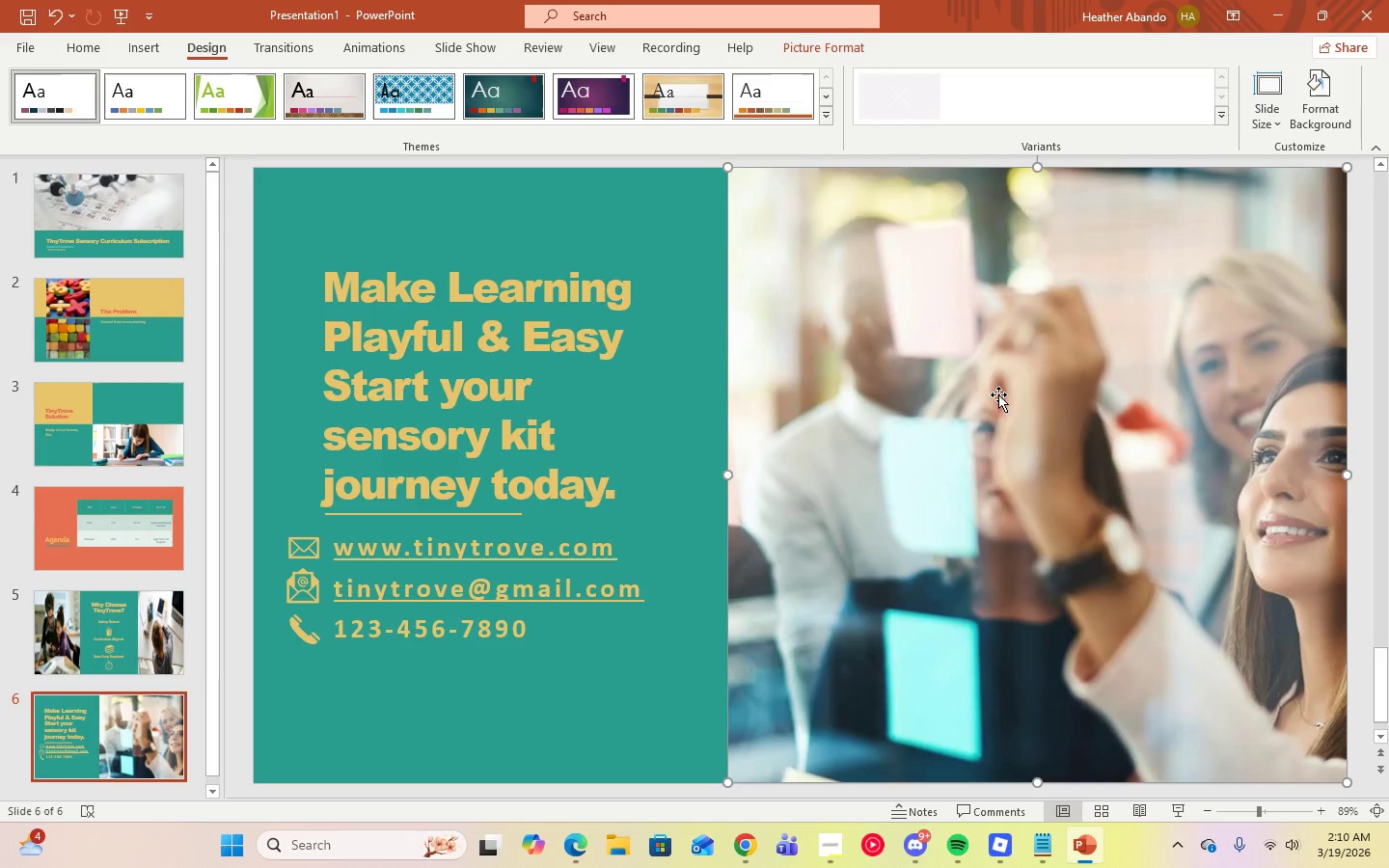 
right_click([998, 394])
 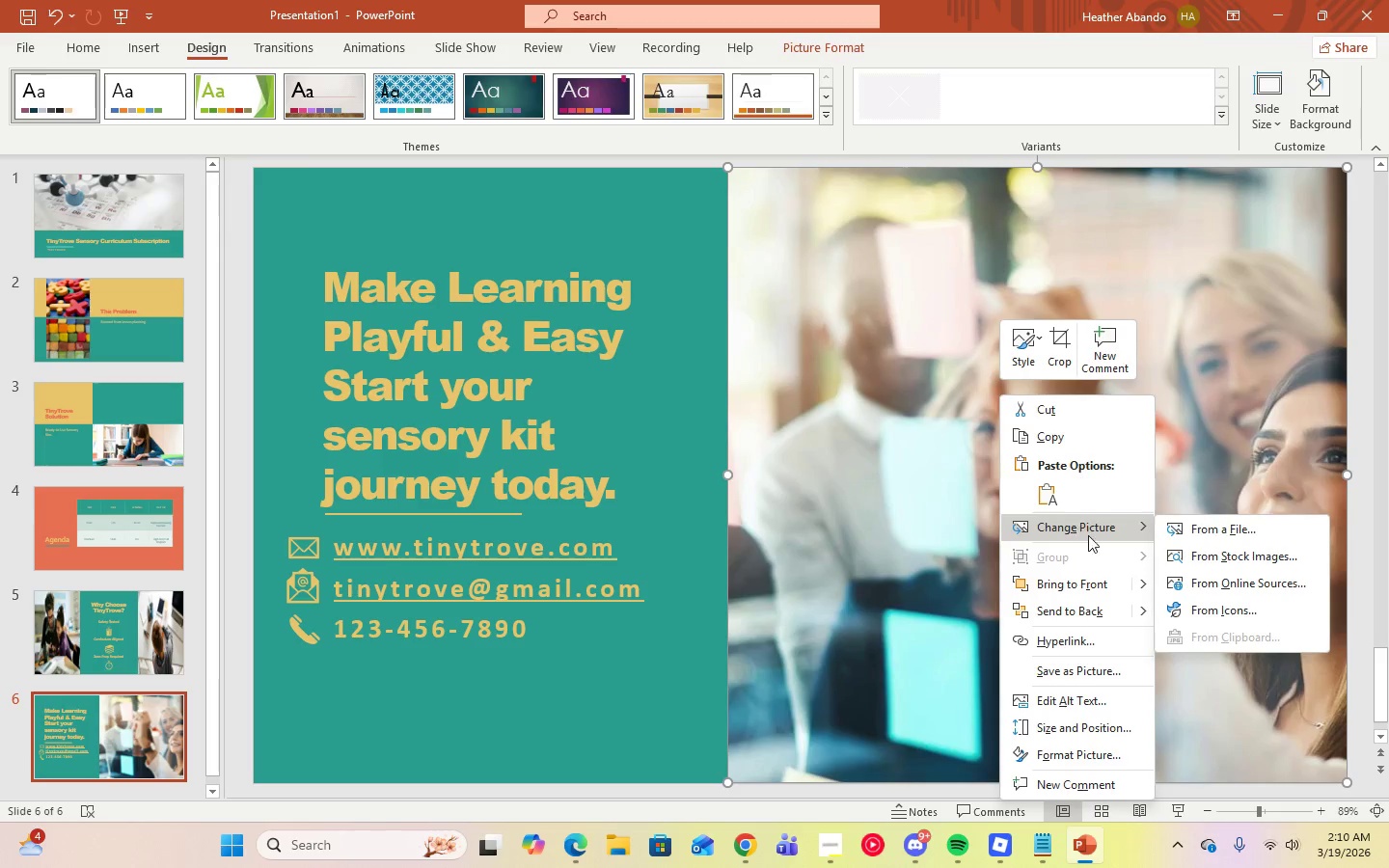 
left_click([1176, 556])
 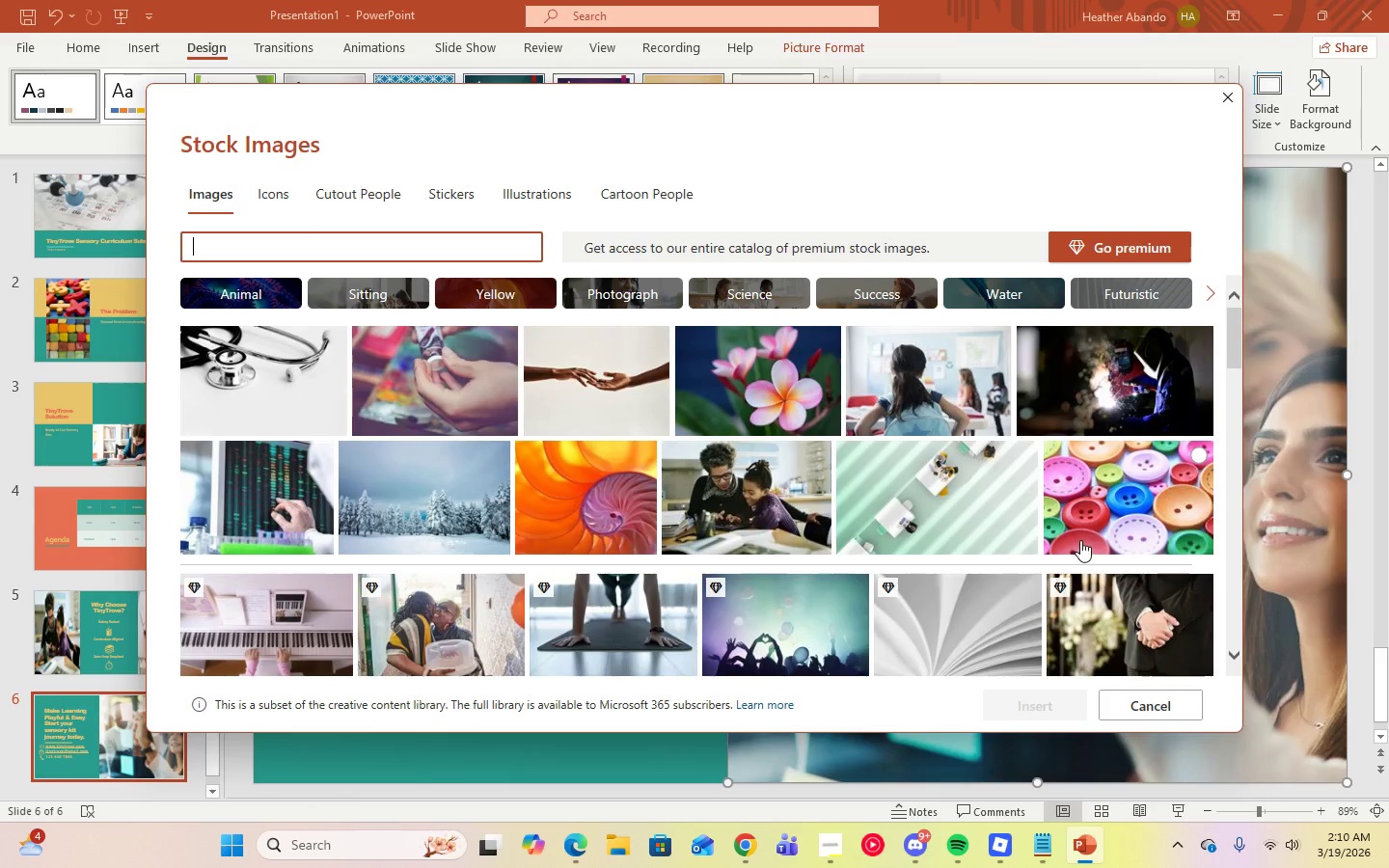 
scroll: coordinate [739, 474], scroll_direction: up, amount: 2.0
 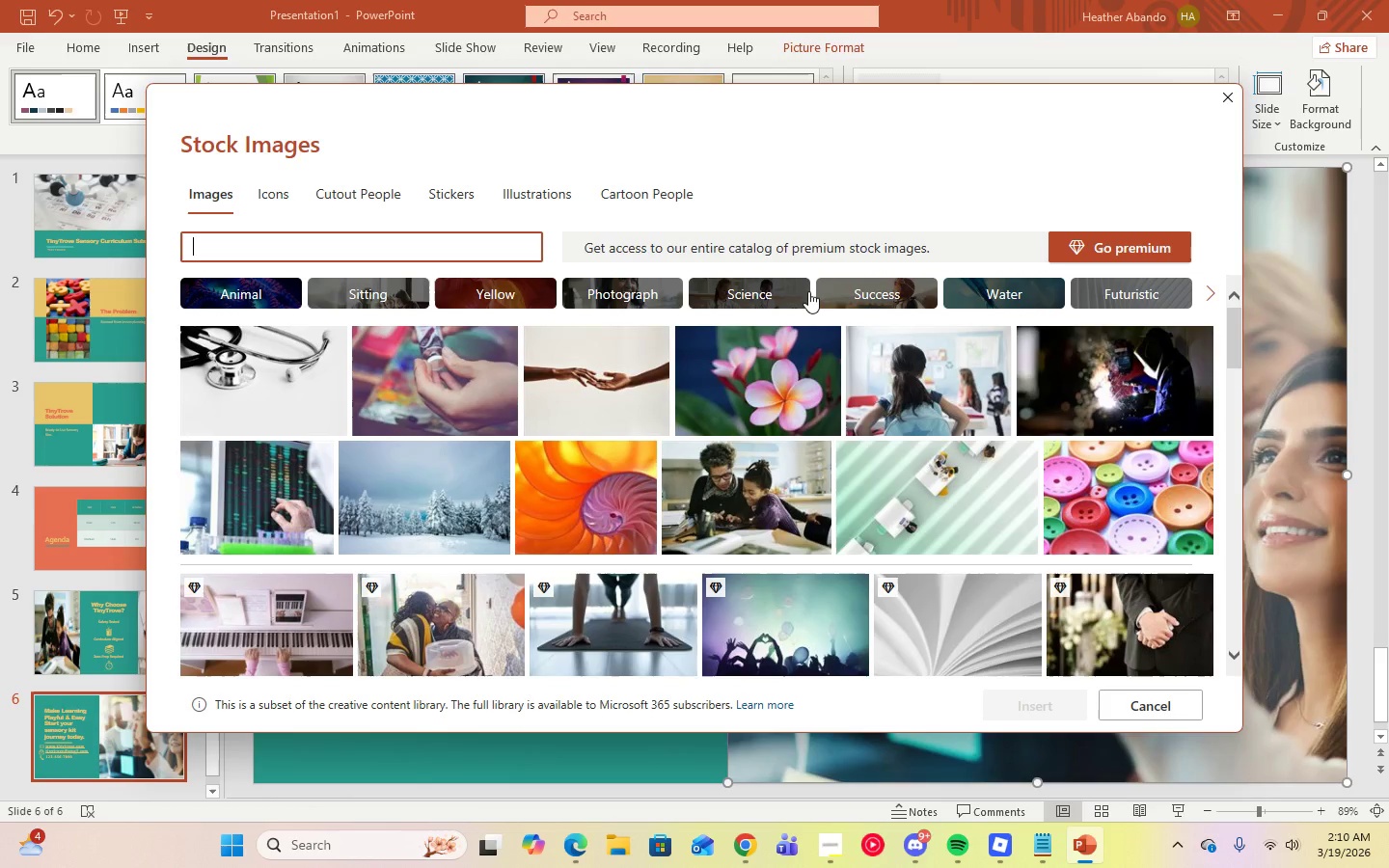 
left_click([1203, 303])
 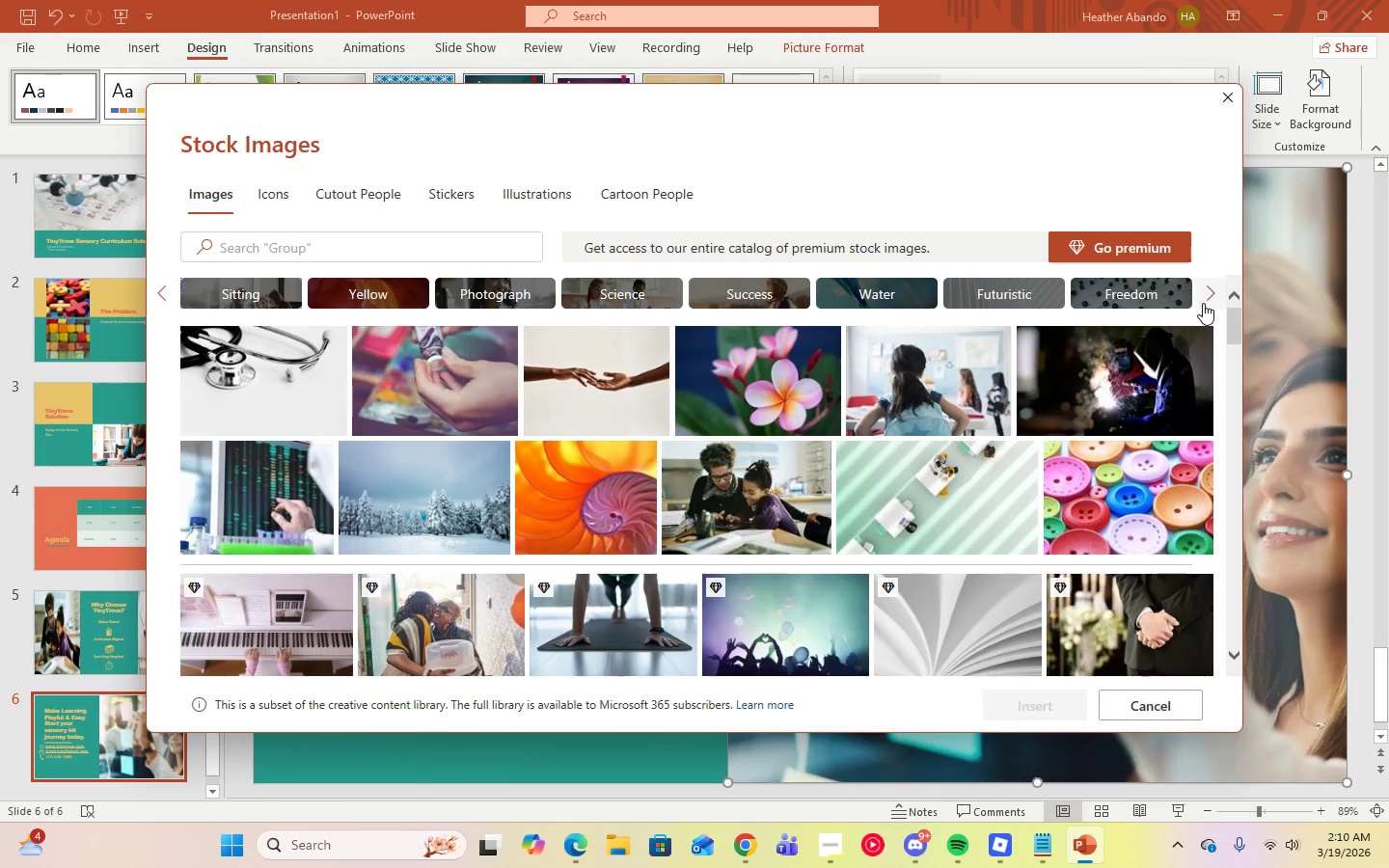 
left_click([1203, 303])
 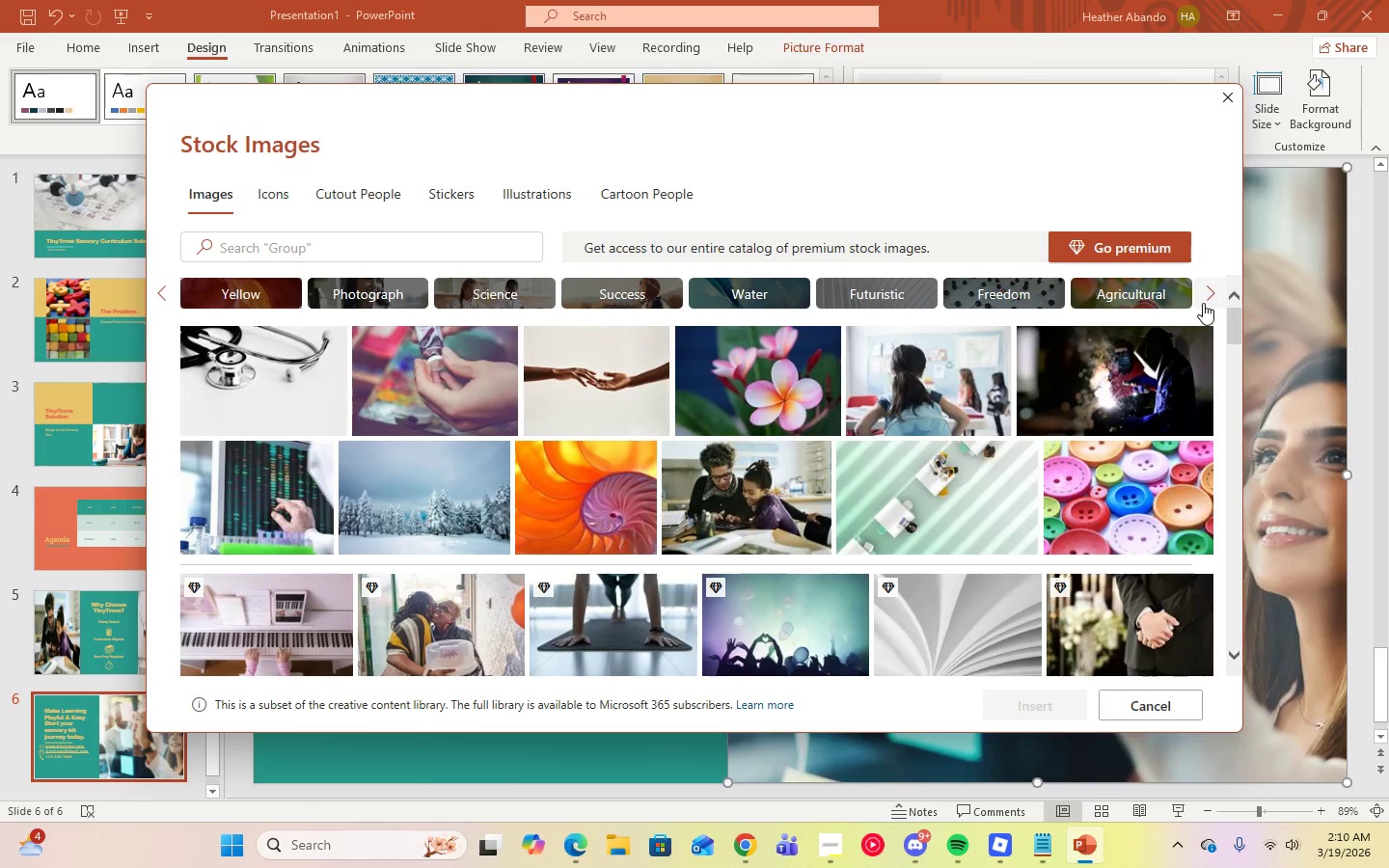 
left_click([1203, 303])
 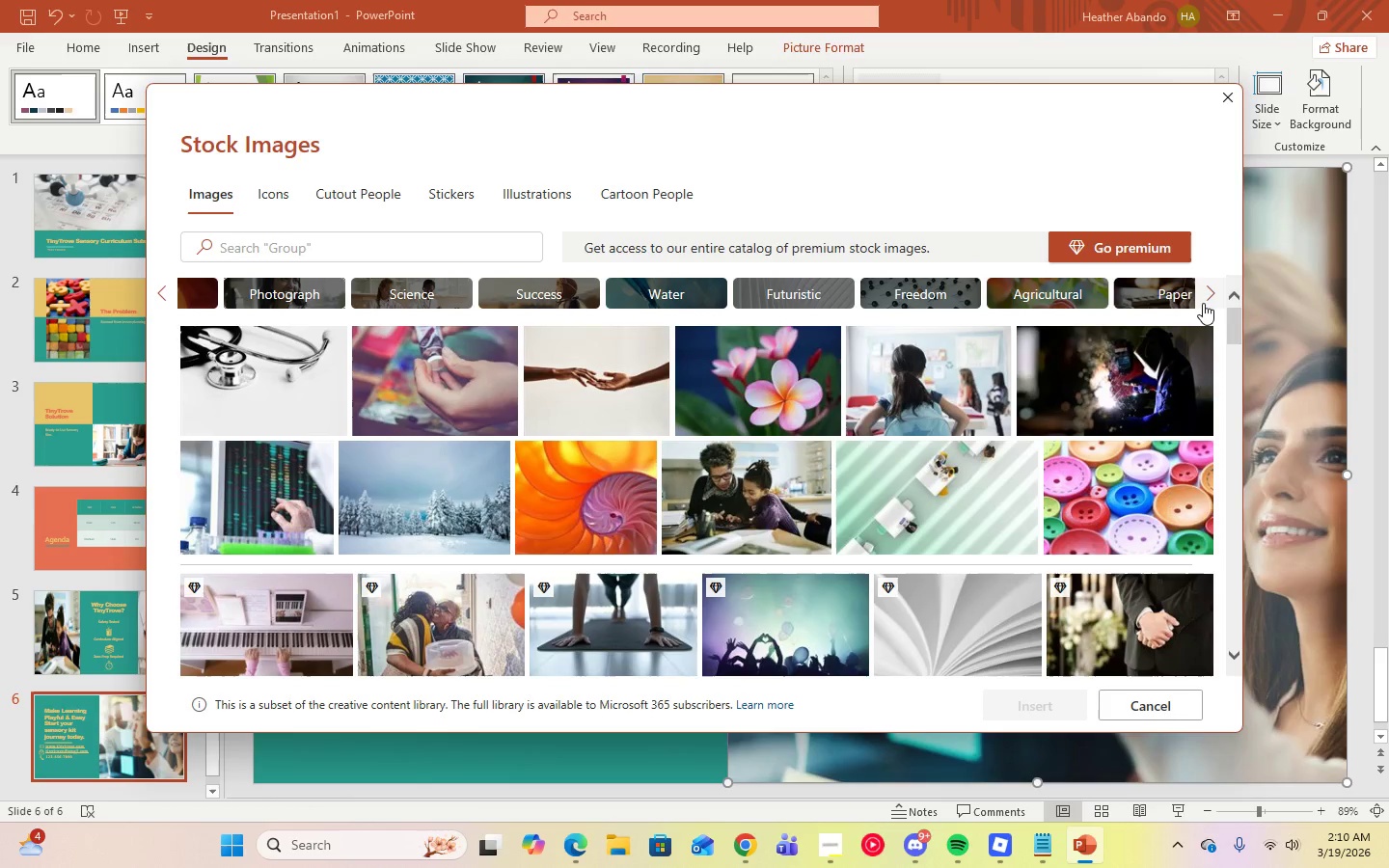 
left_click([1203, 303])
 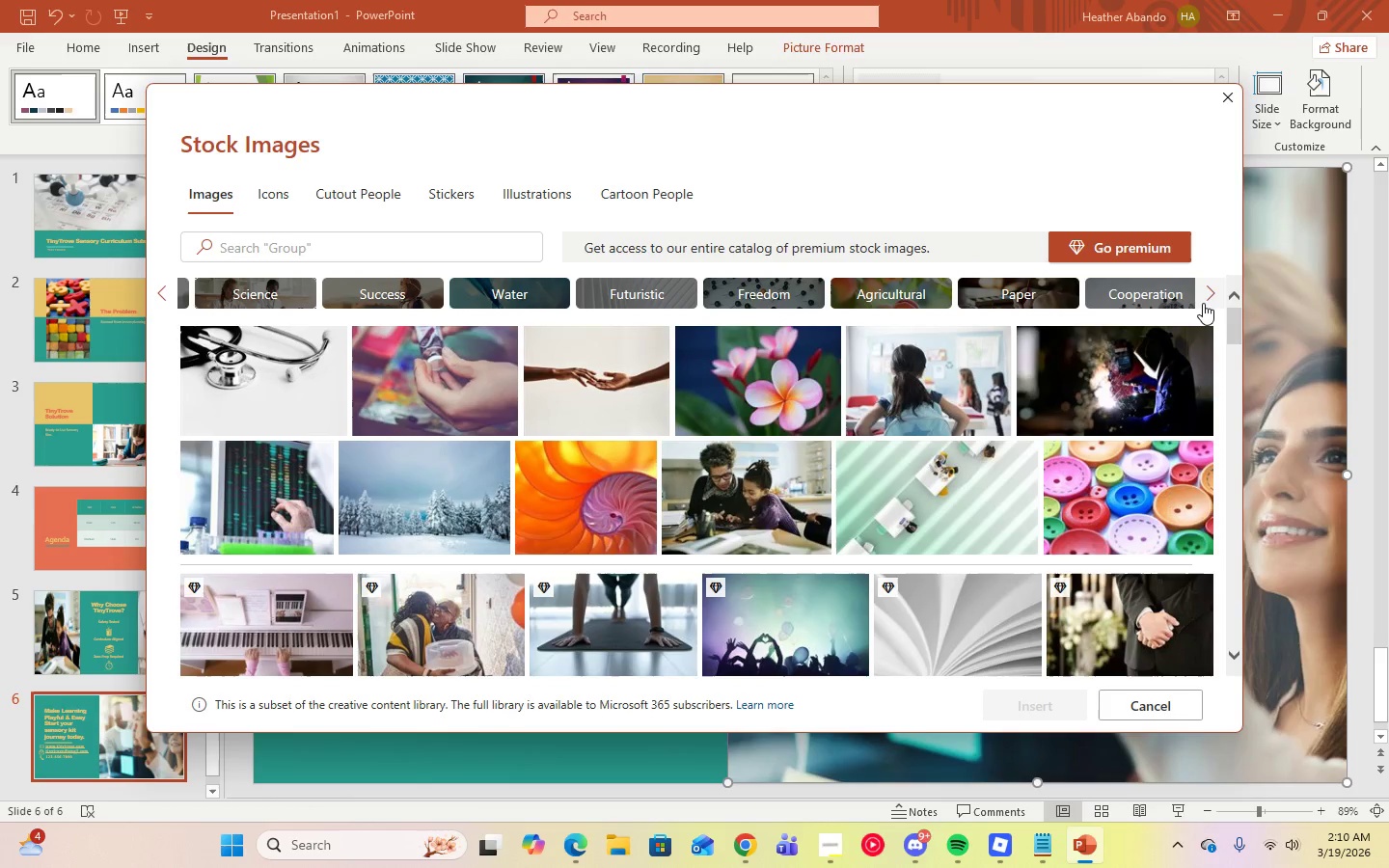 
left_click([1203, 303])
 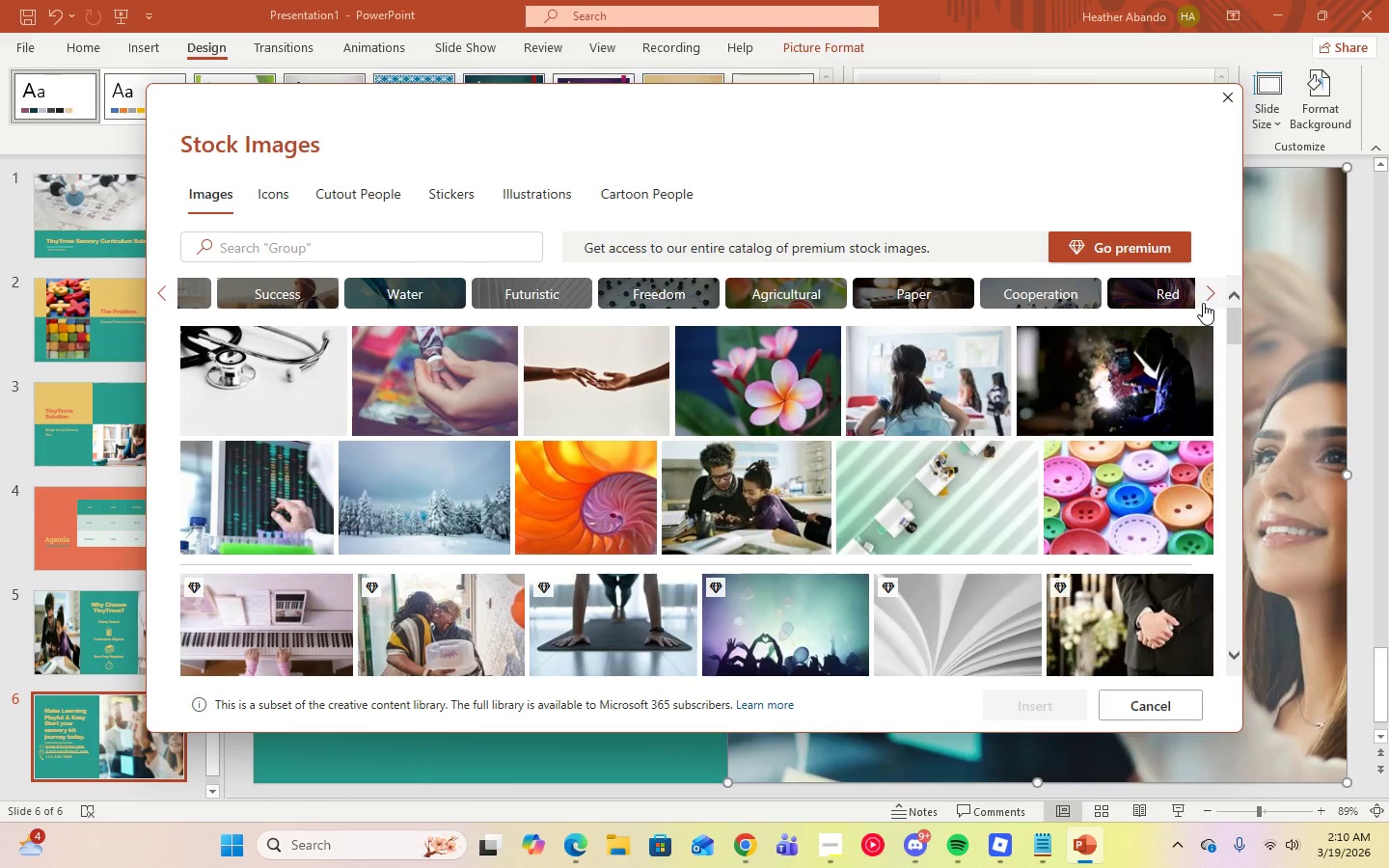 
left_click([1203, 303])
 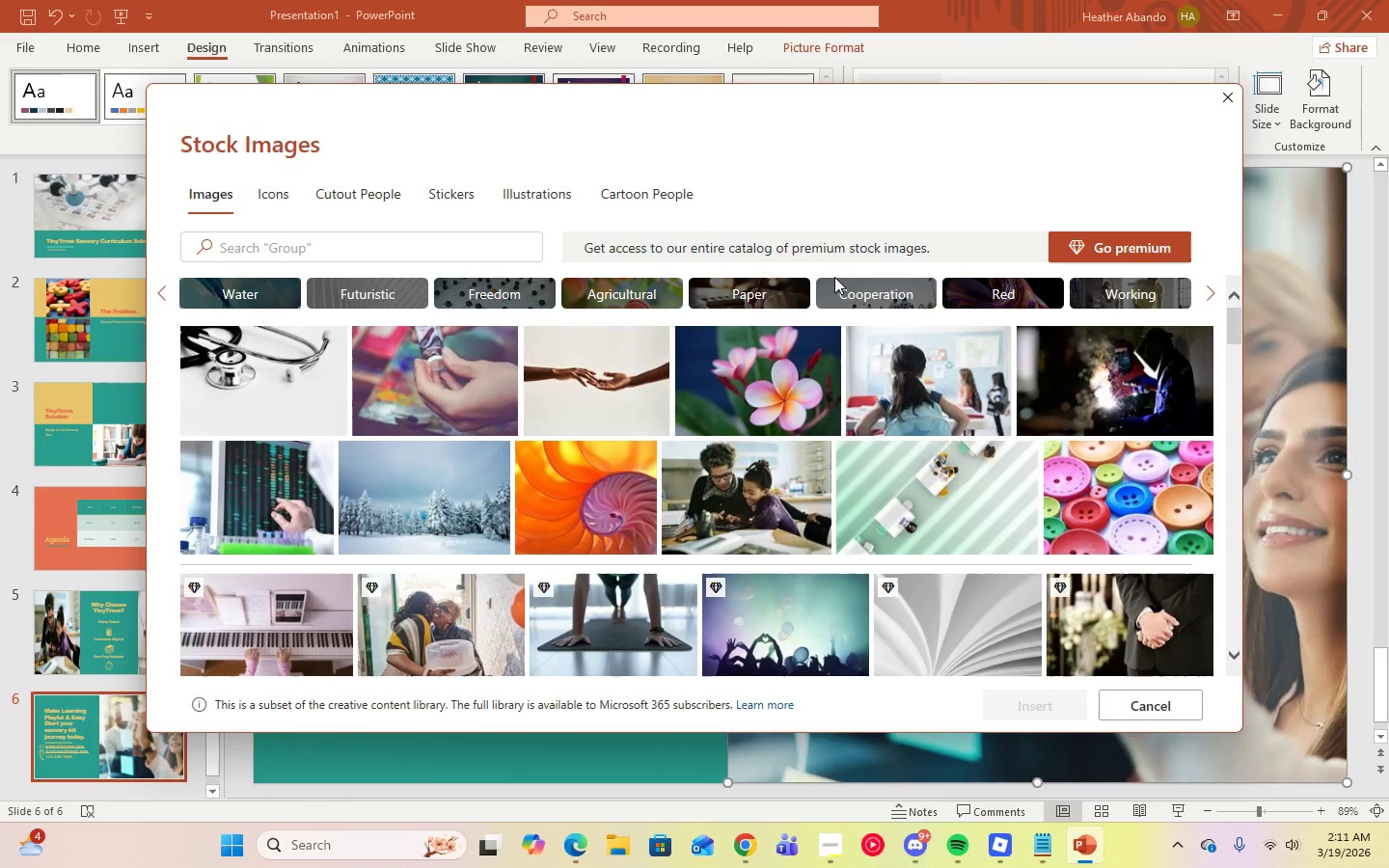 
left_click([837, 292])
 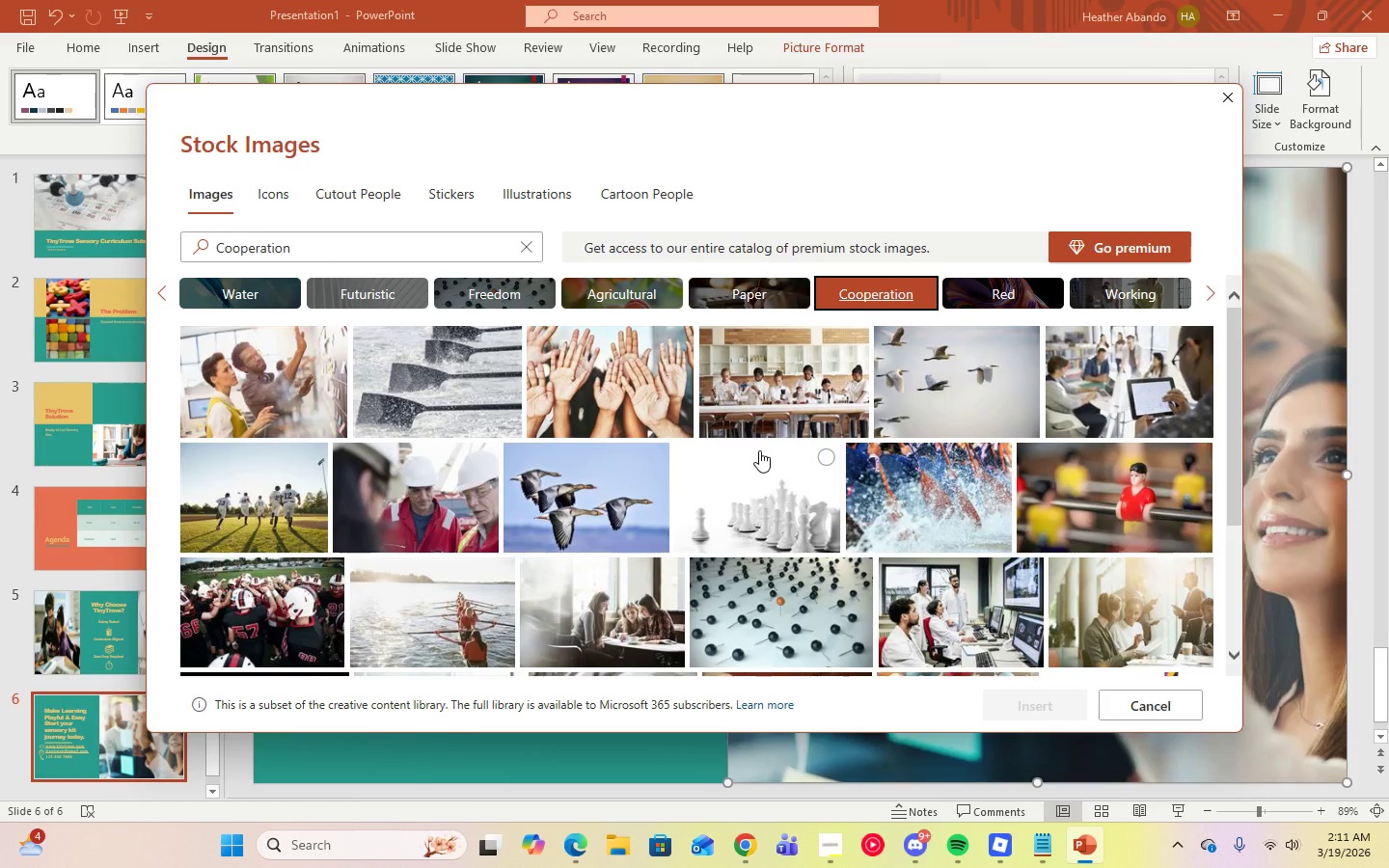 
scroll: coordinate [760, 486], scroll_direction: down, amount: 5.0
 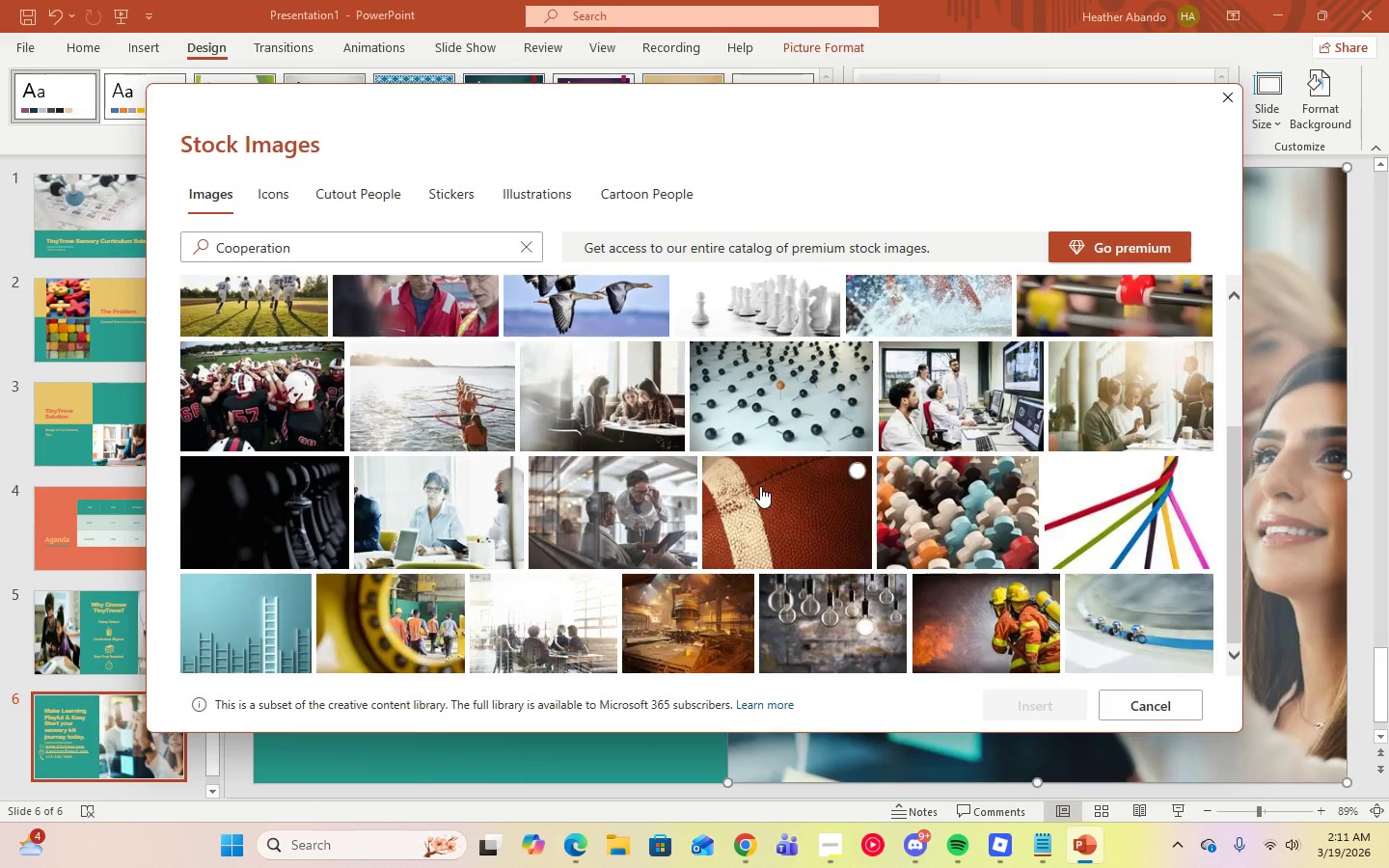 
scroll: coordinate [750, 480], scroll_direction: up, amount: 6.0
 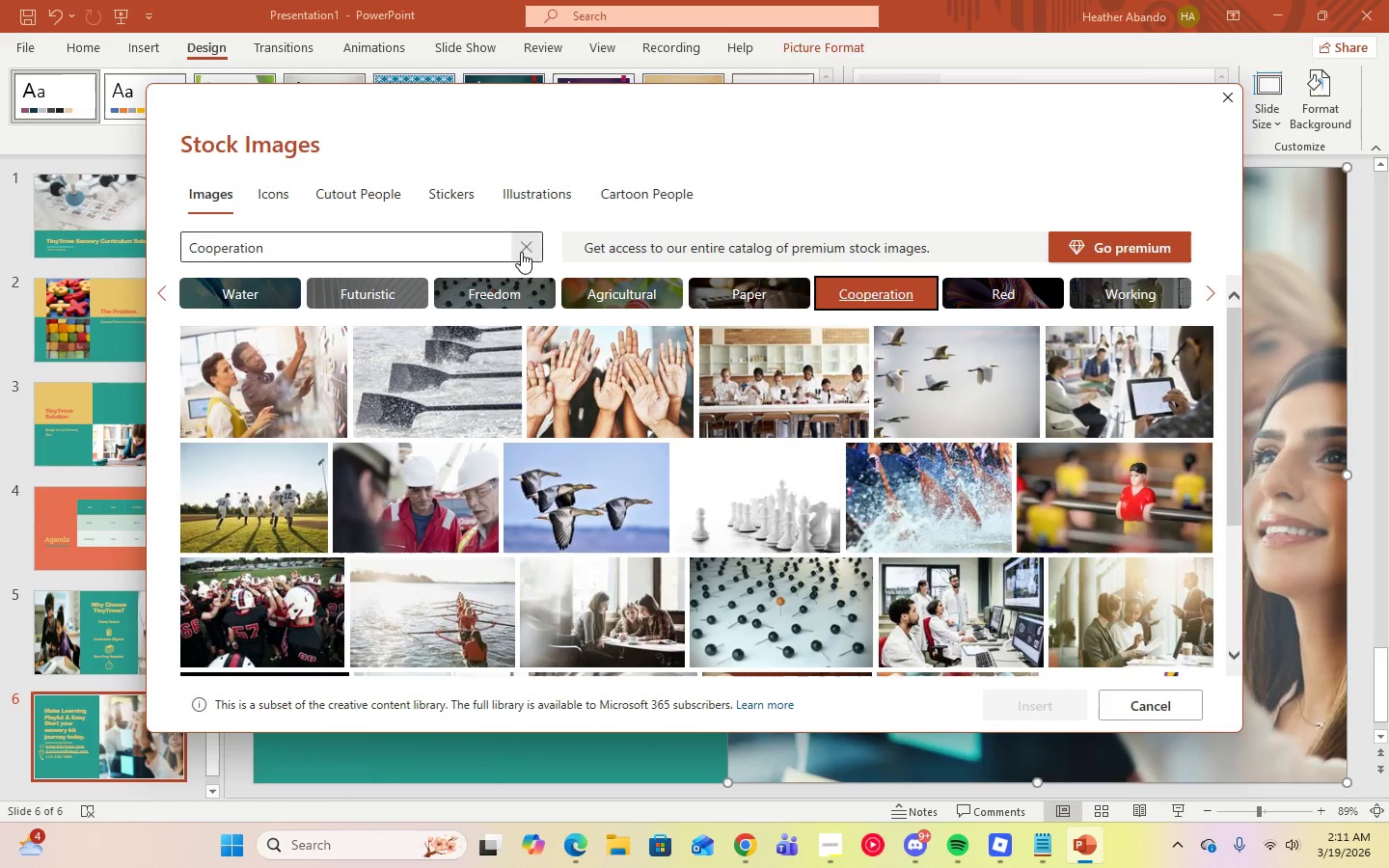 
double_click([453, 250])
 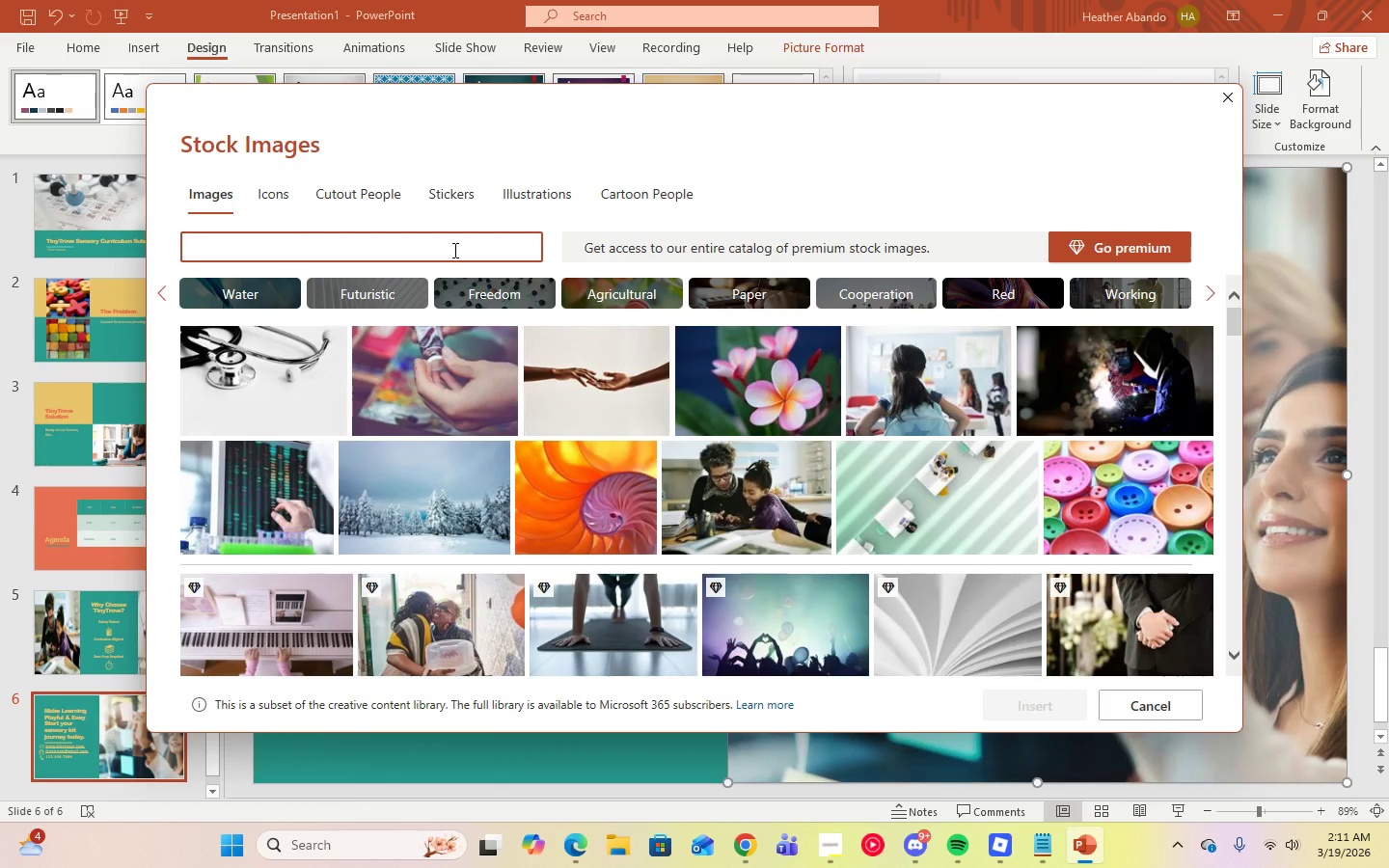 
type(kits)
key(Backspace)
key(Backspace)
key(Backspace)
key(Backspace)
 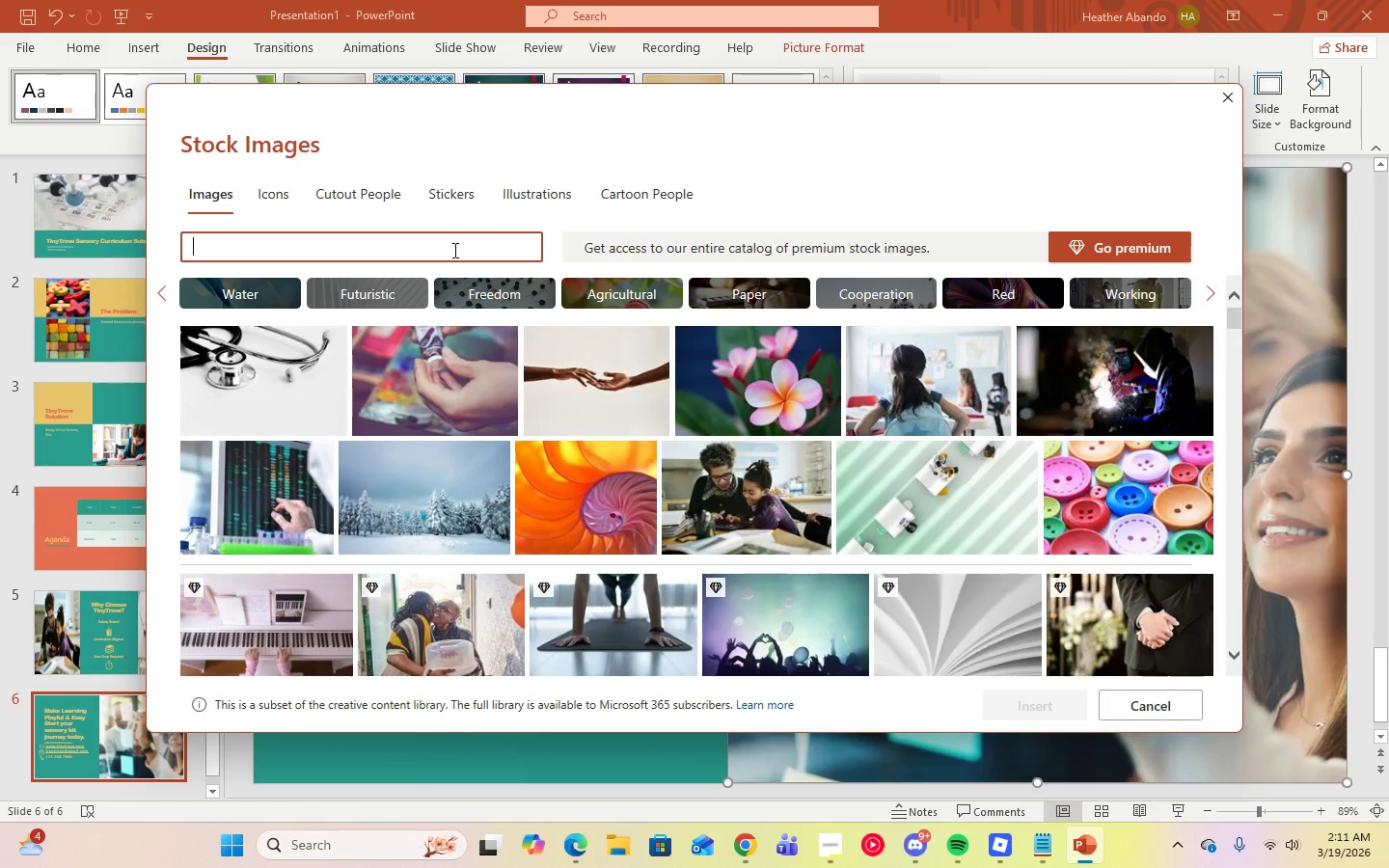 
type(educ)
key(Backspace)
key(Backspace)
key(Backspace)
key(Backspace)
type(children)
 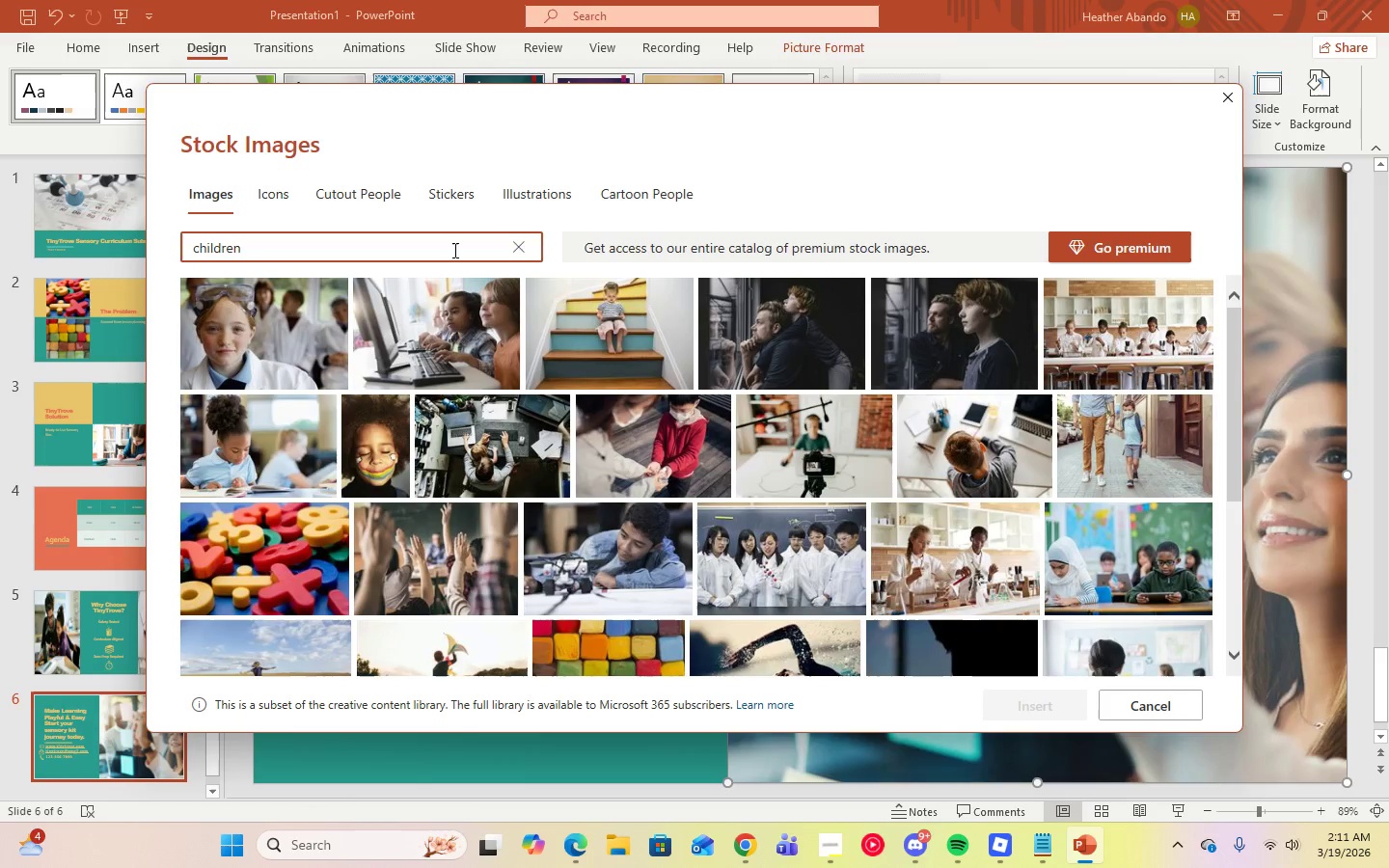 
key(Enter)
 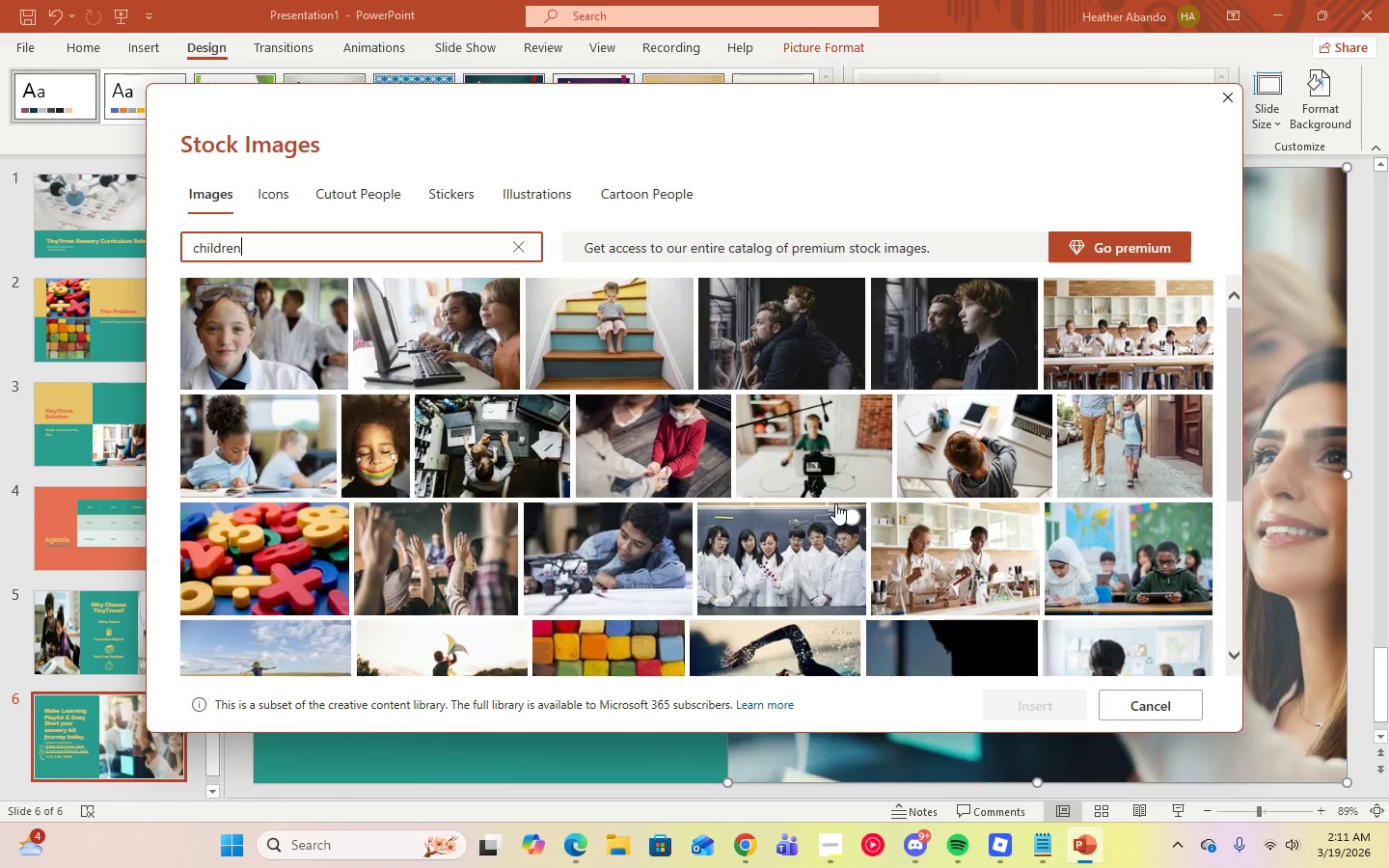 
wait(6.62)
 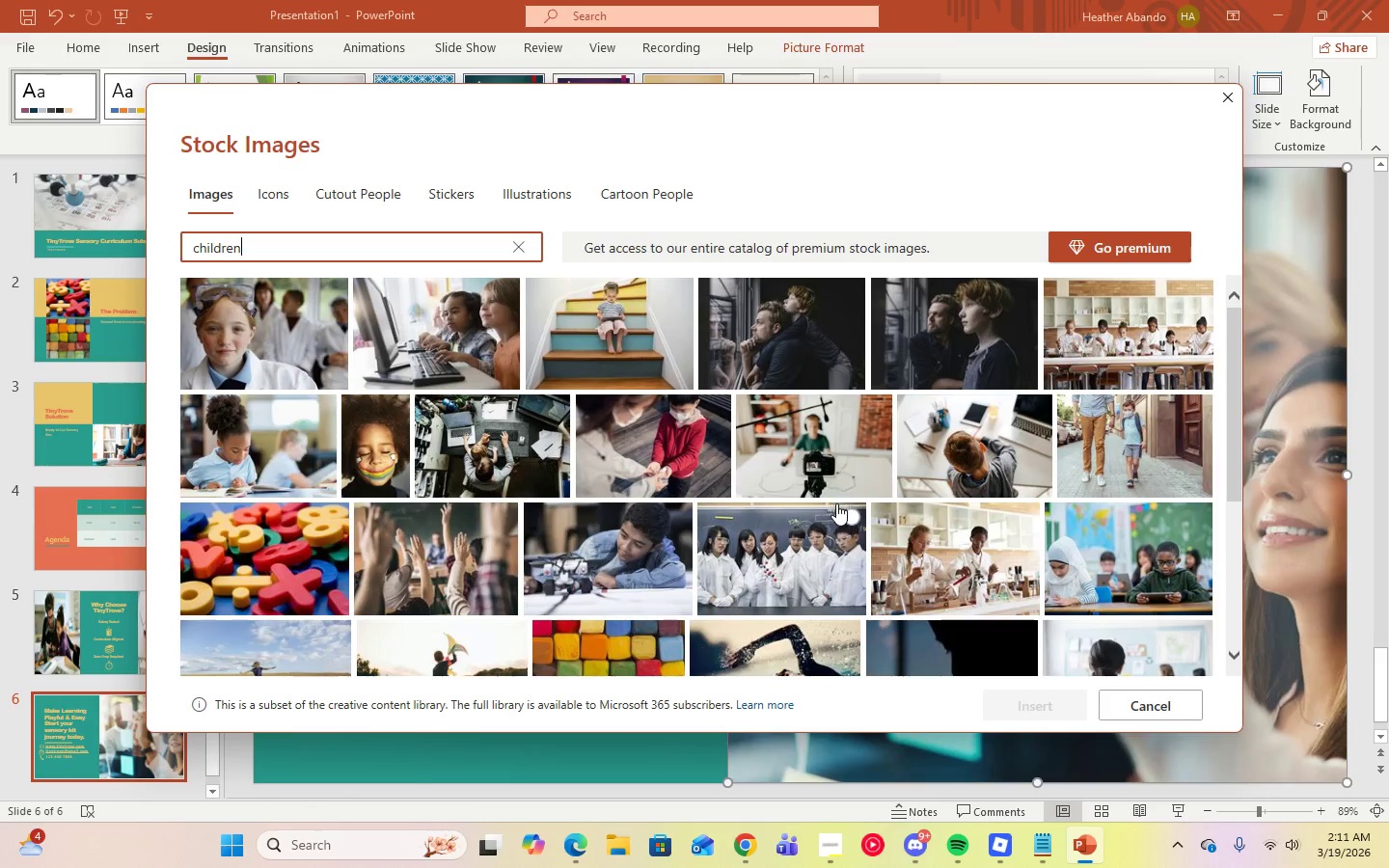 
scroll: coordinate [835, 503], scroll_direction: down, amount: 1.0
 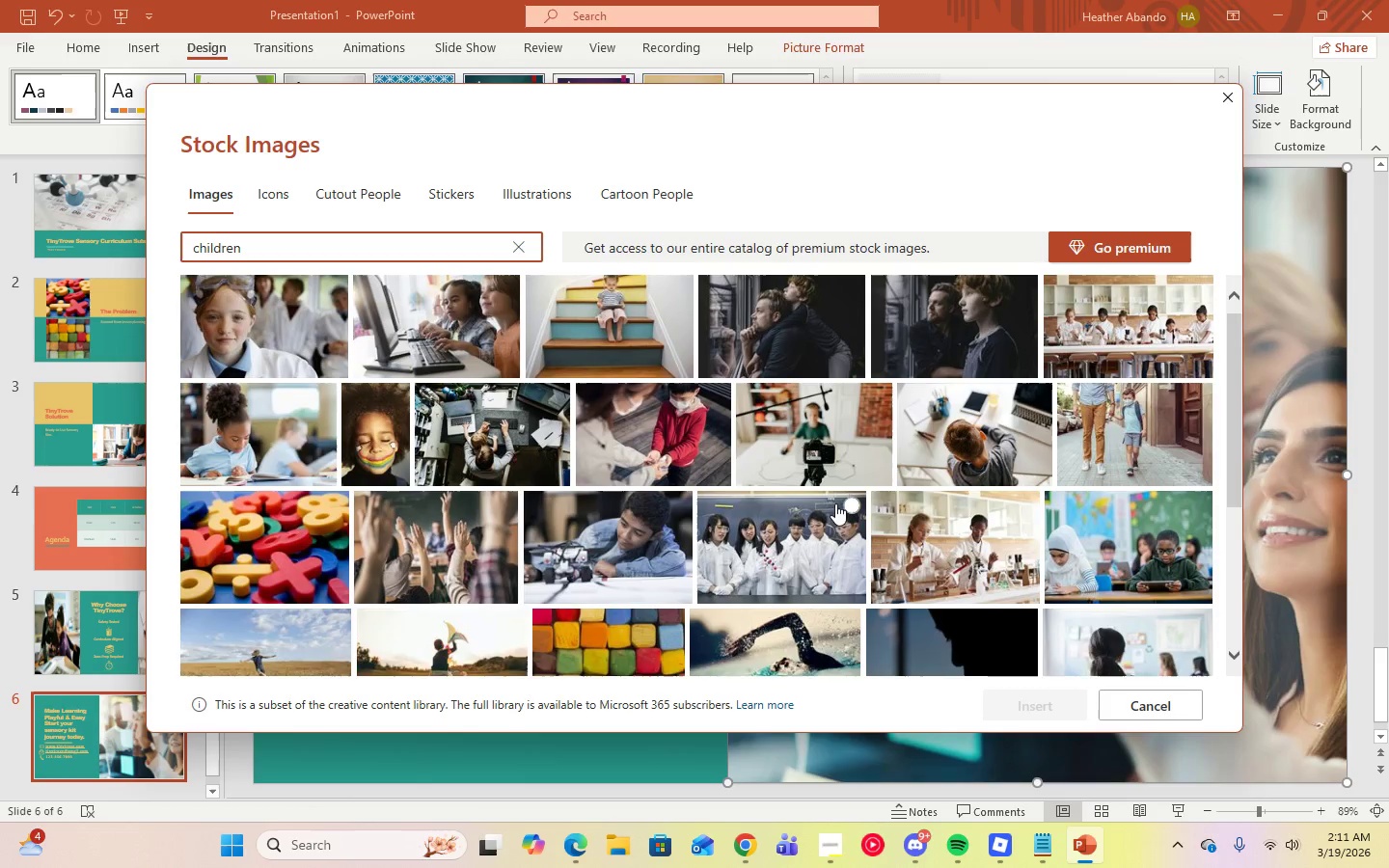 
scroll: coordinate [835, 503], scroll_direction: up, amount: 1.0
 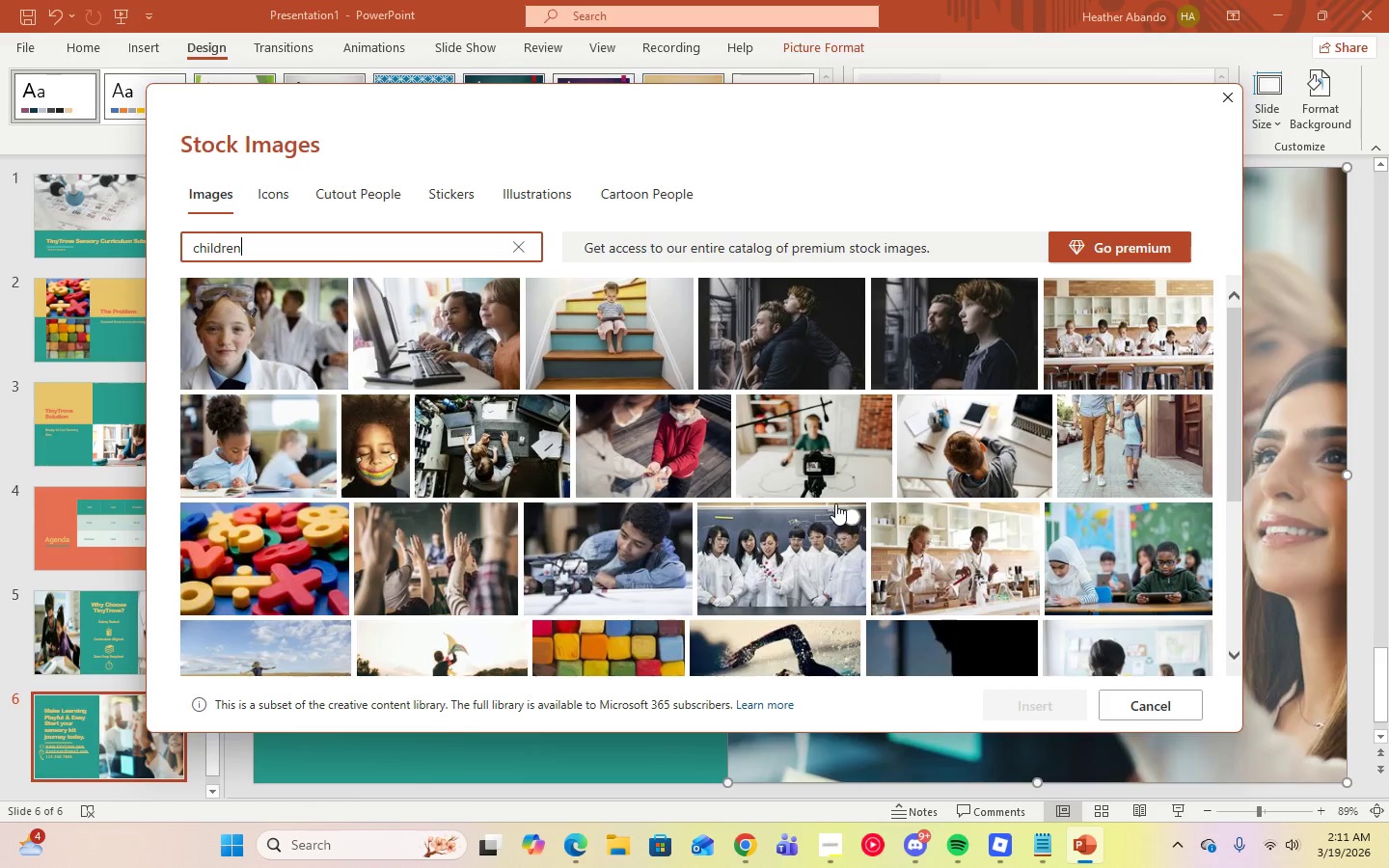 
scroll: coordinate [835, 503], scroll_direction: down, amount: 8.0
 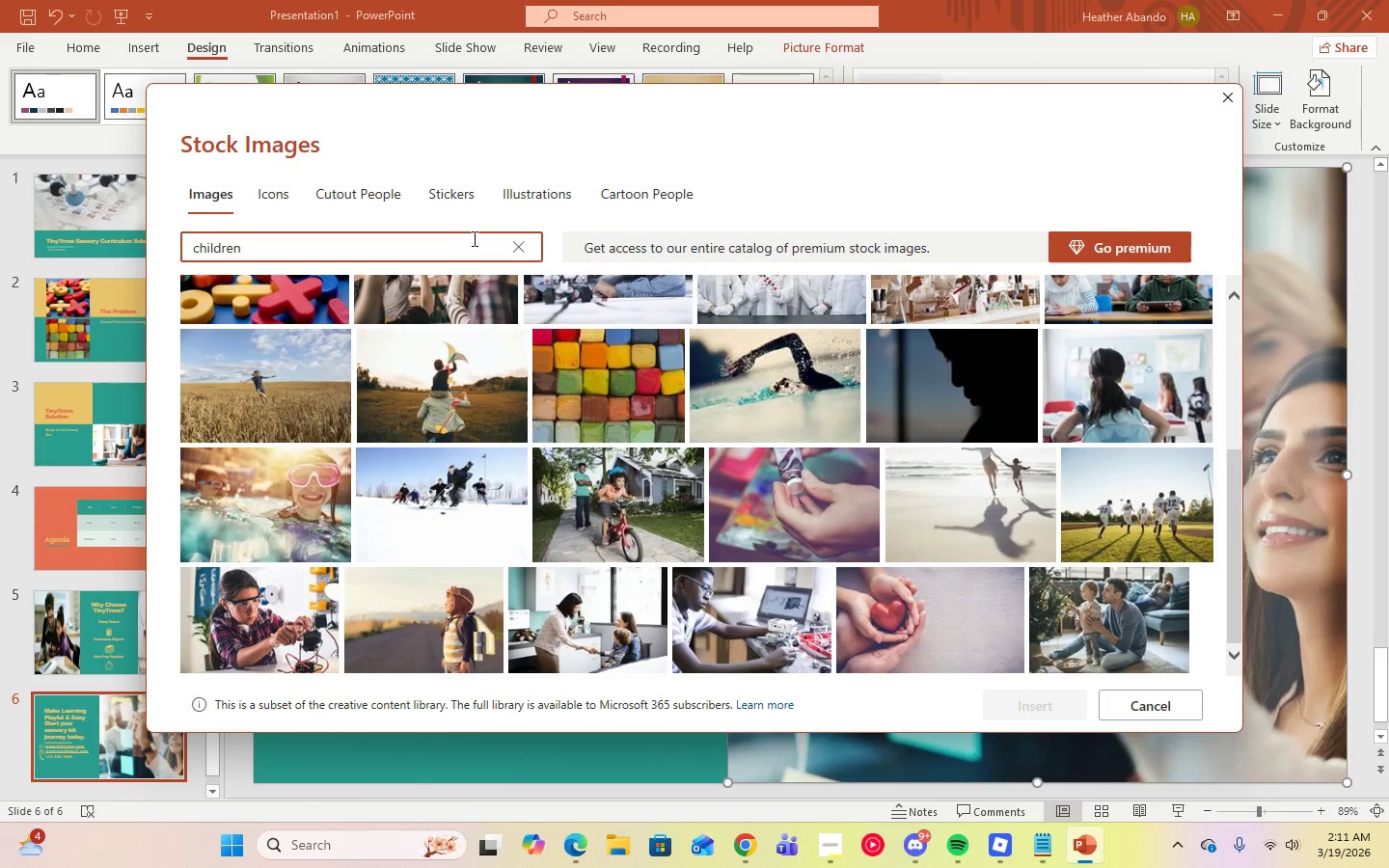 
left_click([522, 251])
 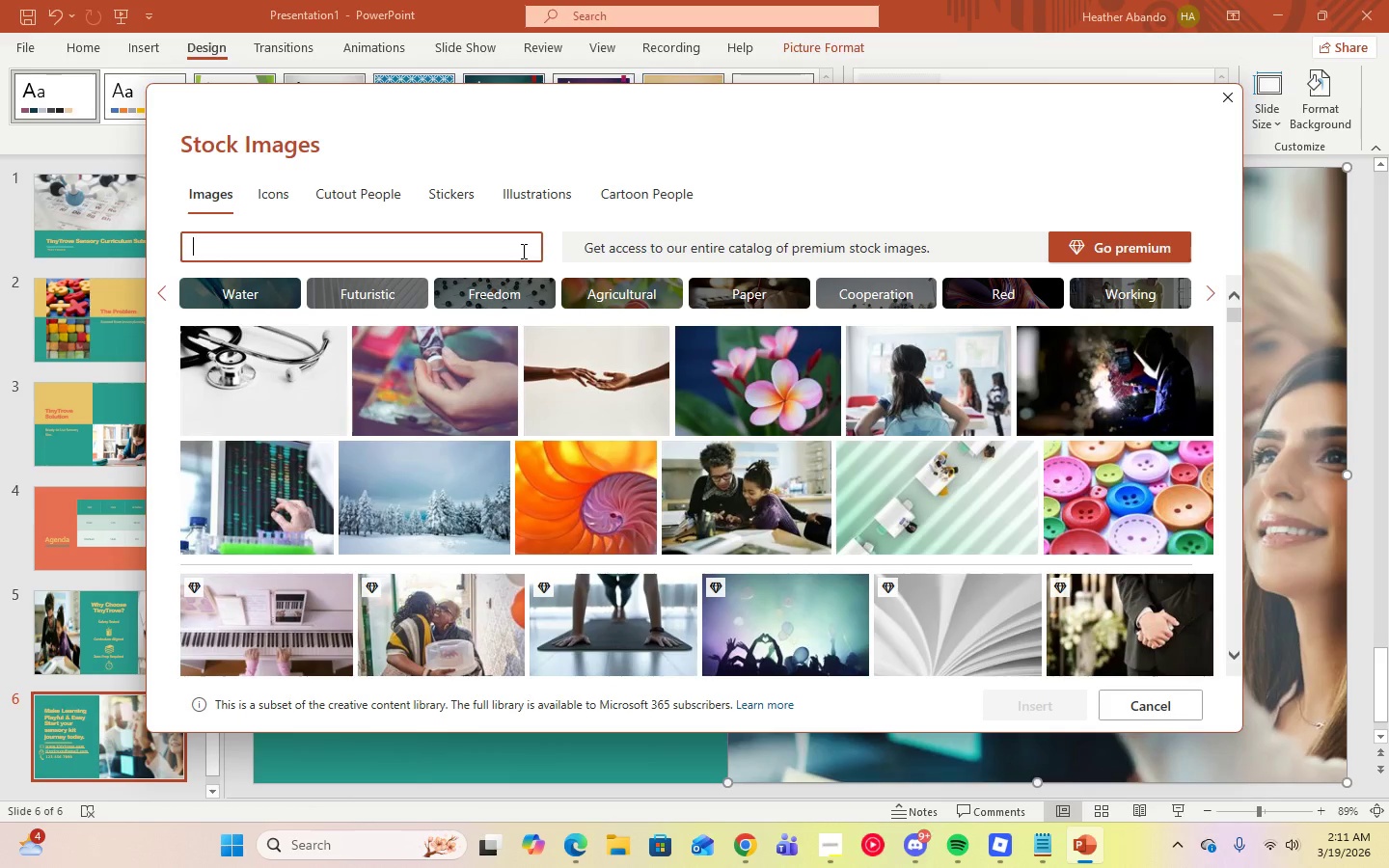 
type(home)
 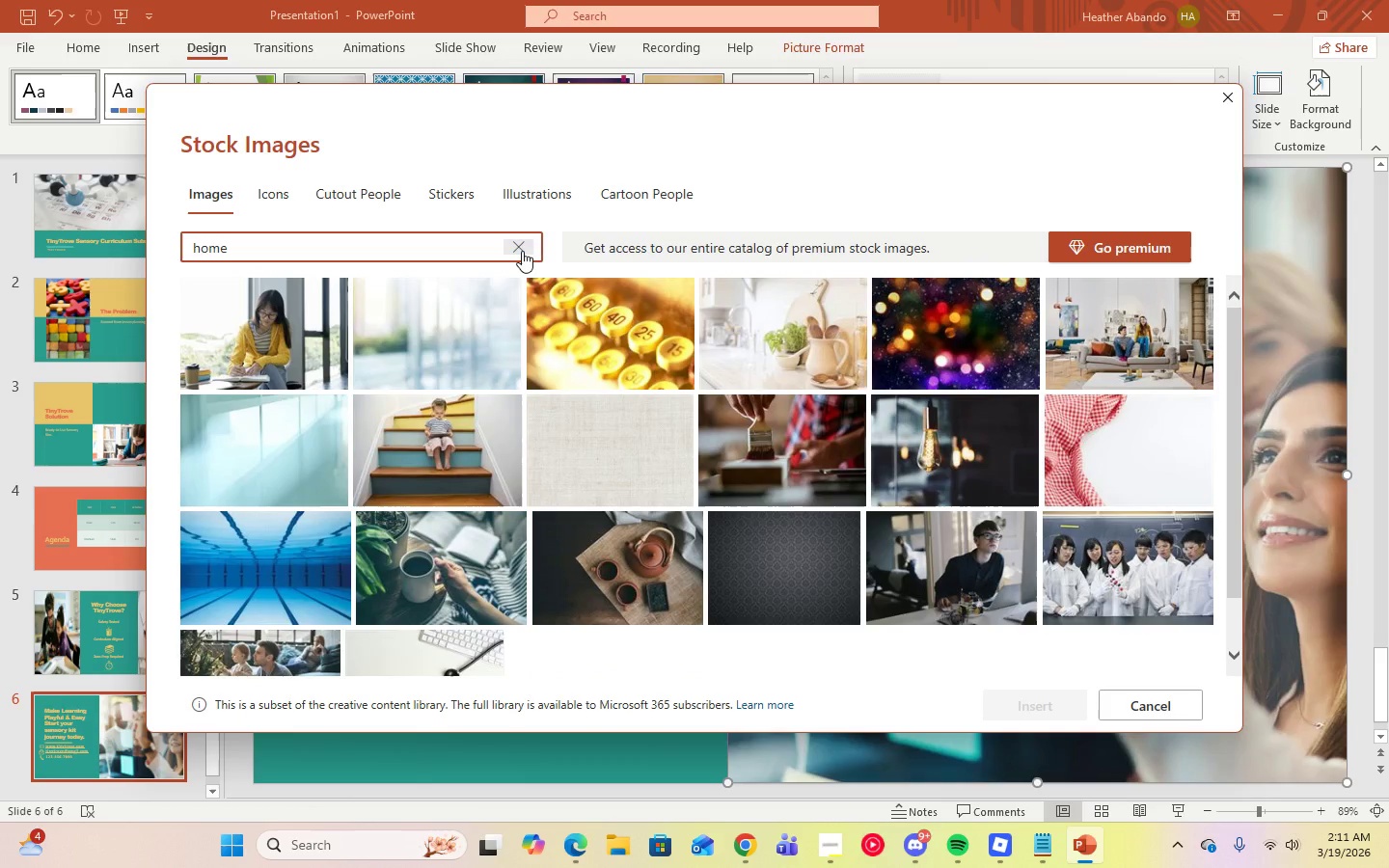 
type(sc)
key(Backspace)
key(Backspace)
 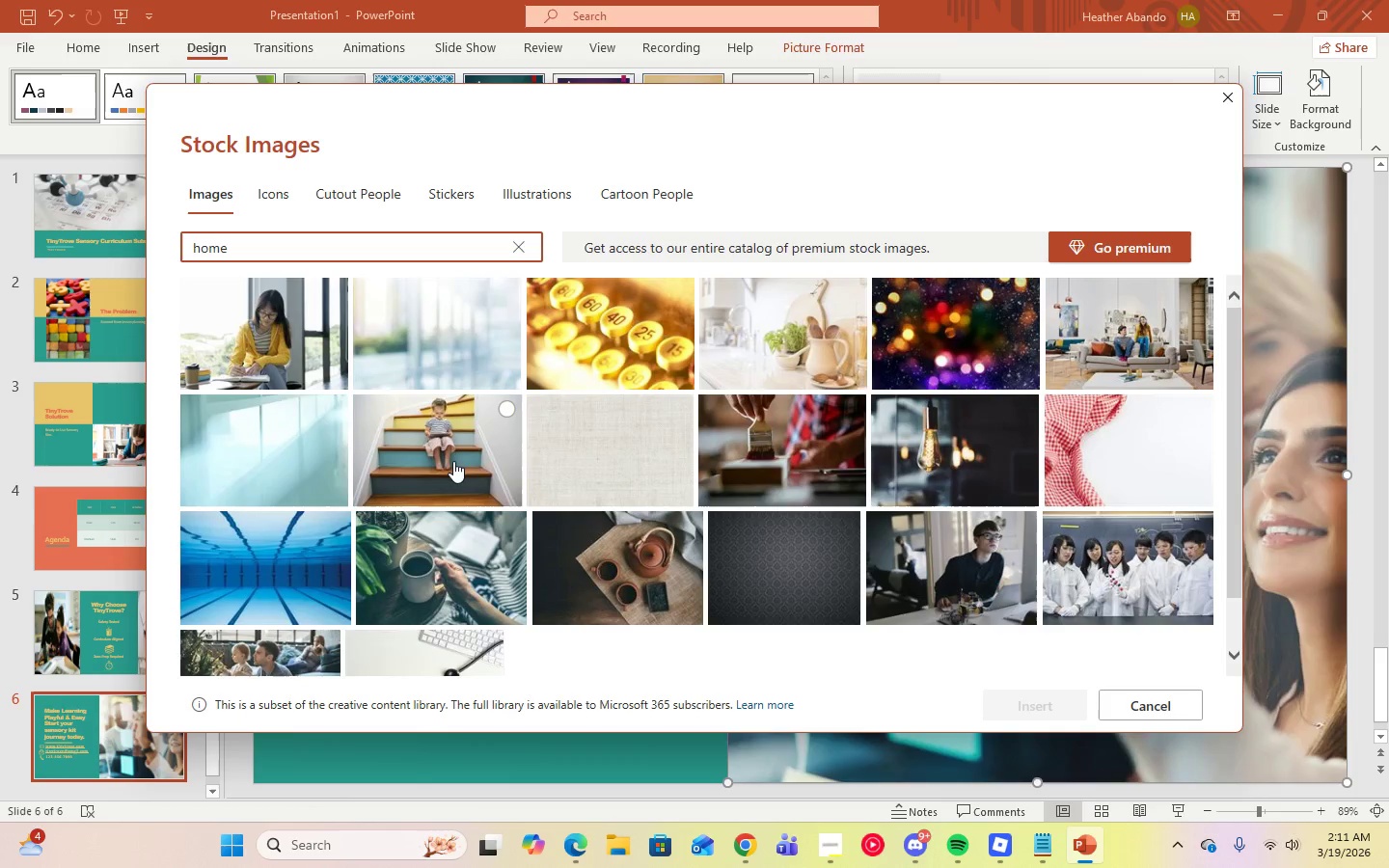 
left_click([449, 459])
 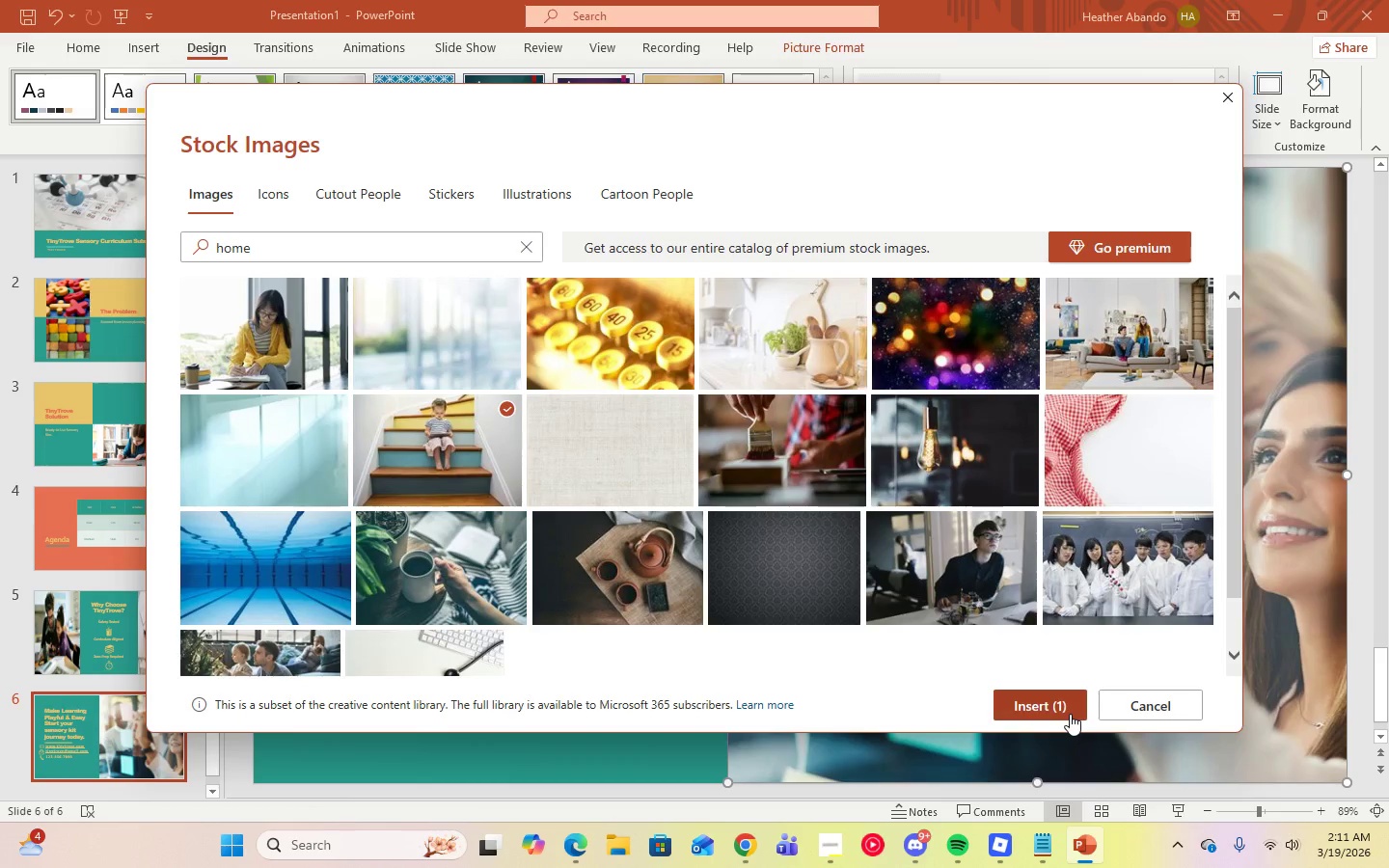 
left_click([1070, 714])
 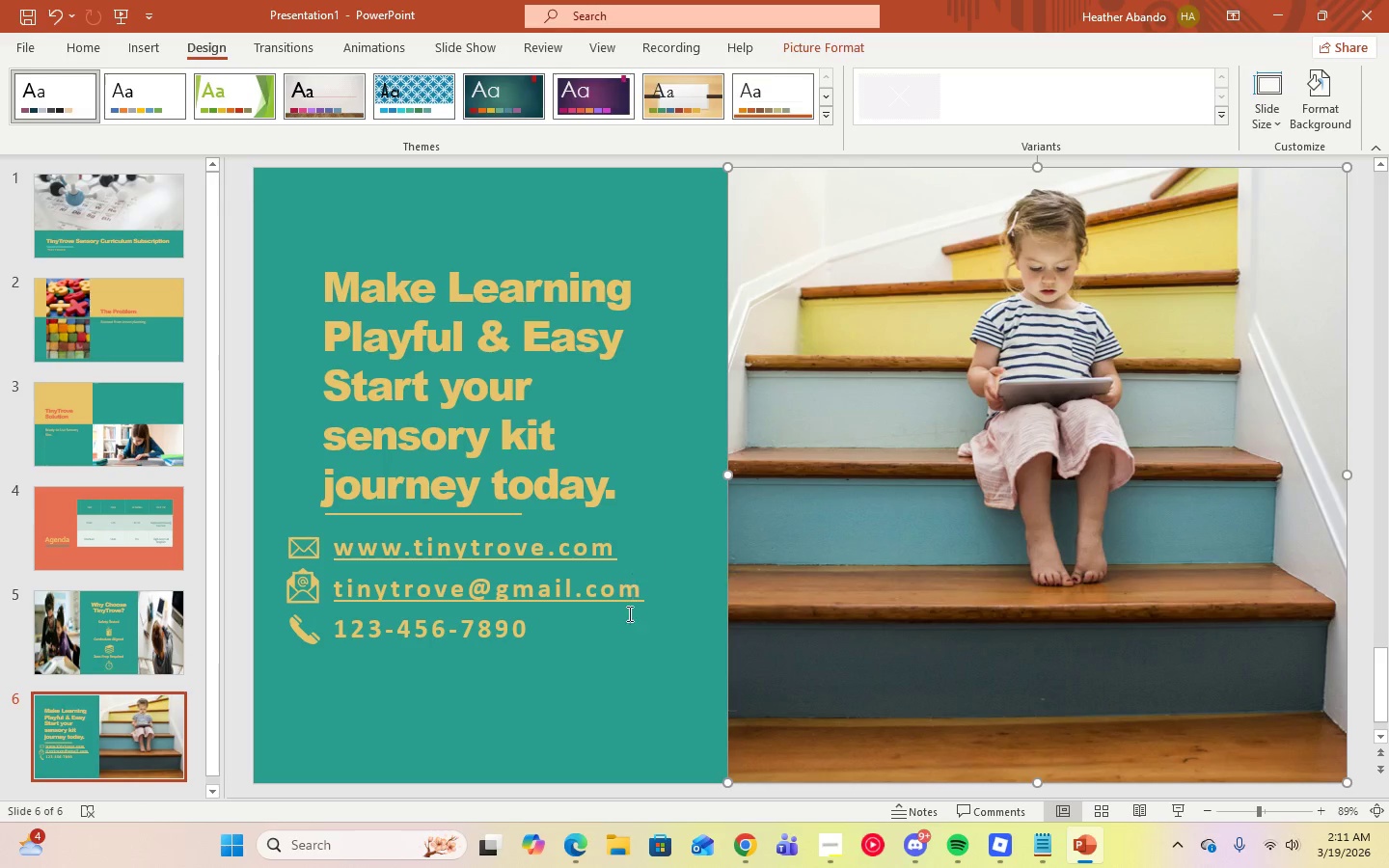 
left_click([648, 695])
 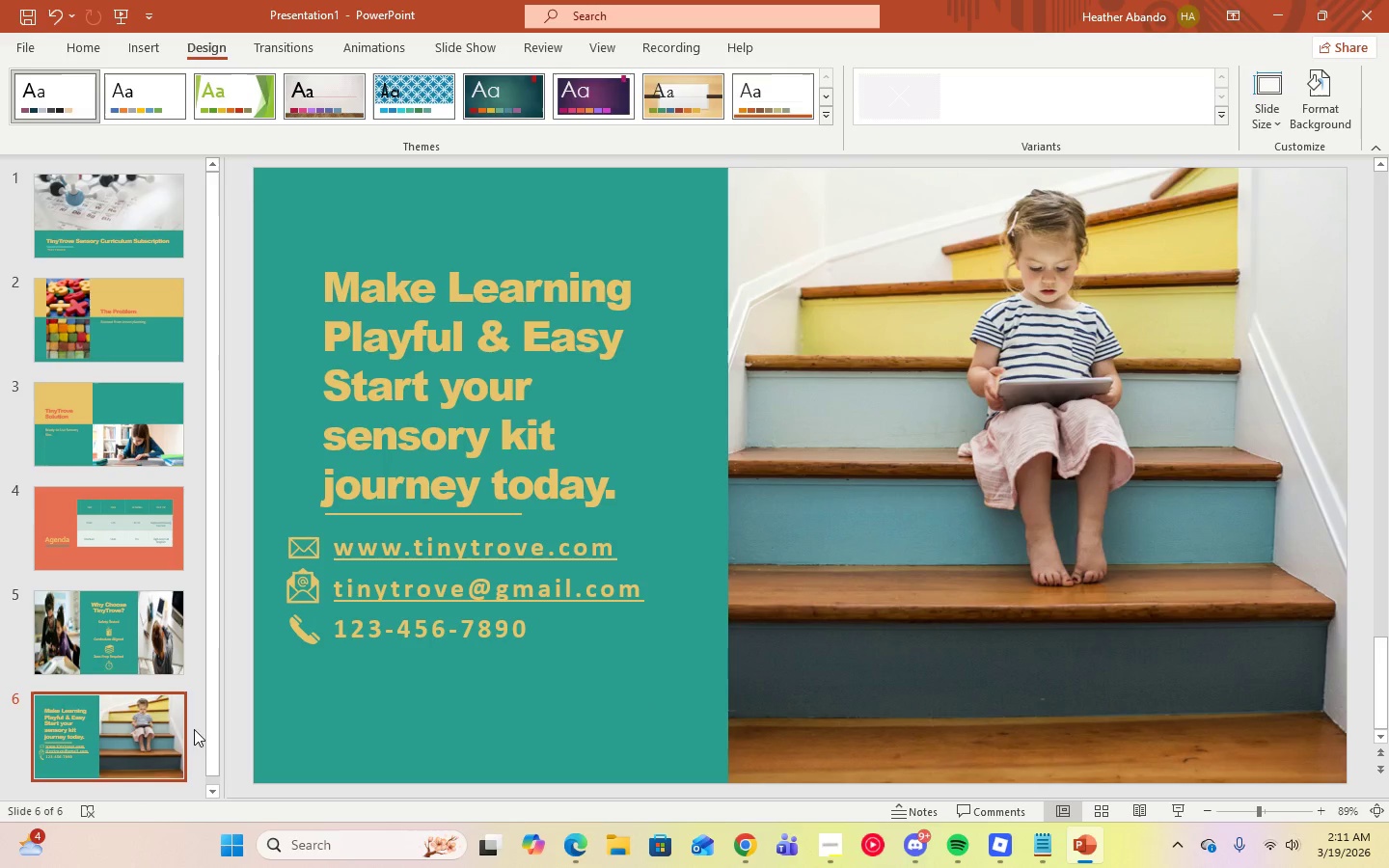 
left_click([157, 741])
 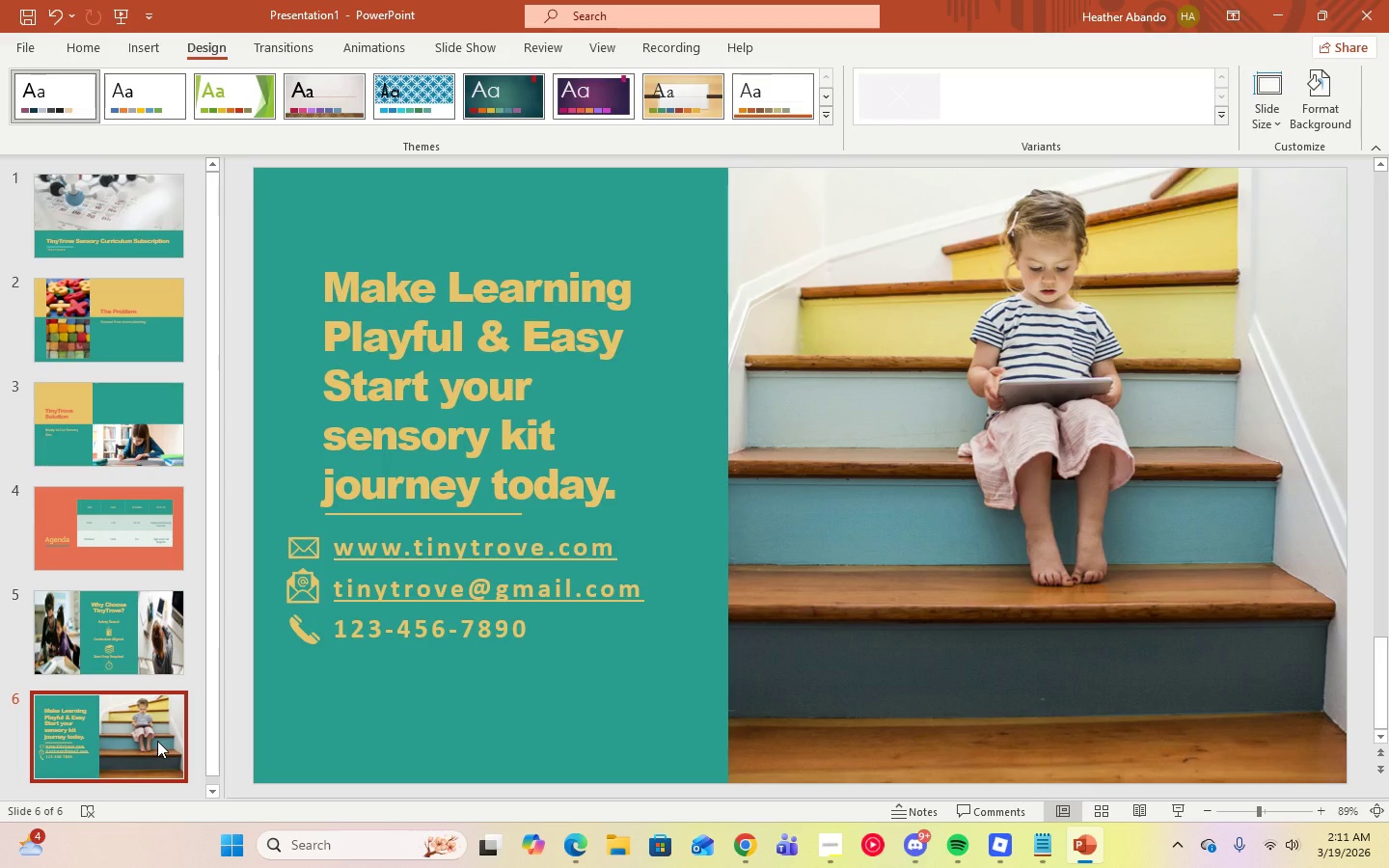 
key(ArrowUp)
 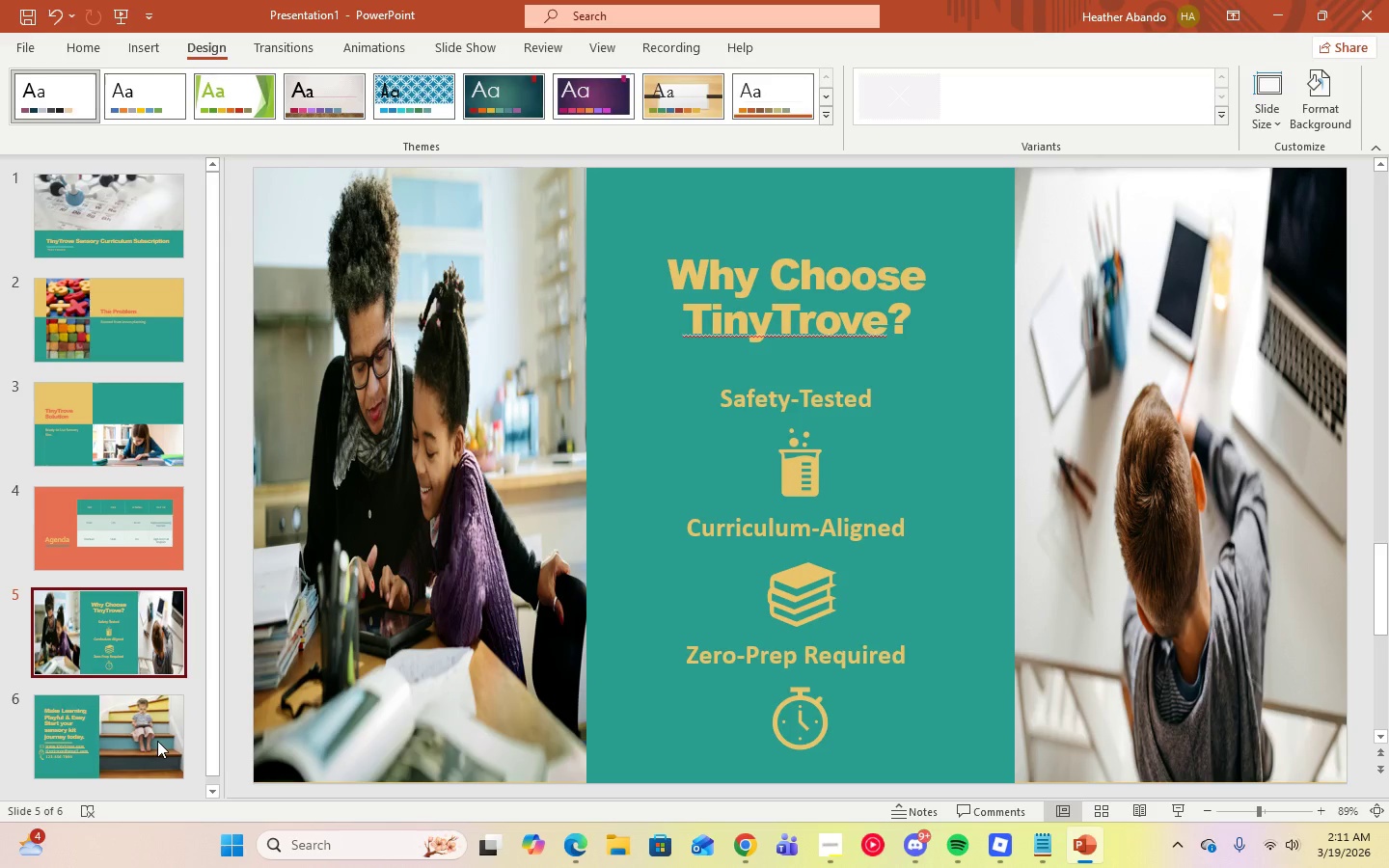 
key(ArrowUp)
 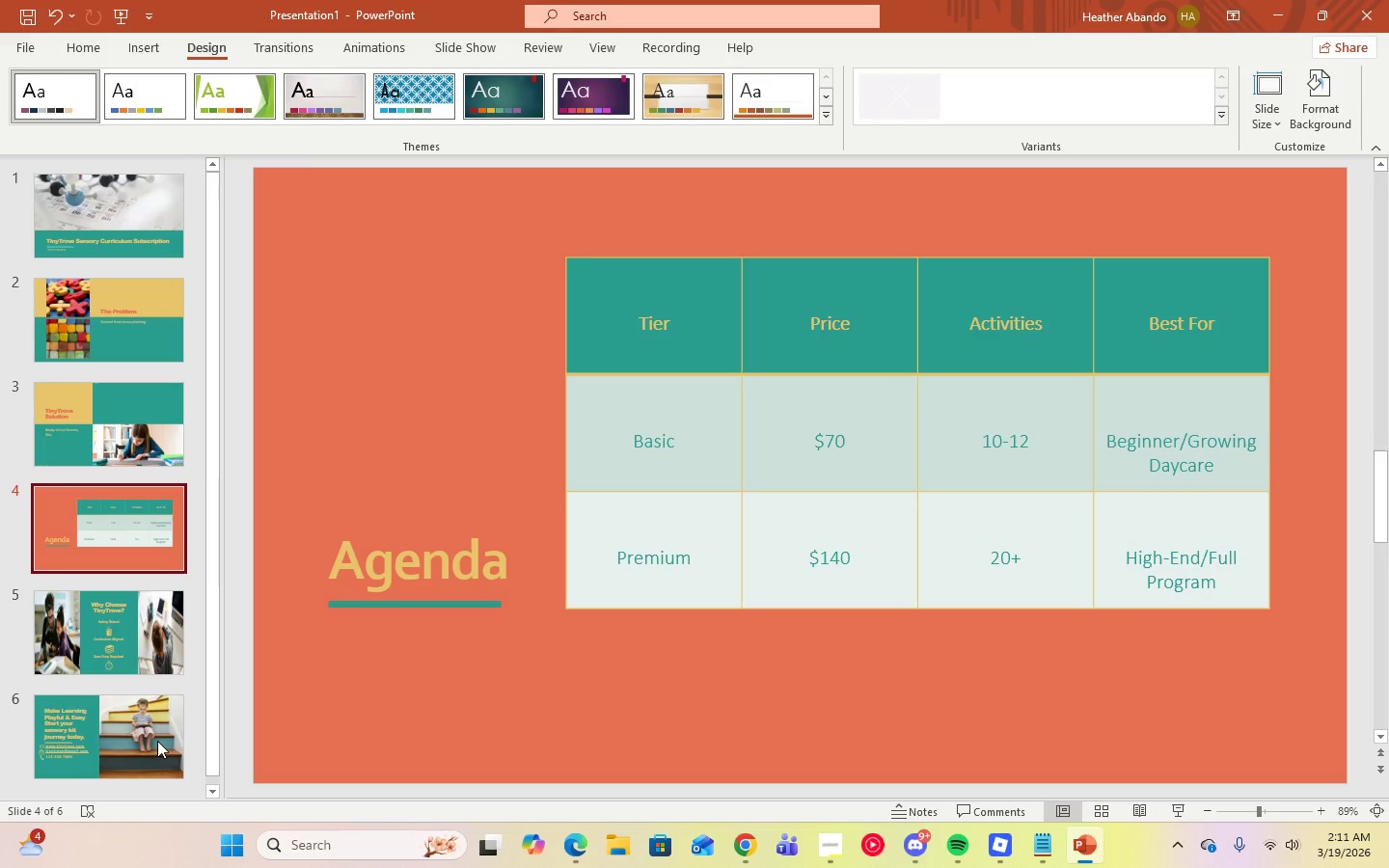 
key(ArrowUp)
 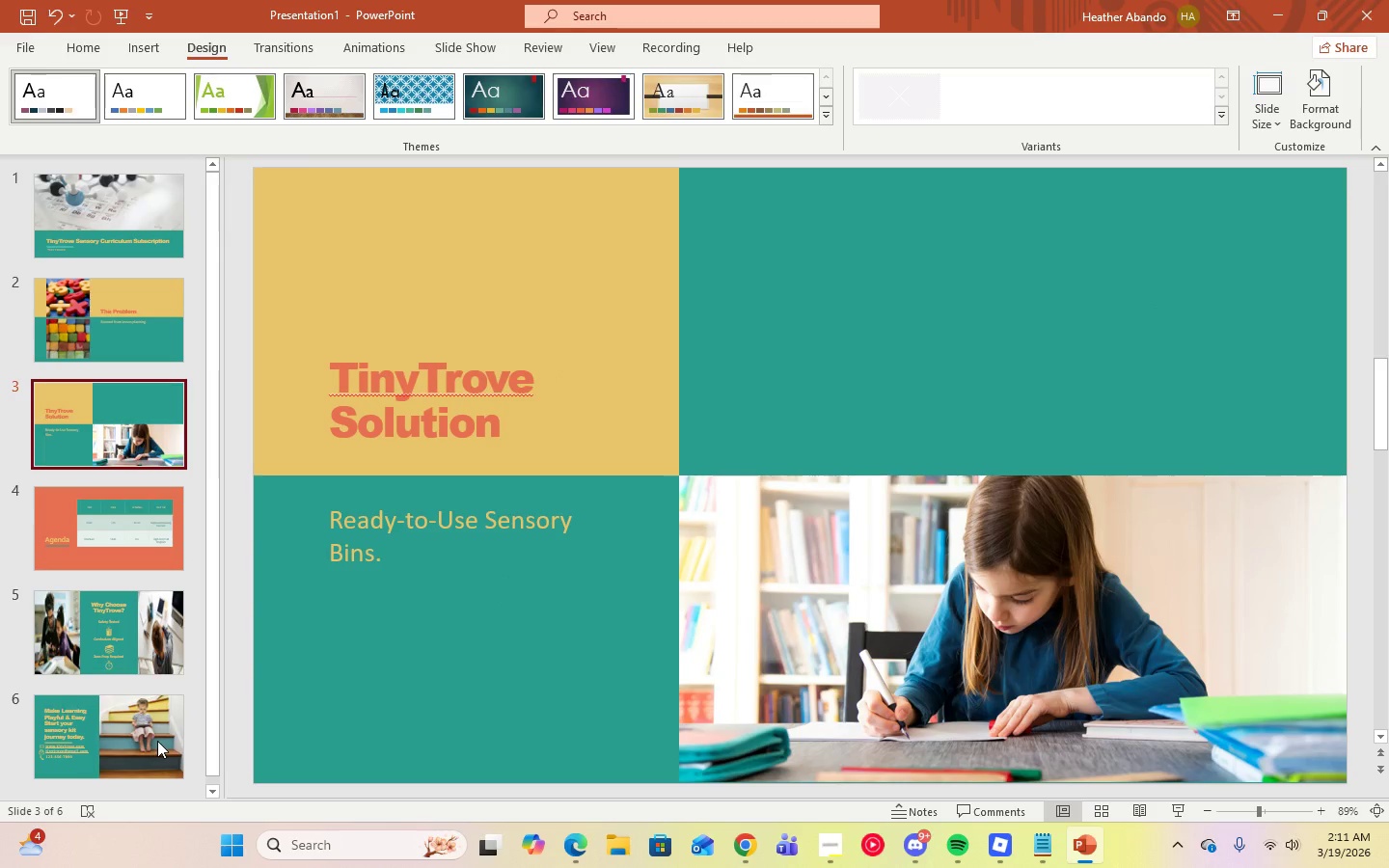 
key(ArrowUp)
 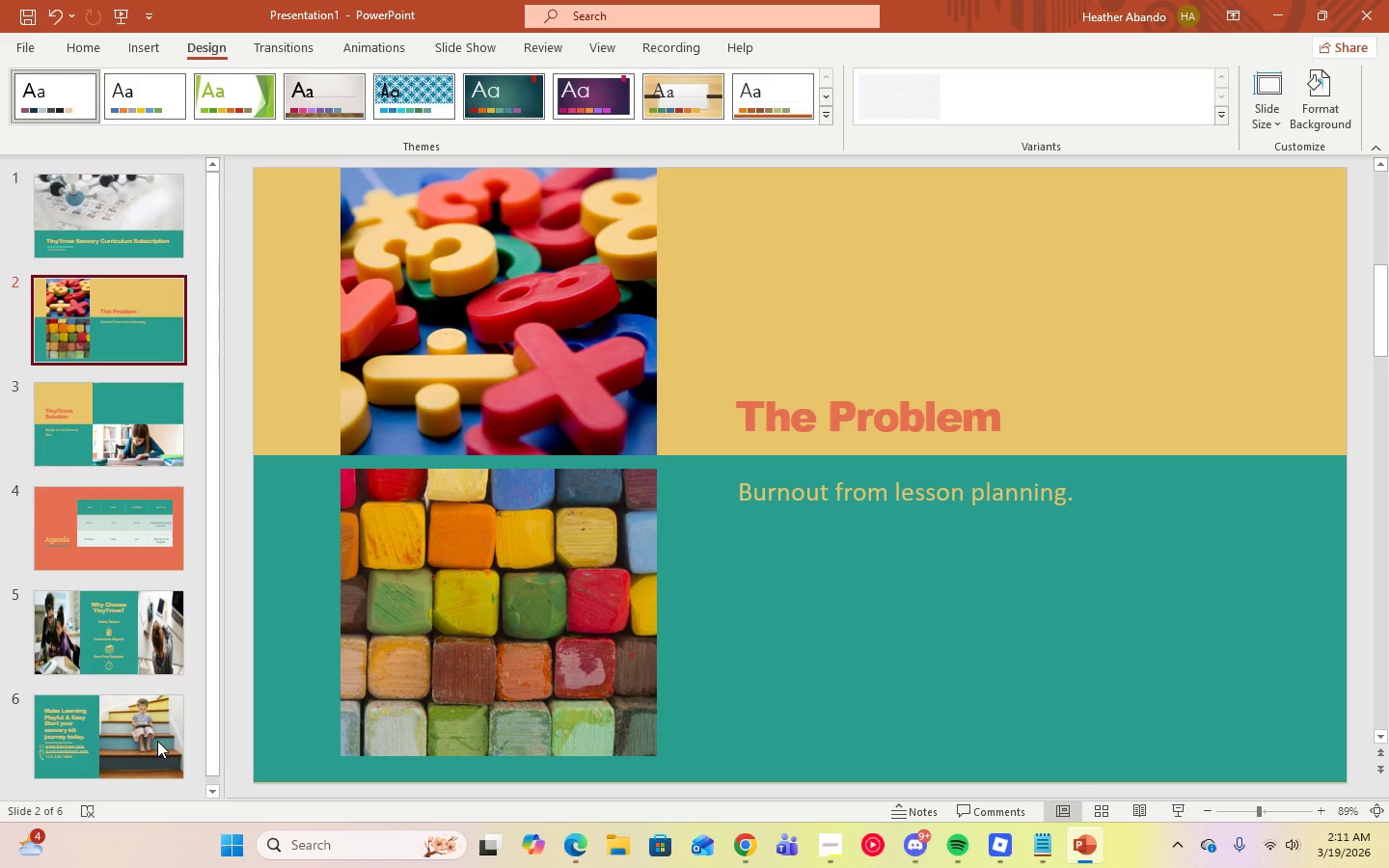 
key(ArrowUp)
 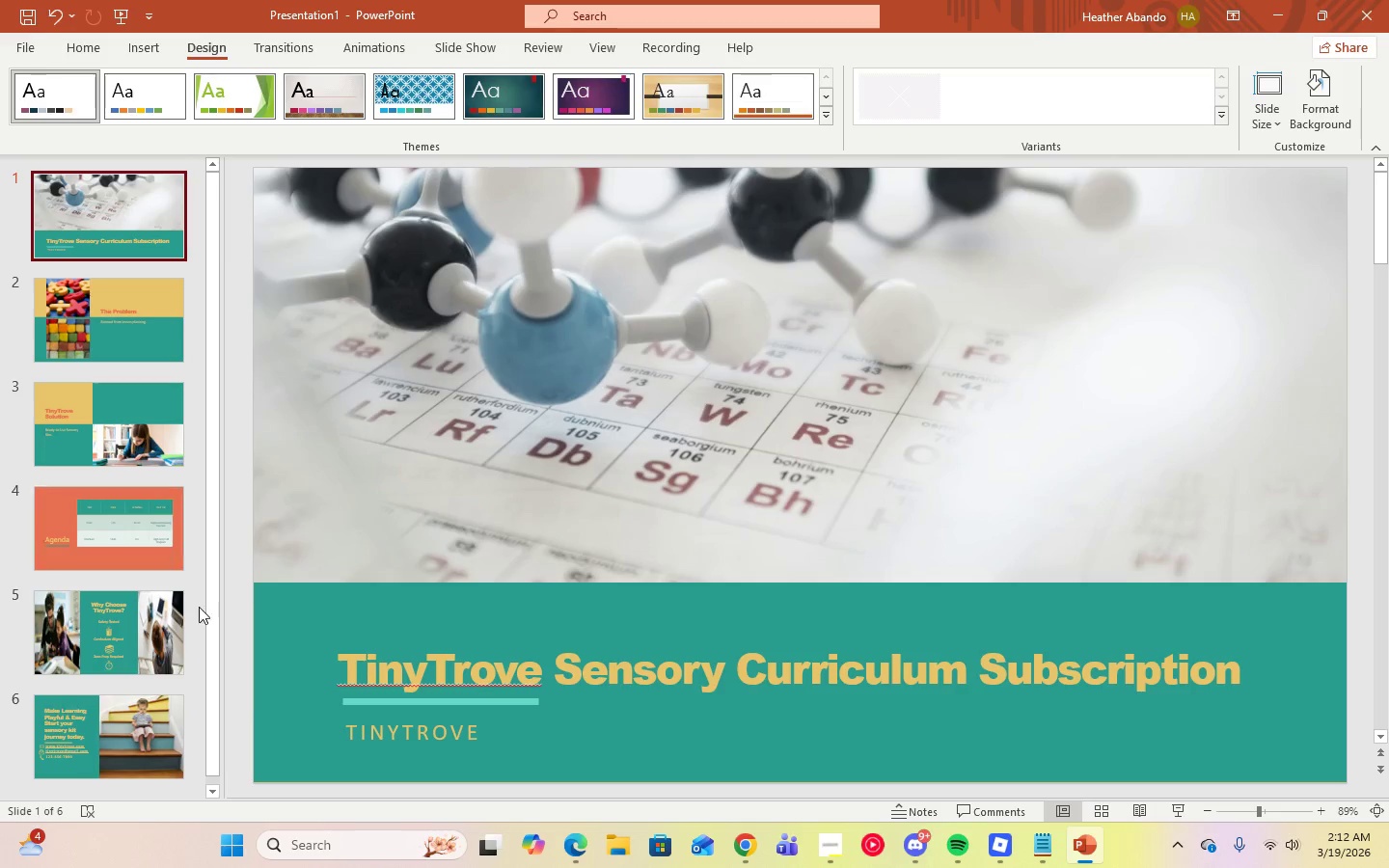 
left_click([112, 320])
 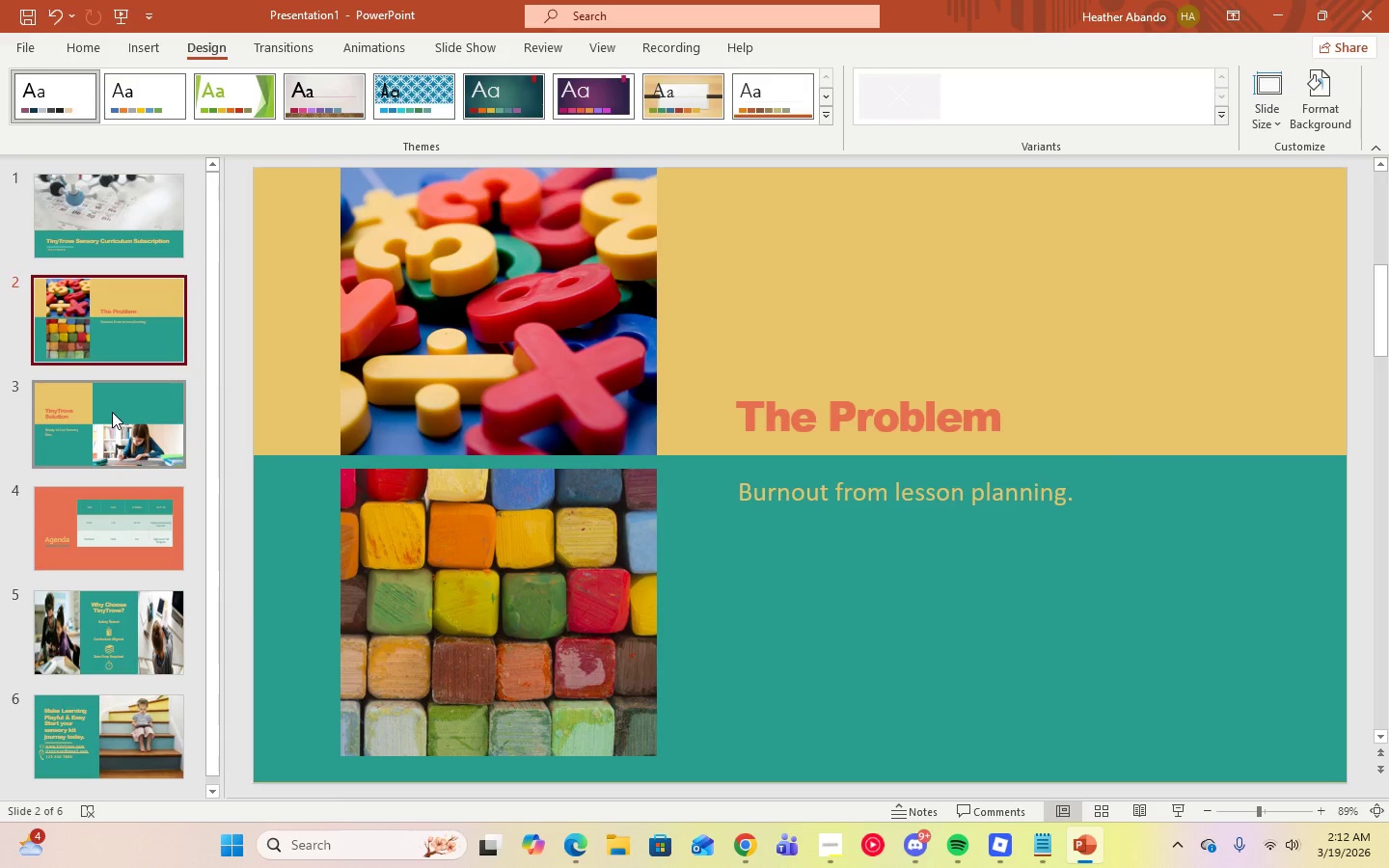 
left_click([110, 253])
 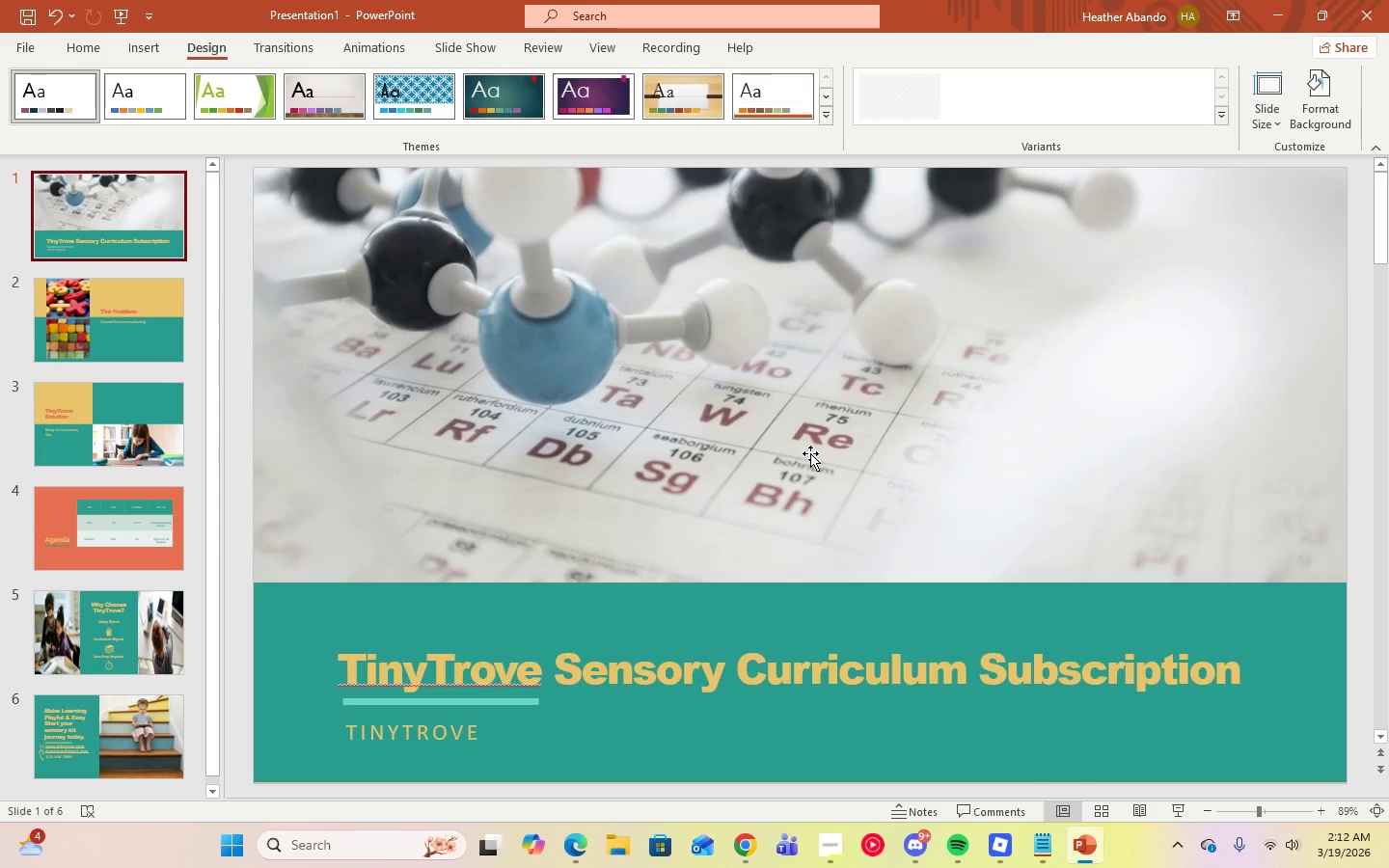 
left_click([810, 453])
 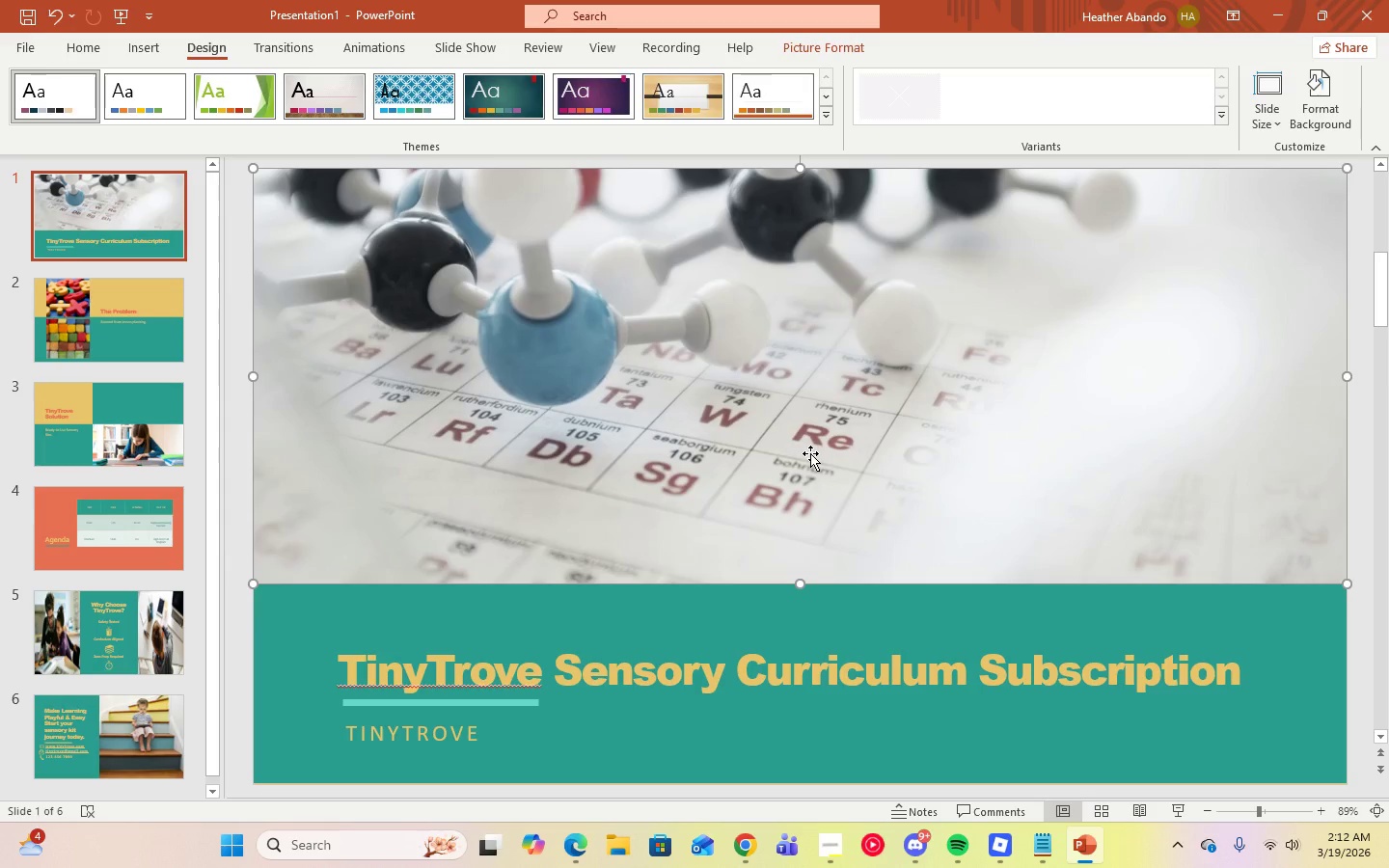 
right_click([810, 453])
 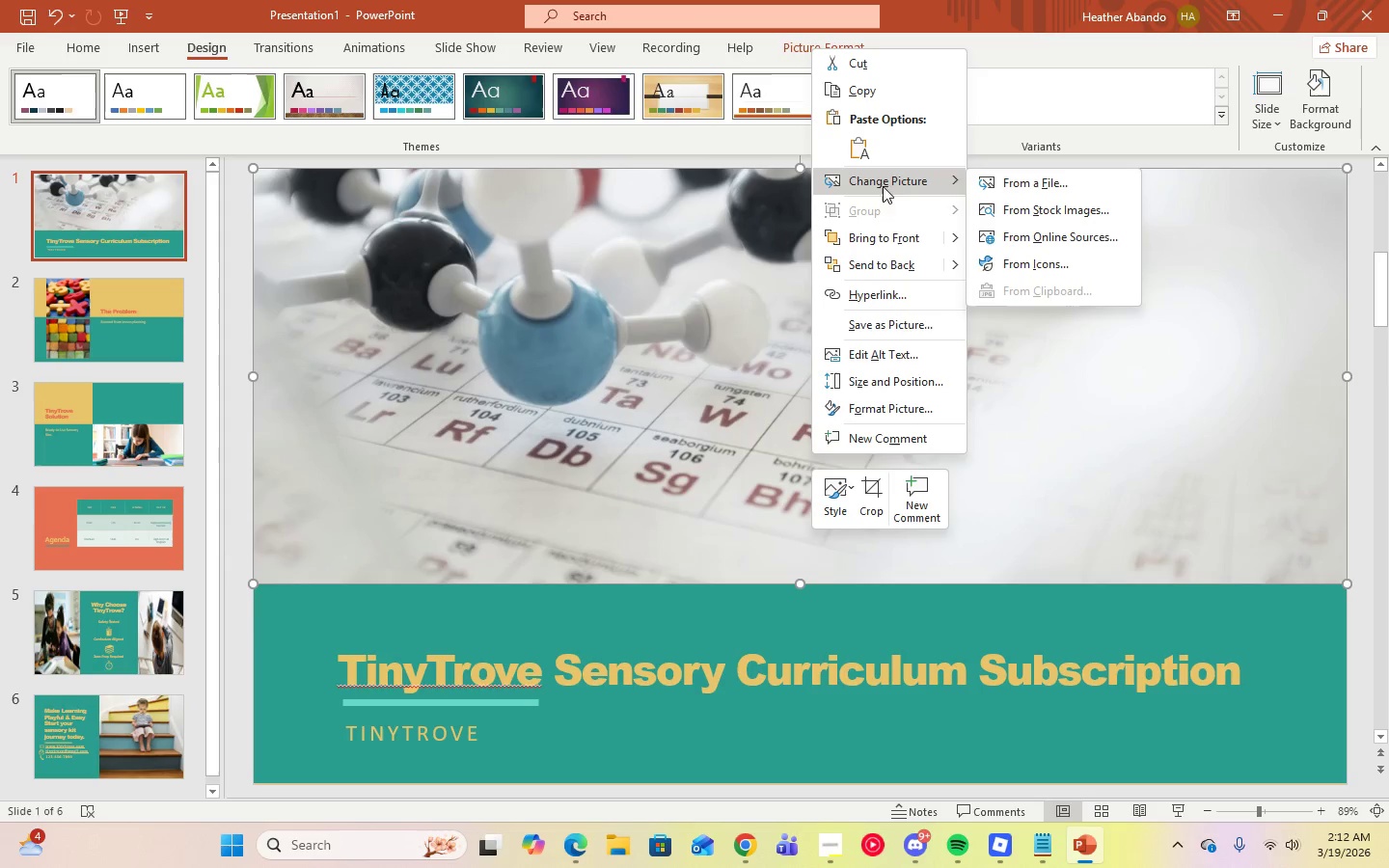 
left_click([1023, 249])
 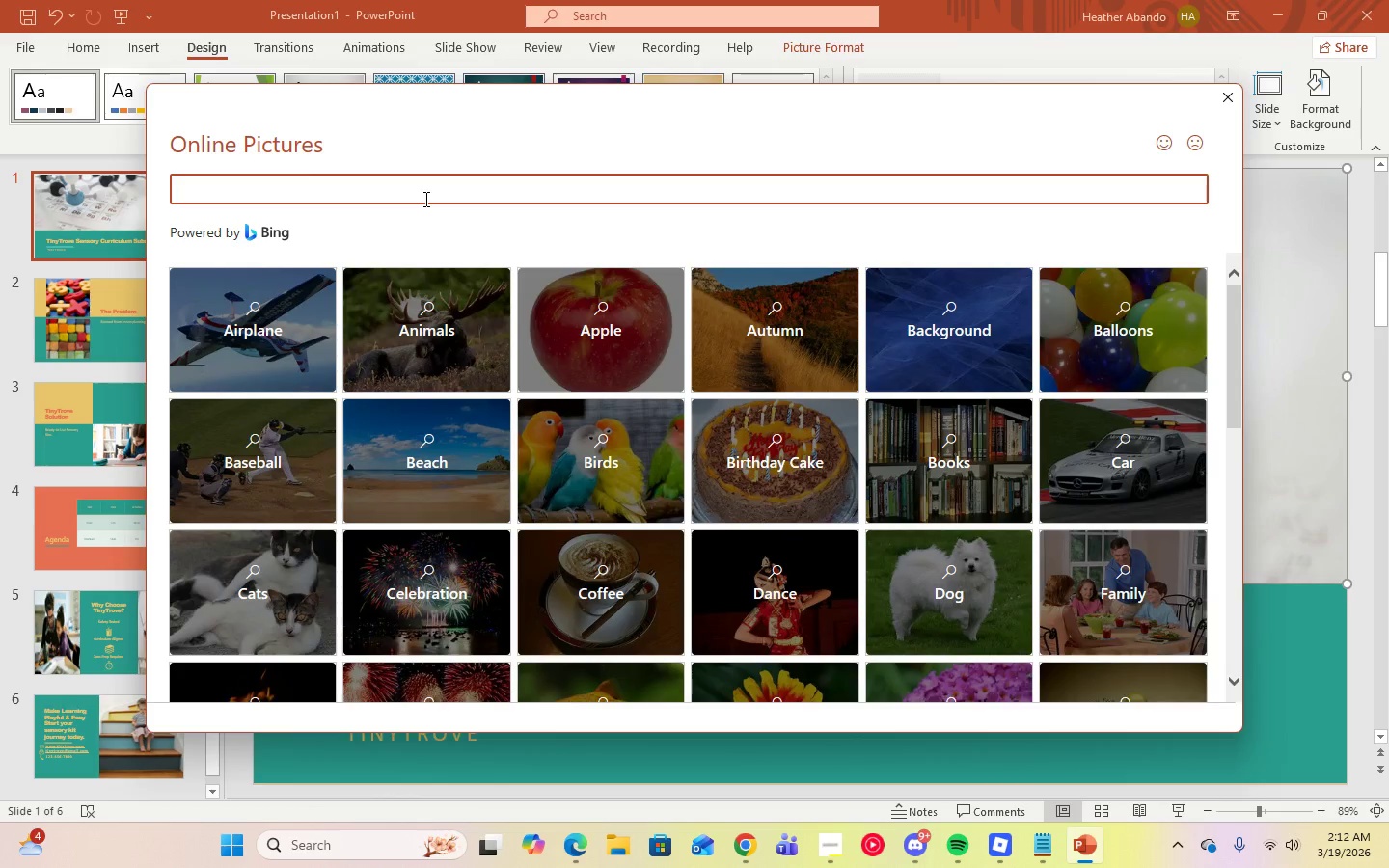 
type(sensory kits)
 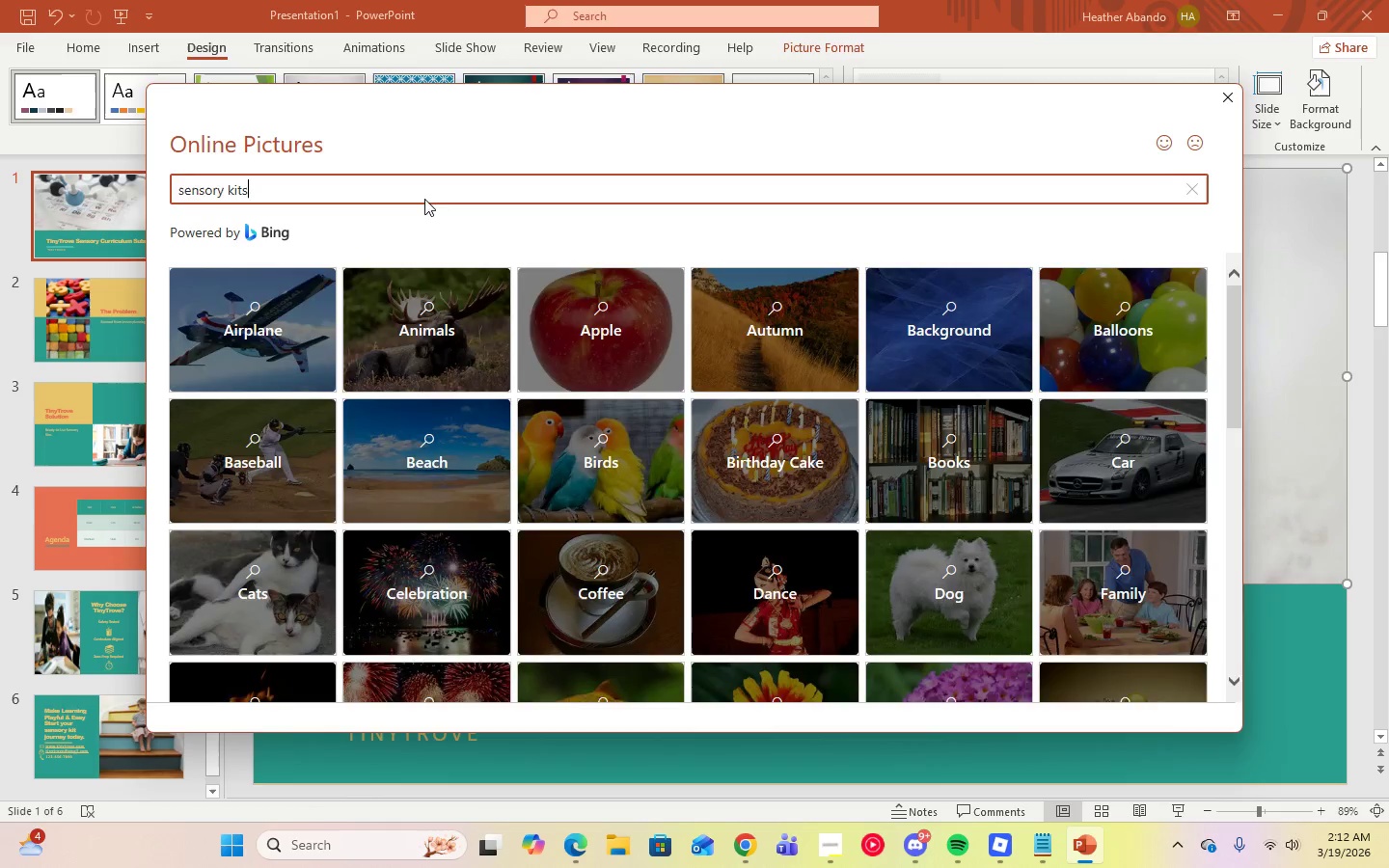 
key(Enter)
 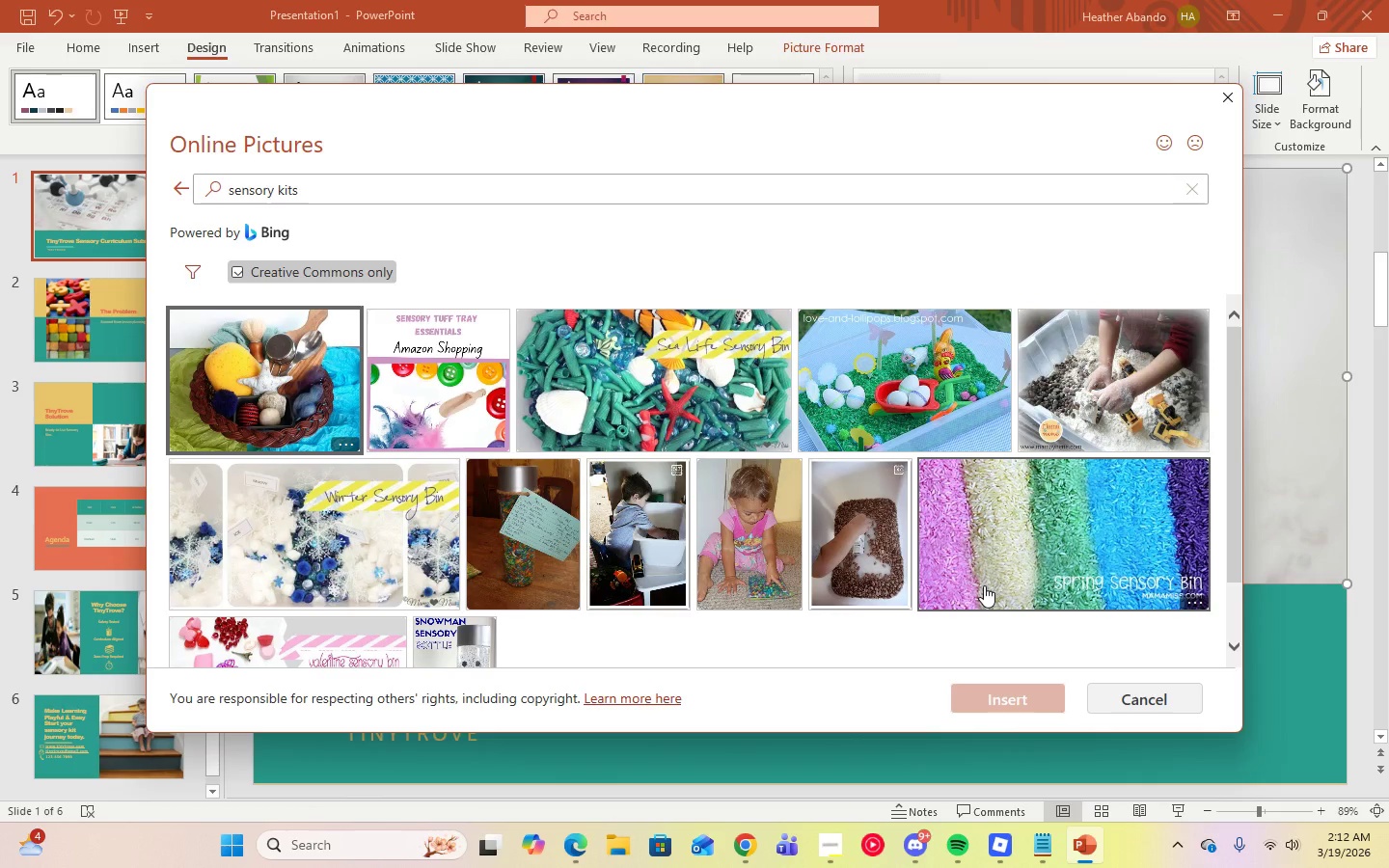 
wait(6.47)
 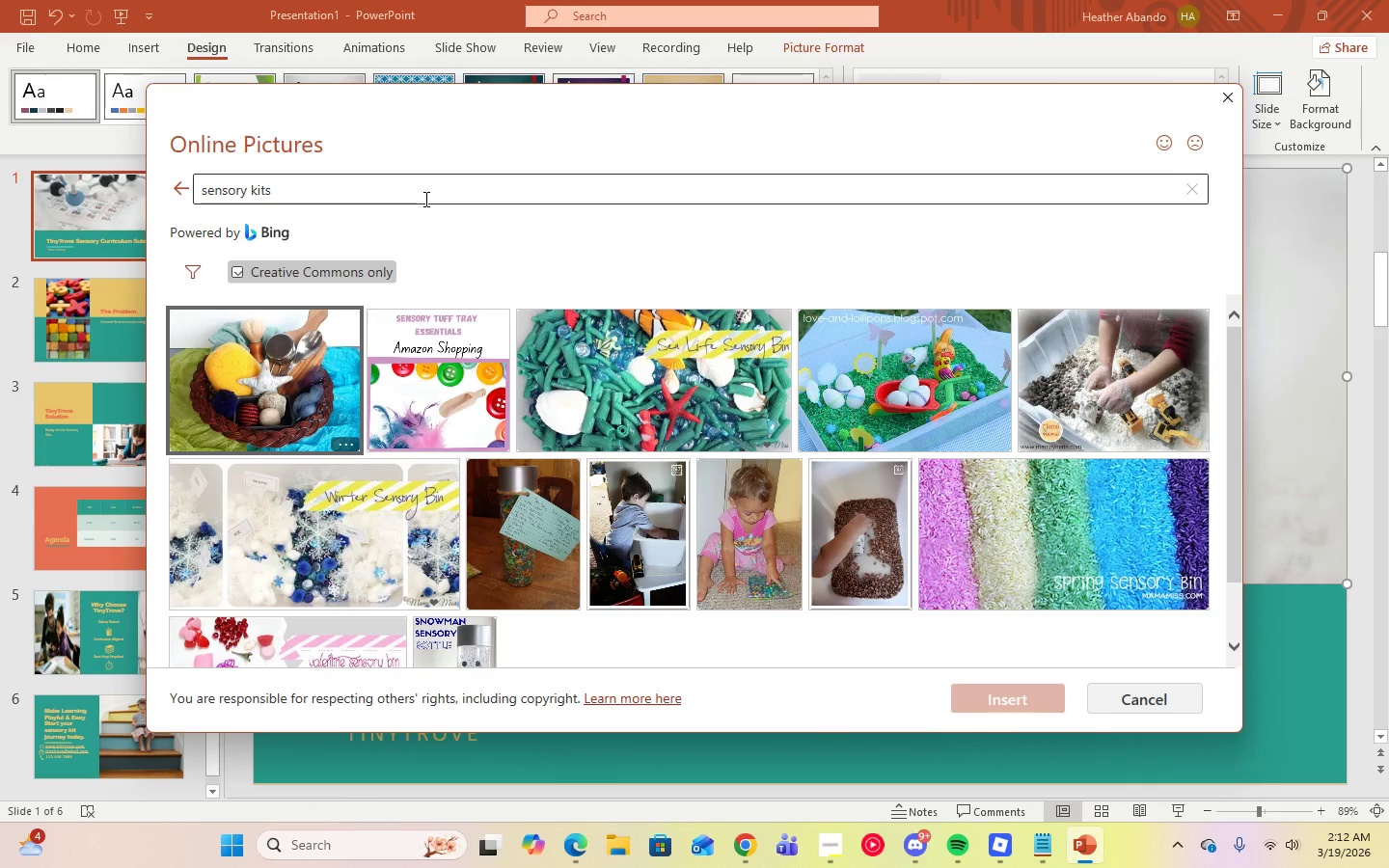 
scroll: coordinate [984, 585], scroll_direction: down, amount: 7.0
 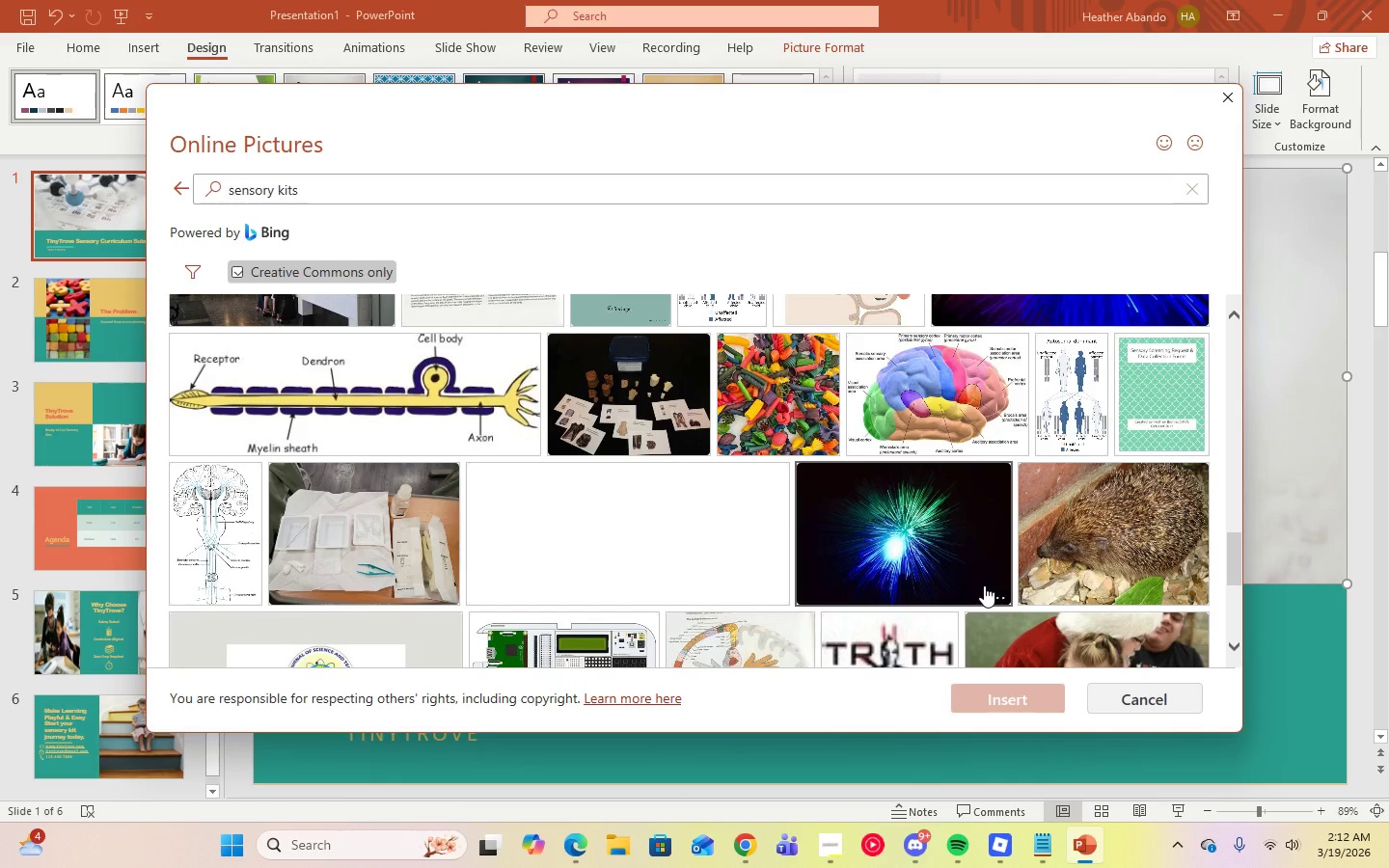 
left_click([1228, 109])
 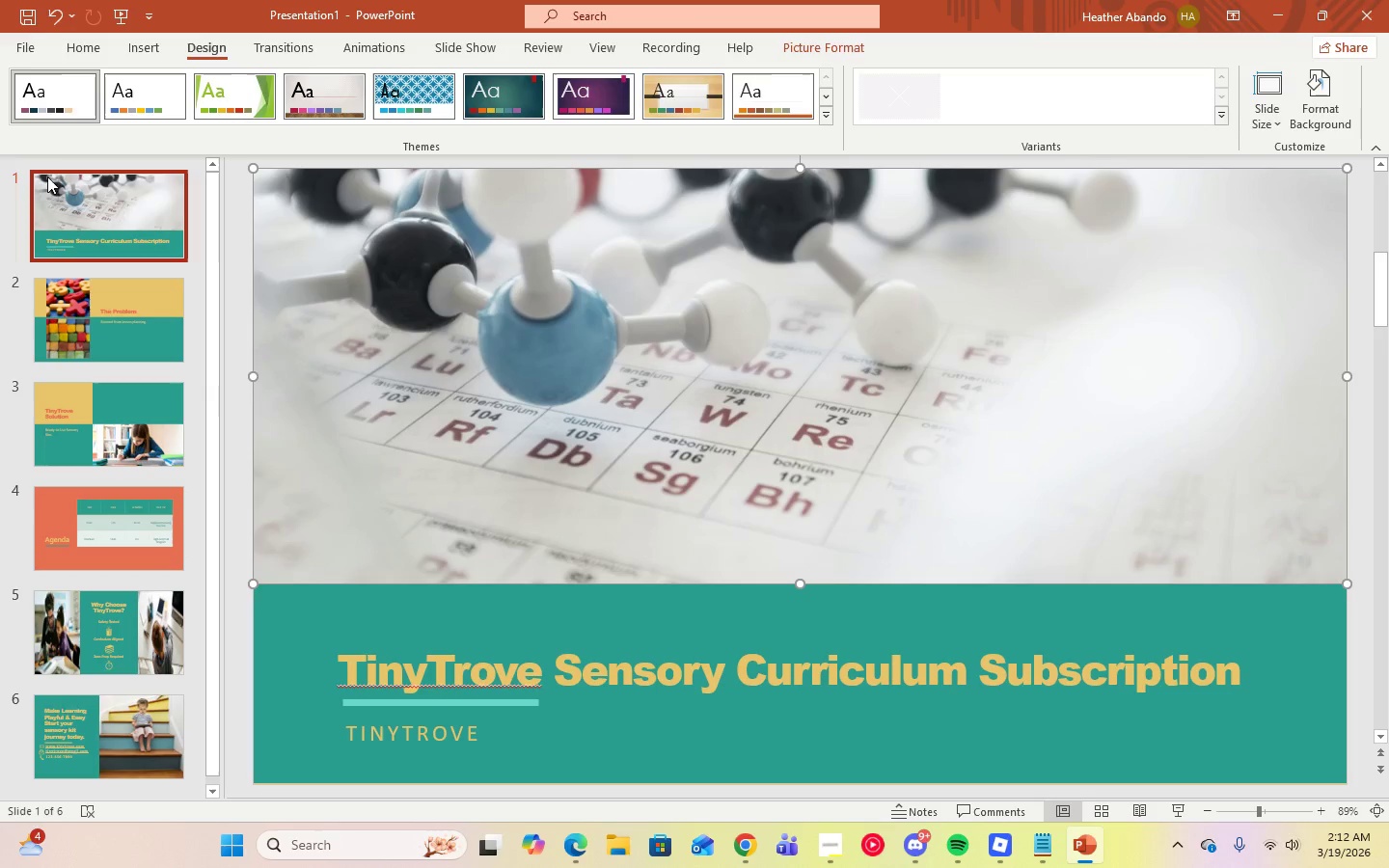 
left_click([86, 203])
 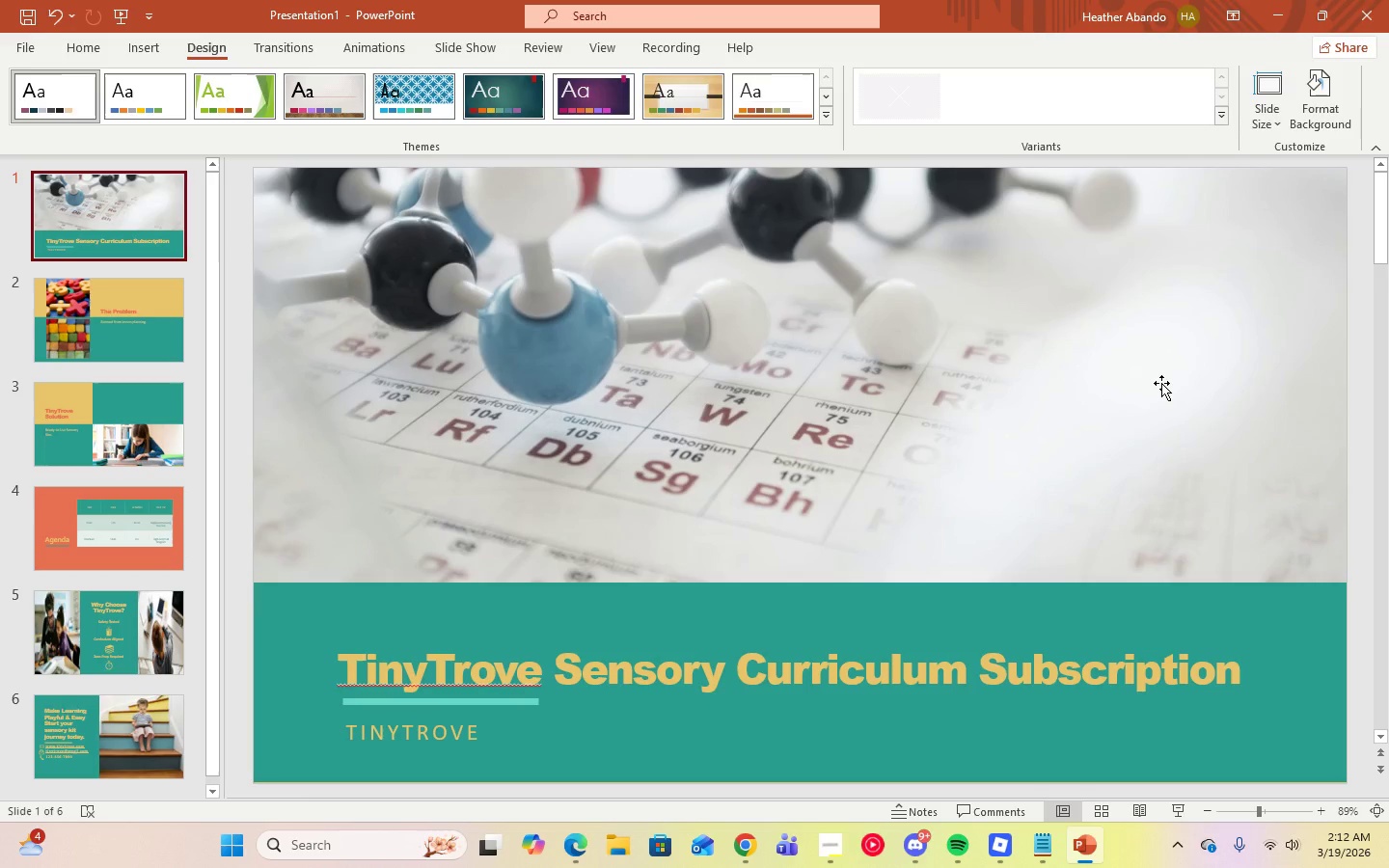 
key(ArrowDown)
 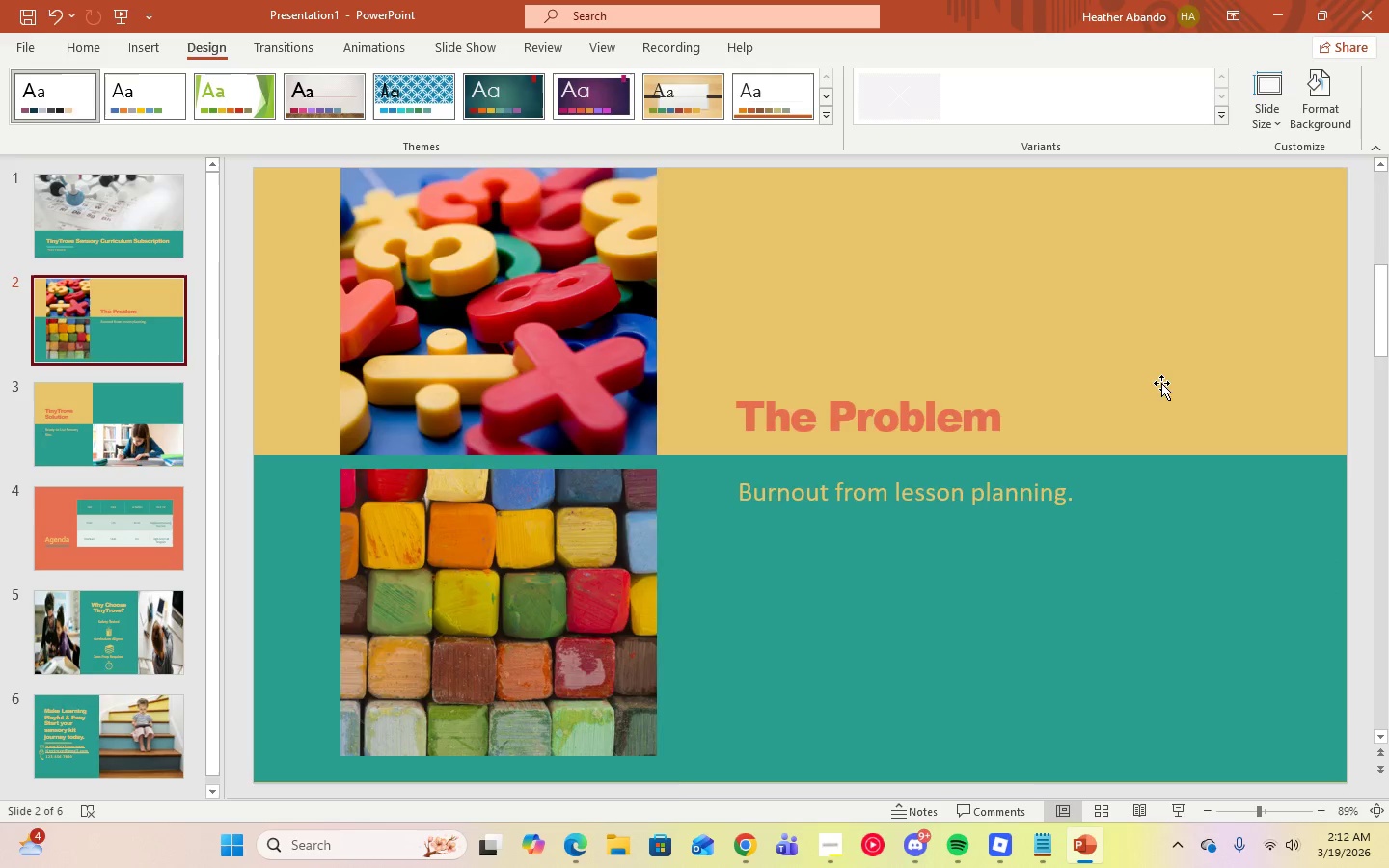 
key(ArrowDown)
 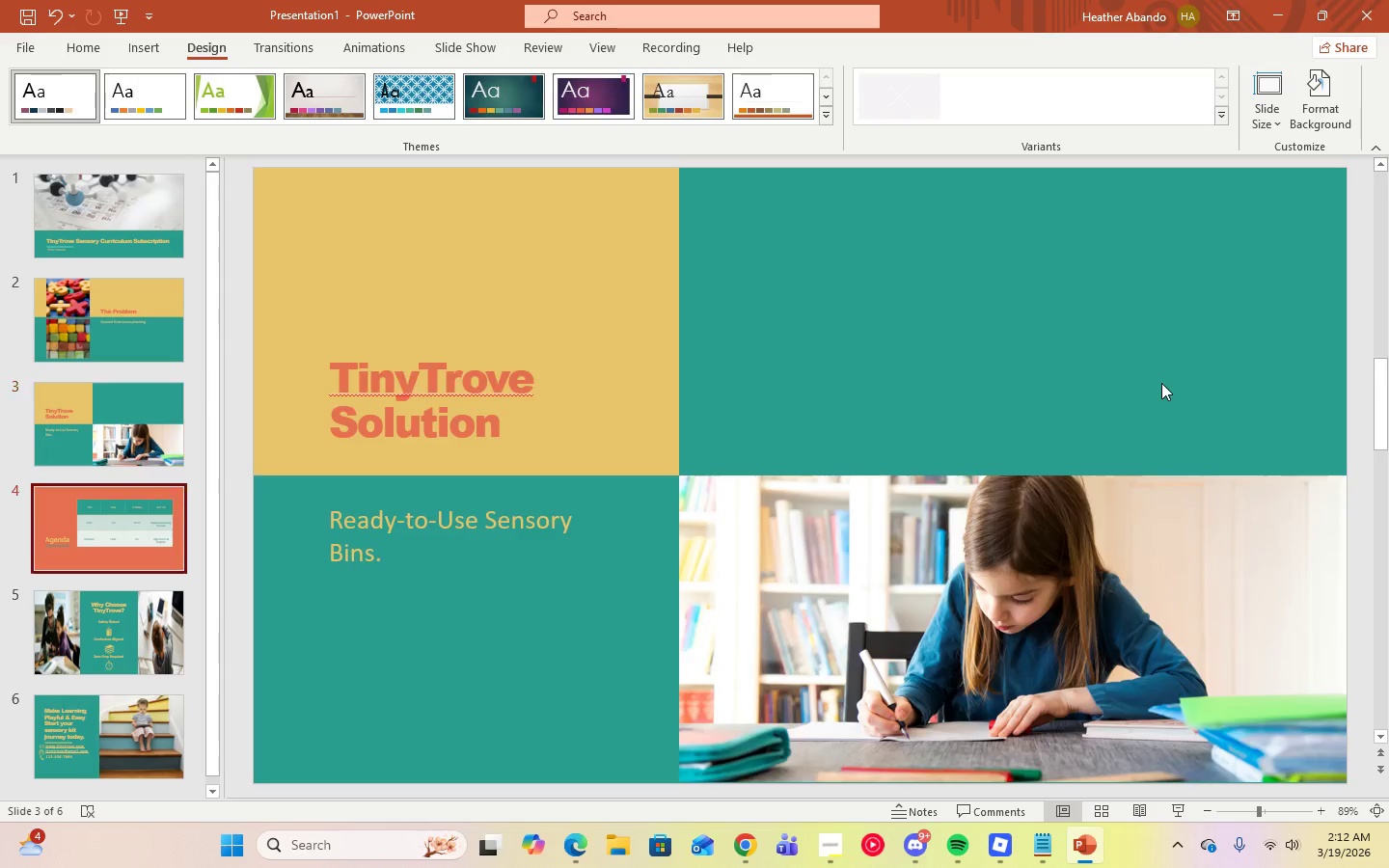 
key(ArrowDown)
 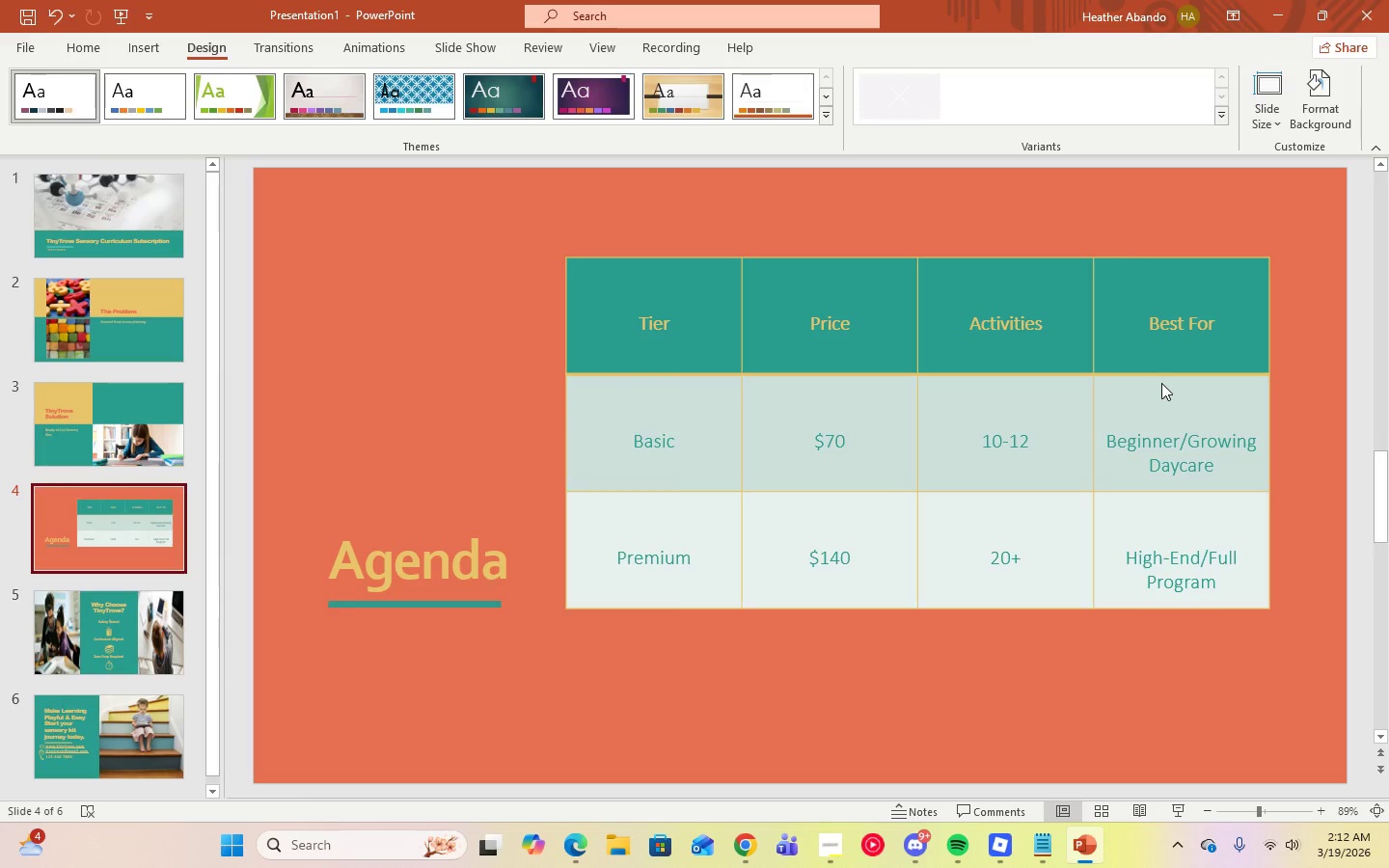 
key(ArrowDown)
 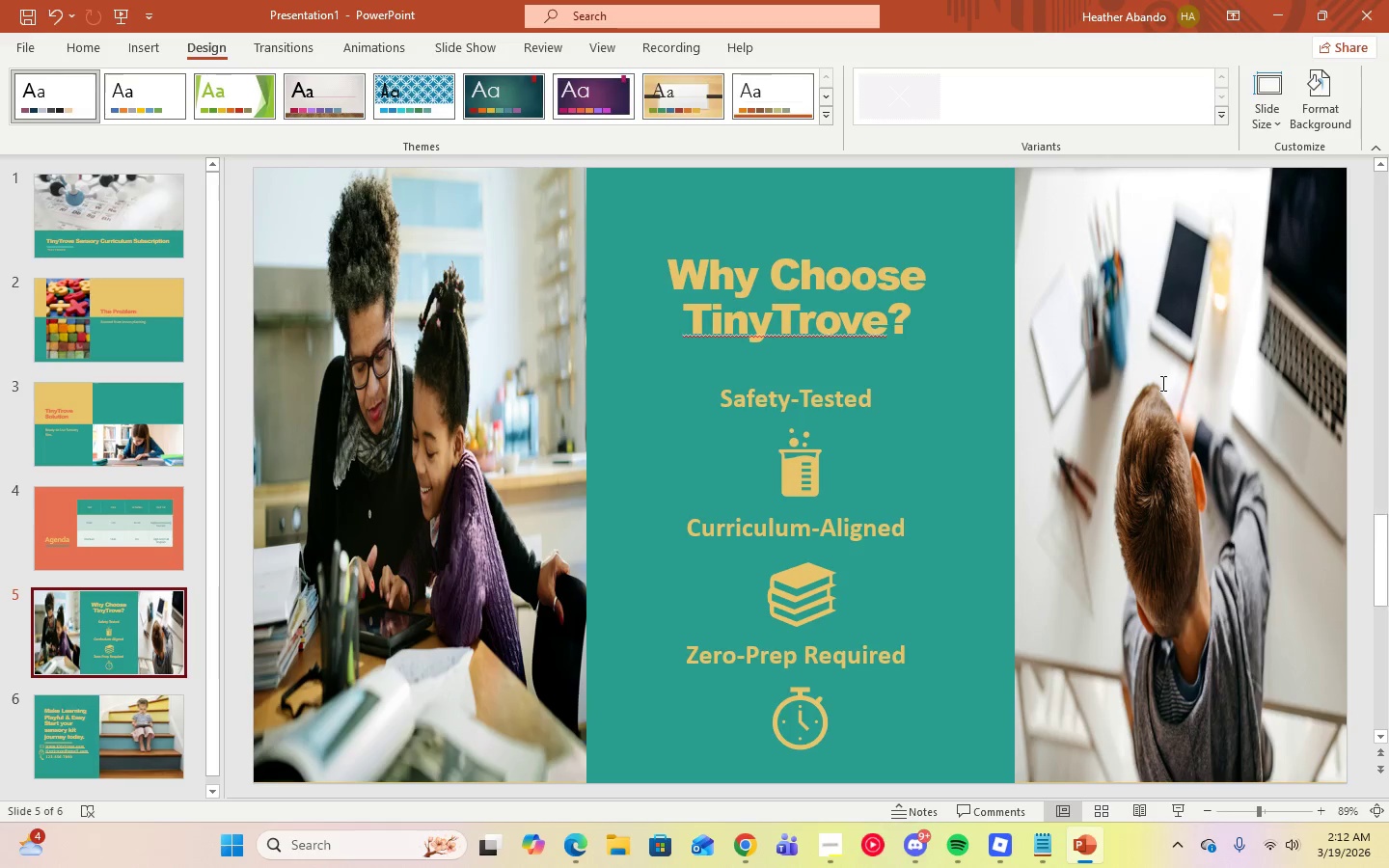 
key(ArrowDown)
 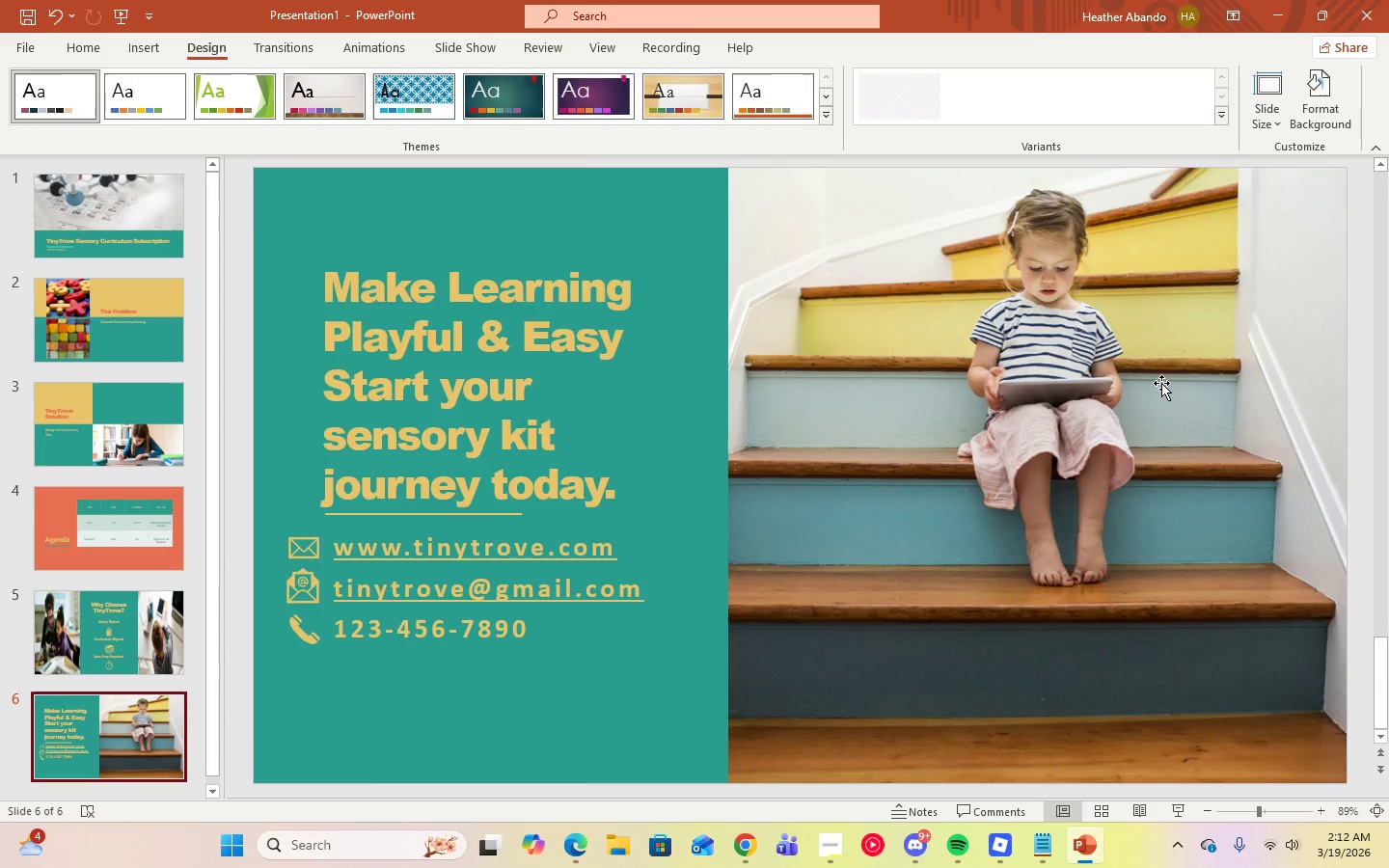 
key(ArrowUp)
 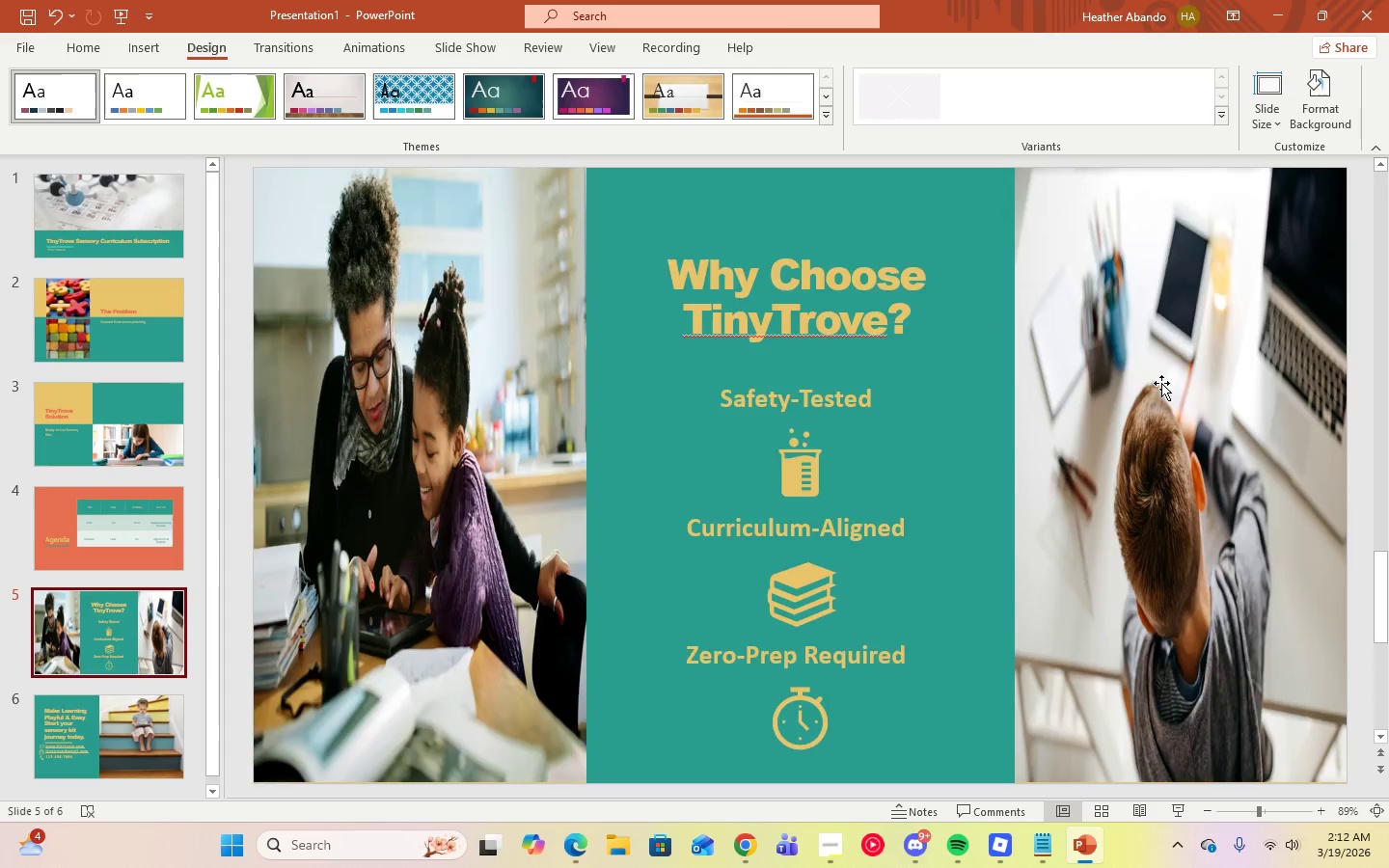 
key(ArrowUp)
 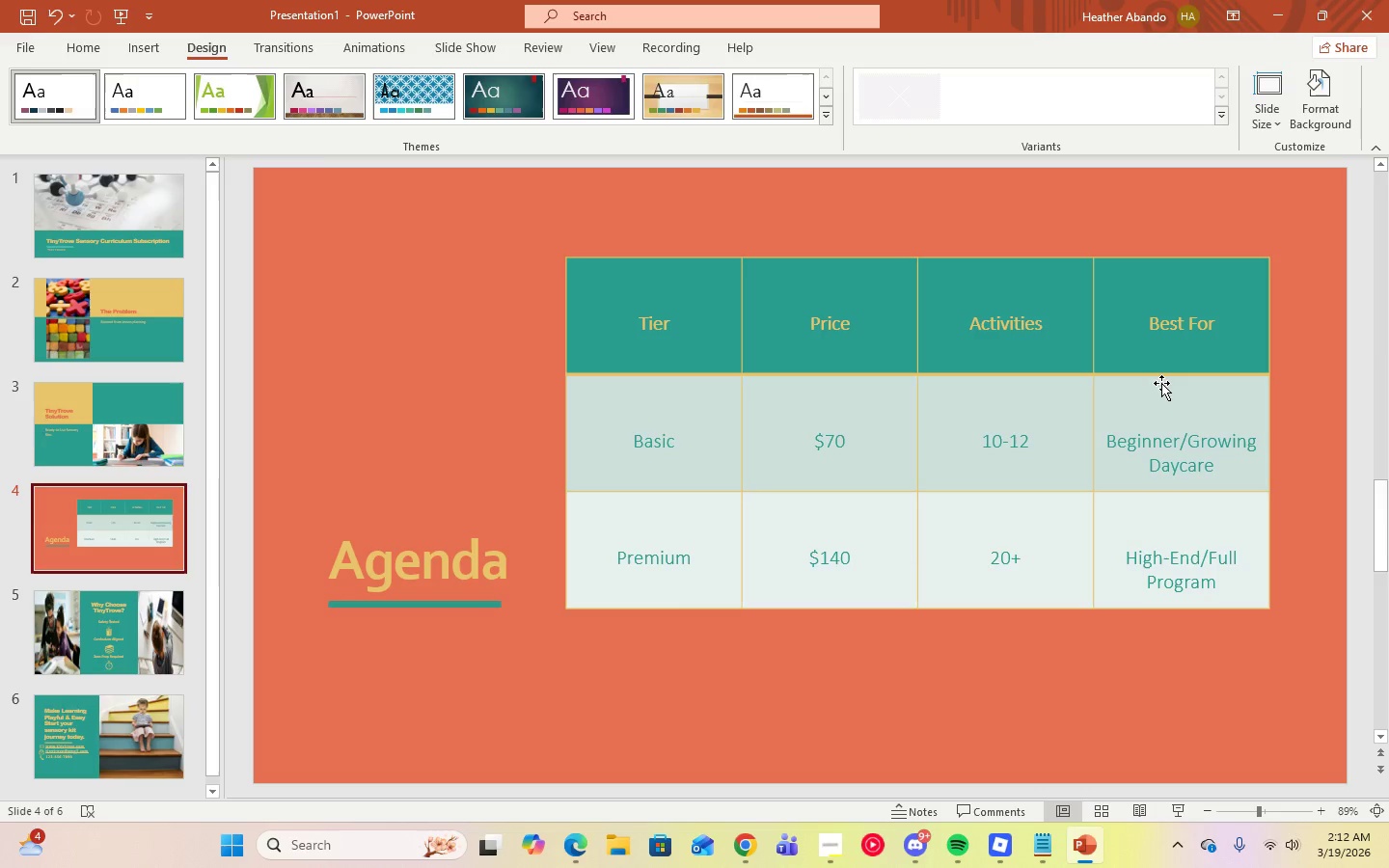 
key(ArrowUp)
 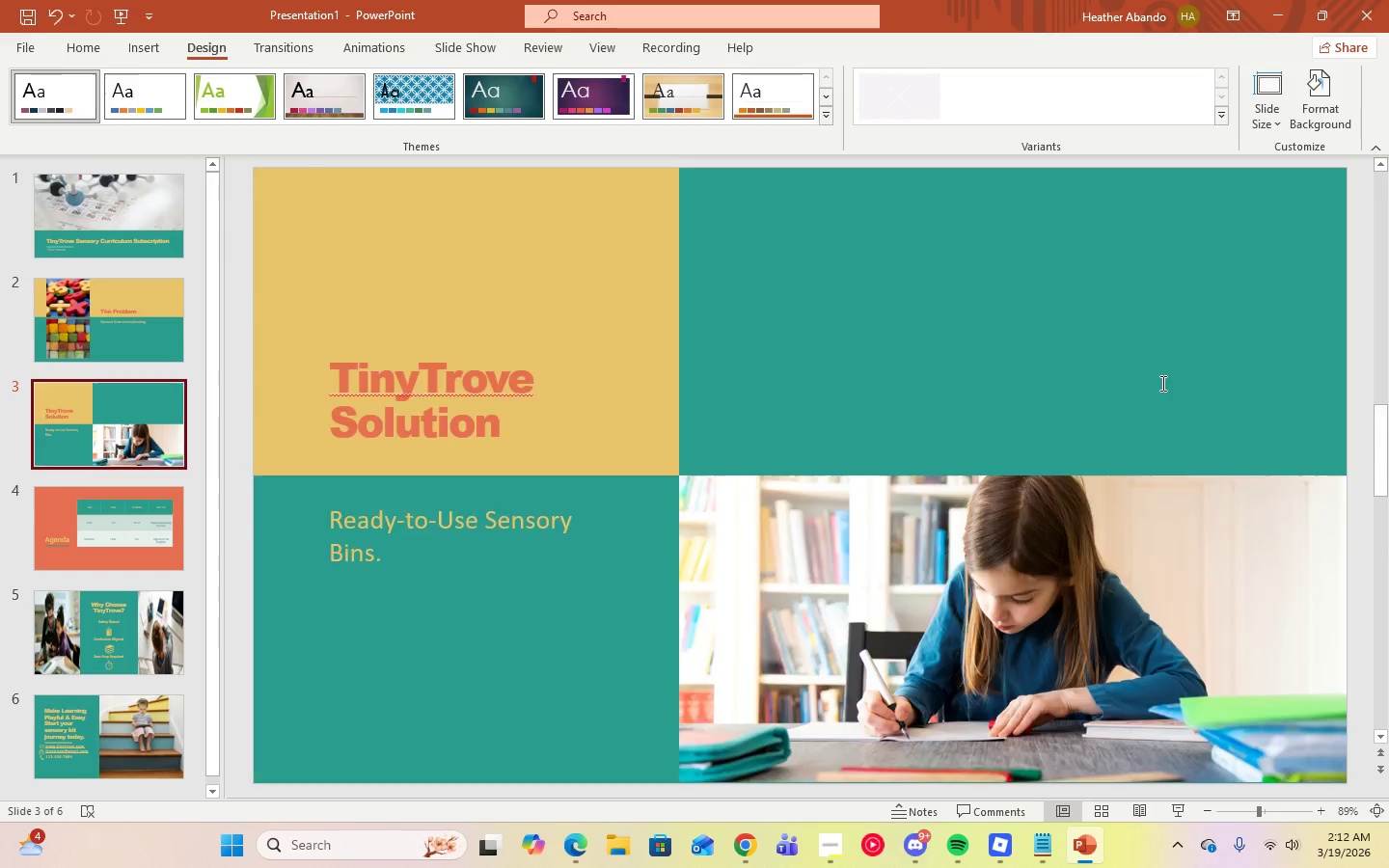 
key(ArrowUp)
 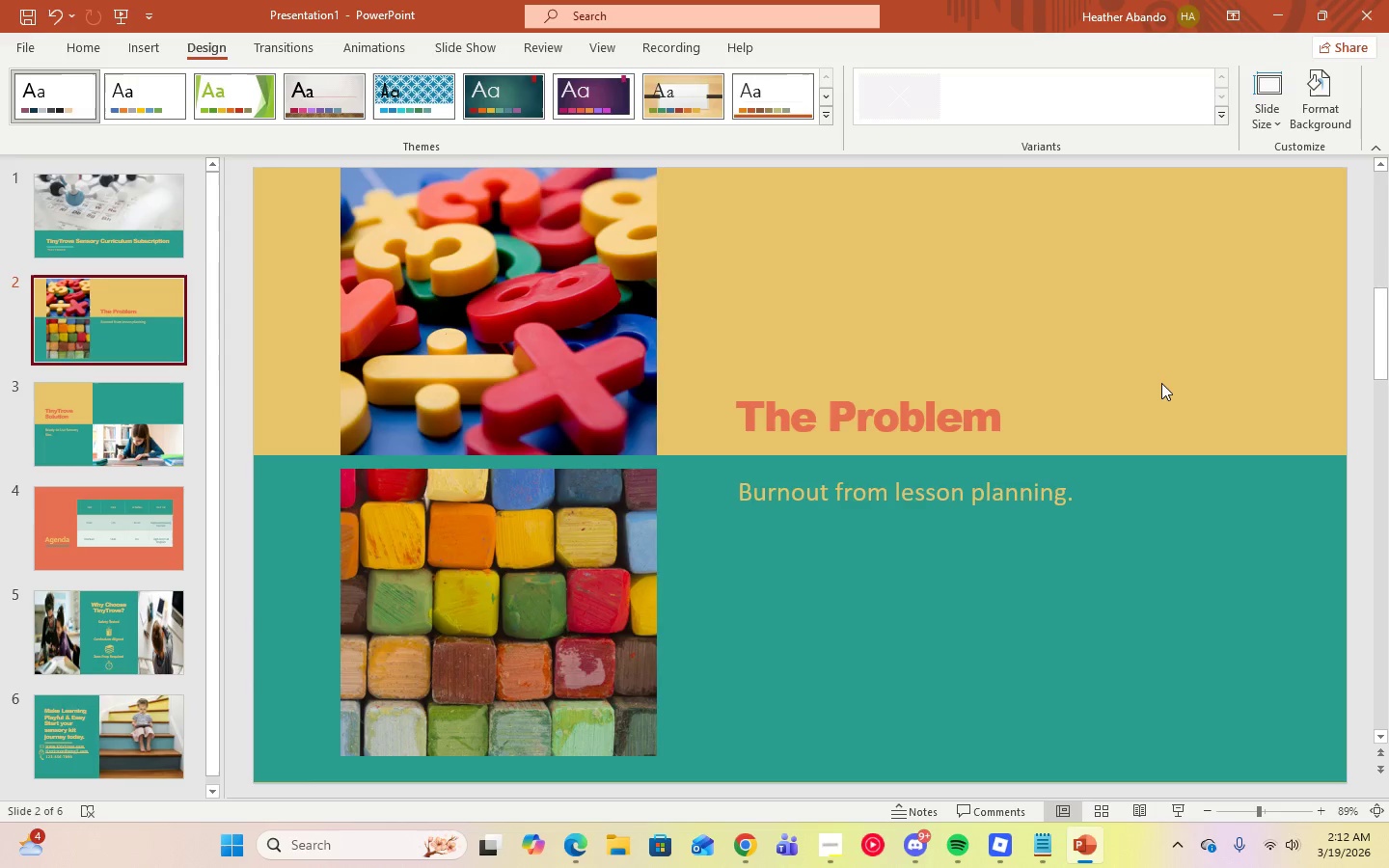 
key(ArrowUp)
 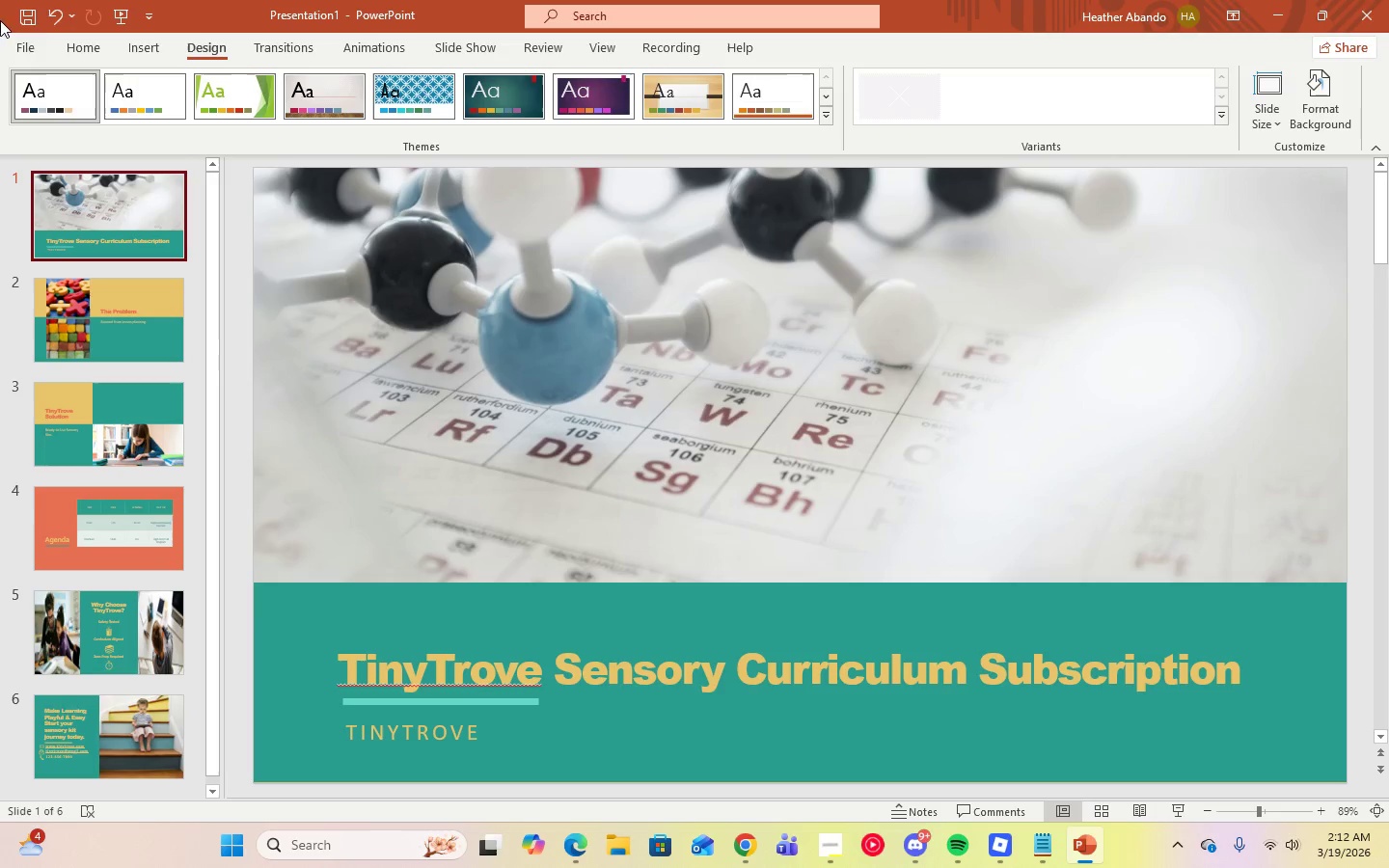 
left_click([25, 53])
 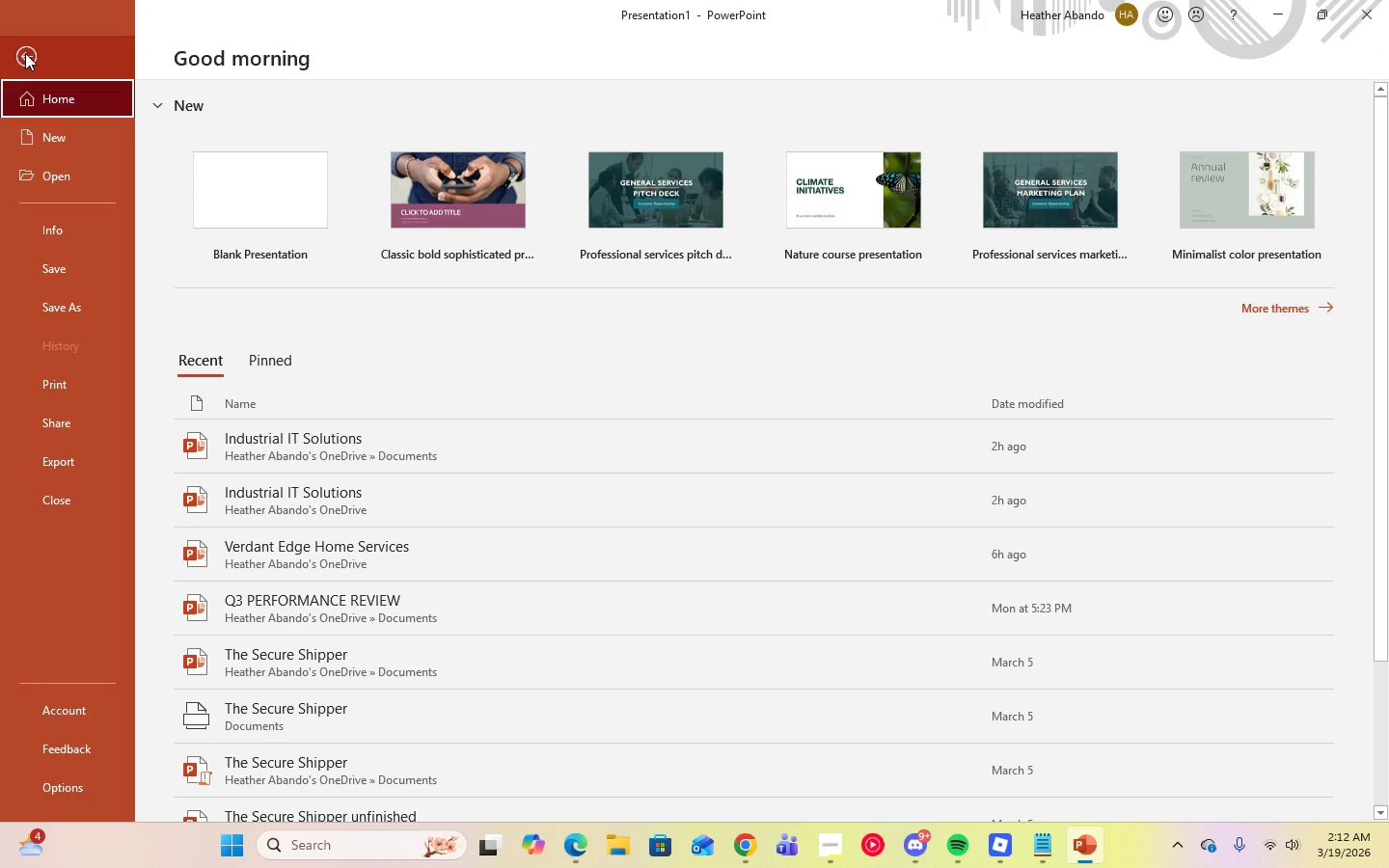 
left_click([25, 53])
 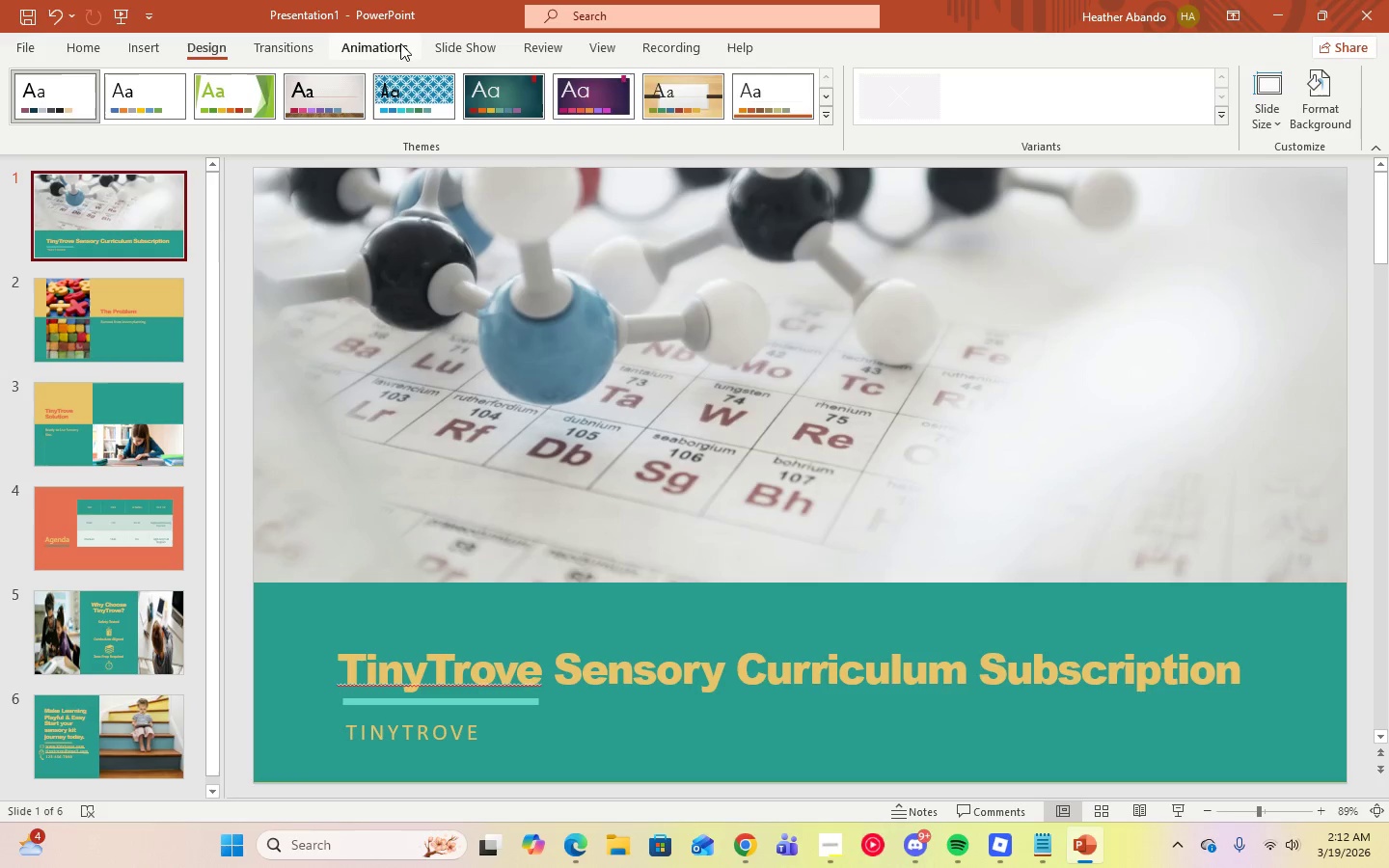 
mouse_move([75, 68])
 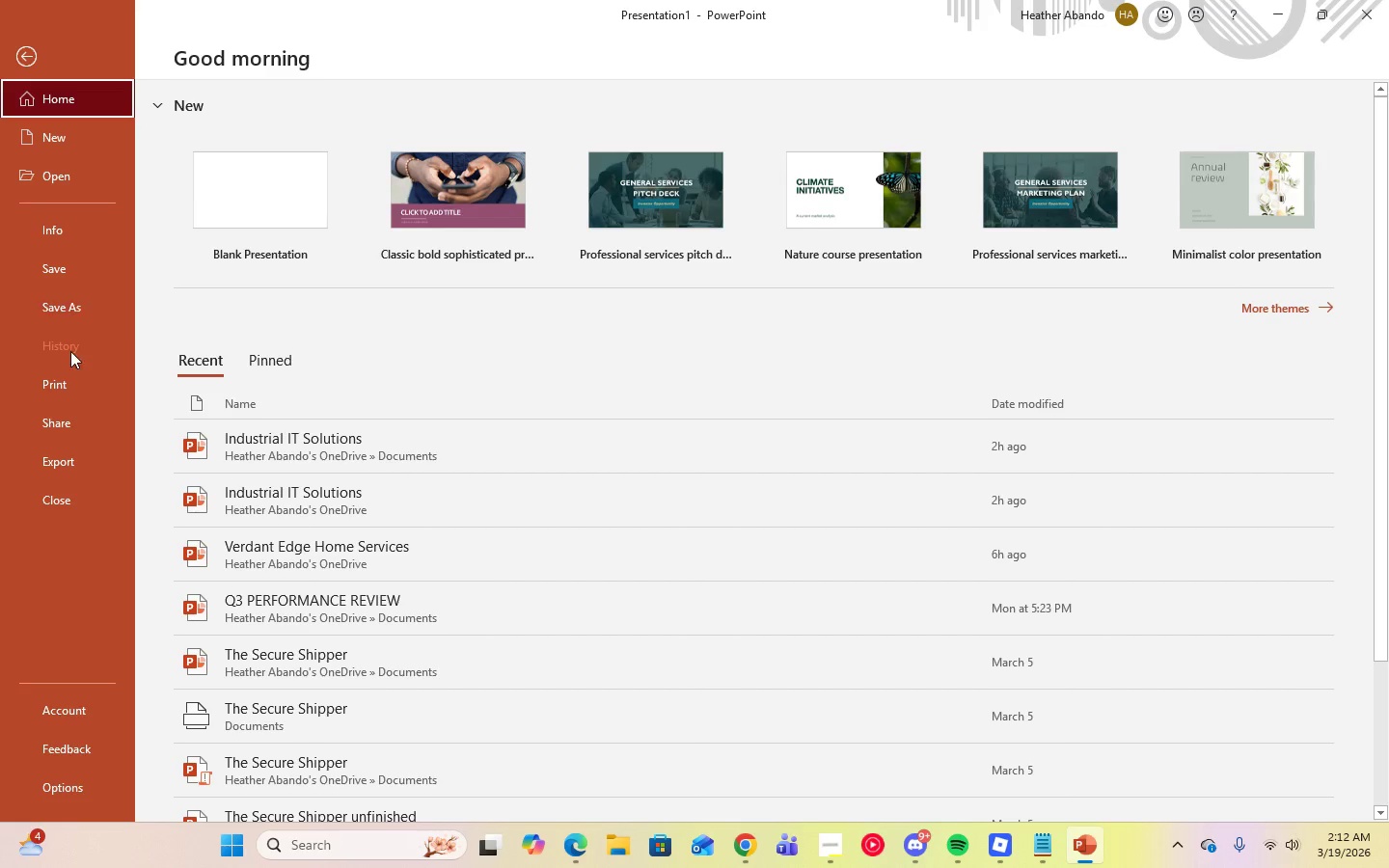 
left_click([67, 322])
 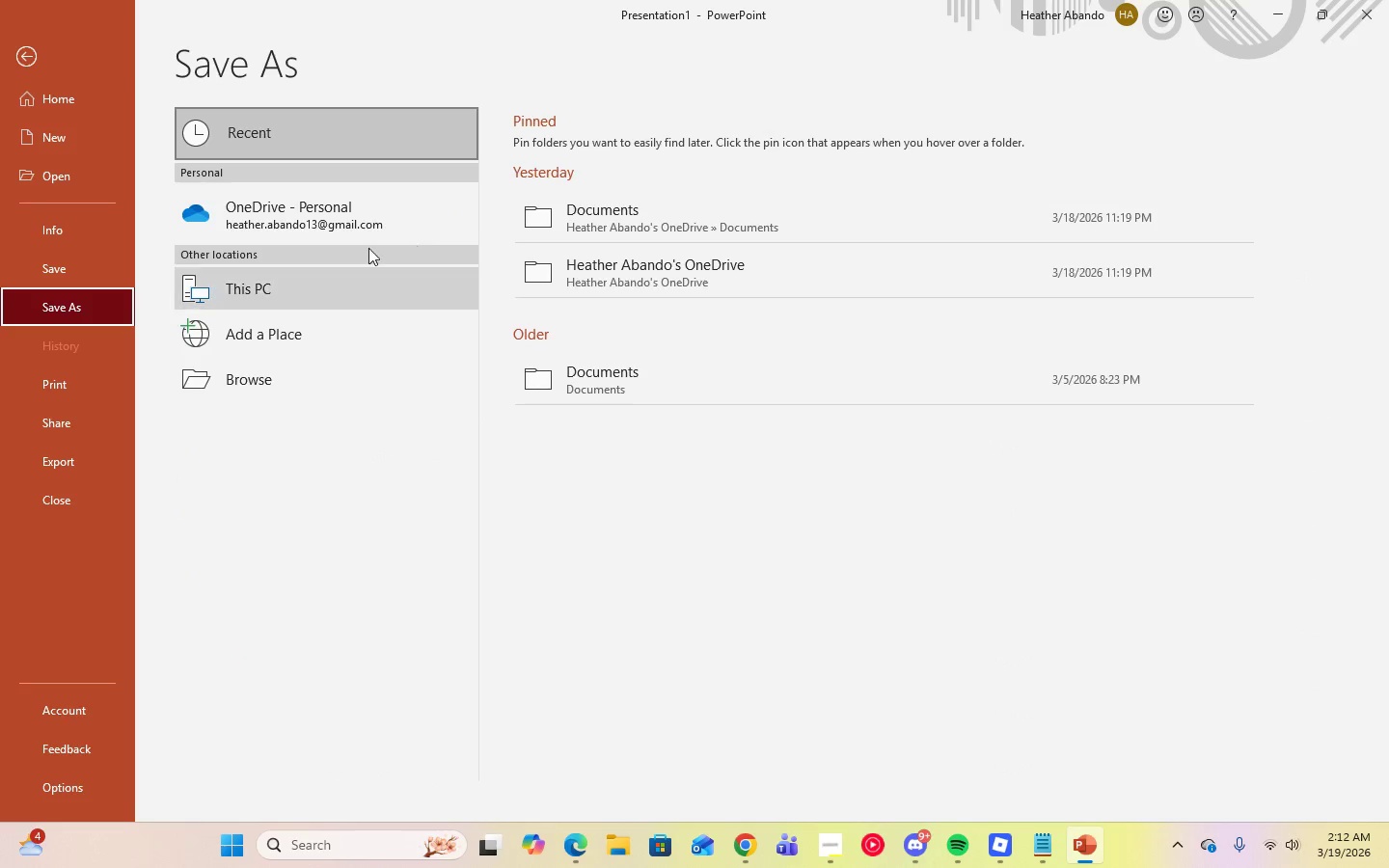 
left_click([378, 223])
 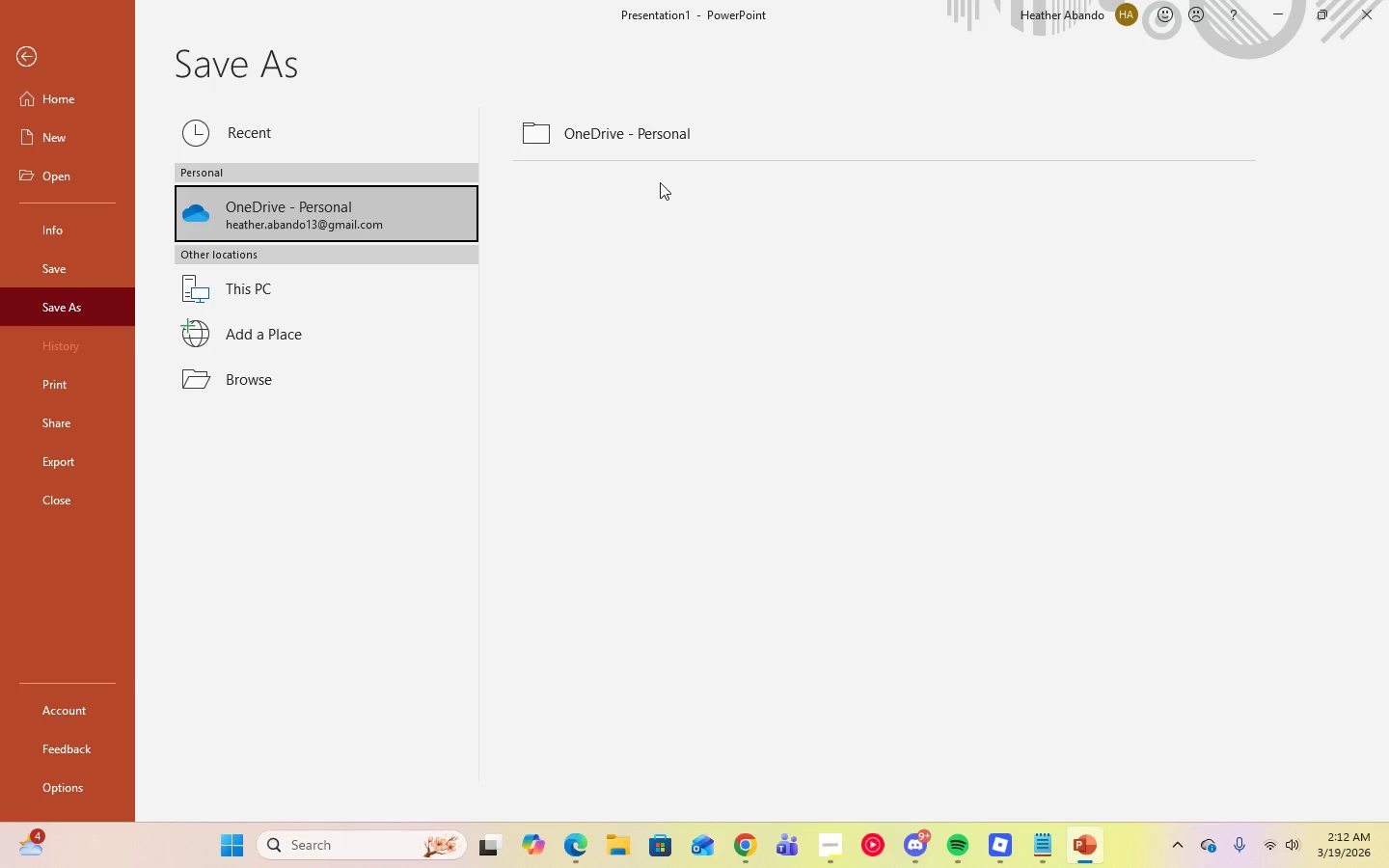 
left_click([655, 147])
 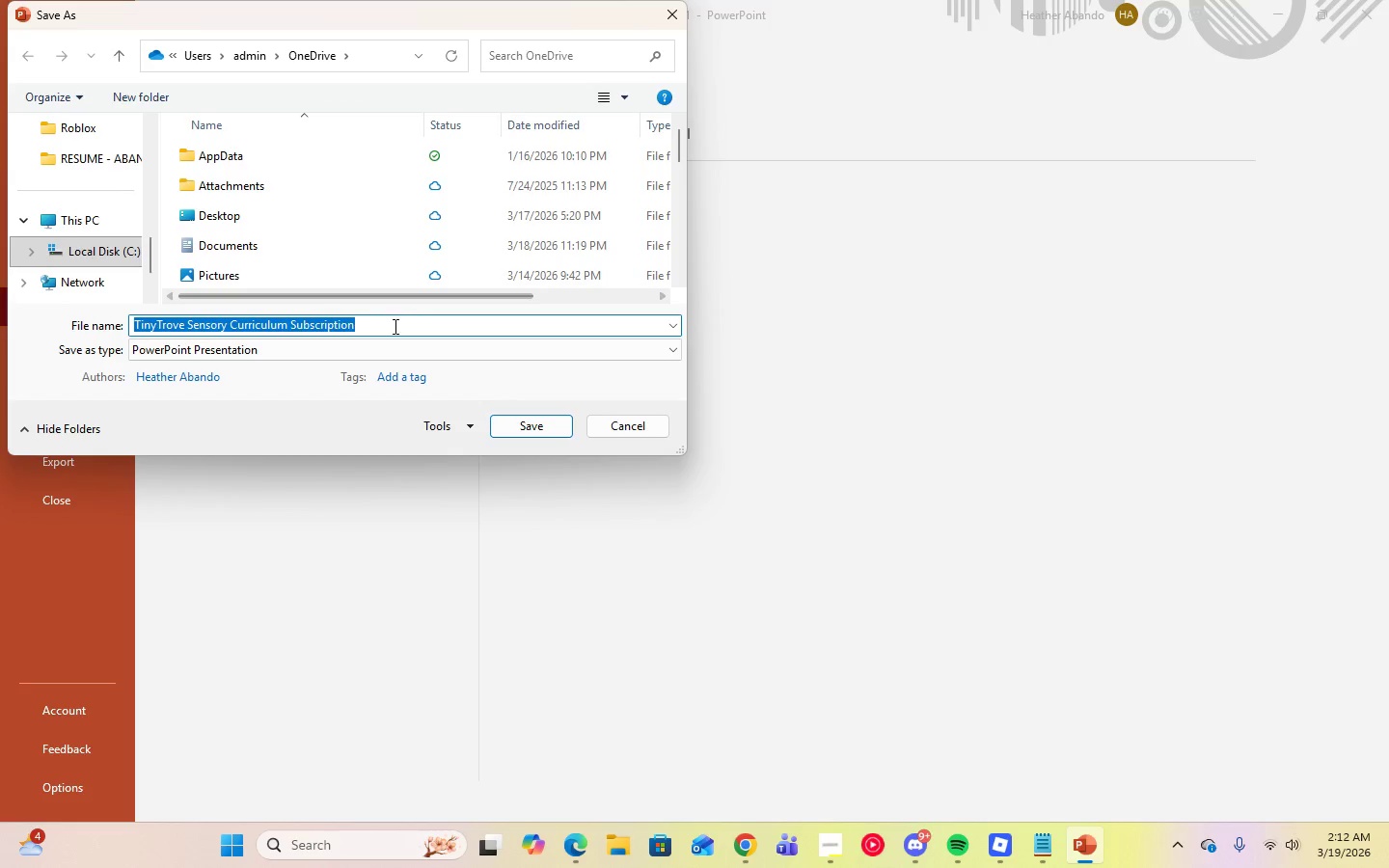 
left_click_drag(start_coordinate=[392, 327], to_coordinate=[189, 335])
 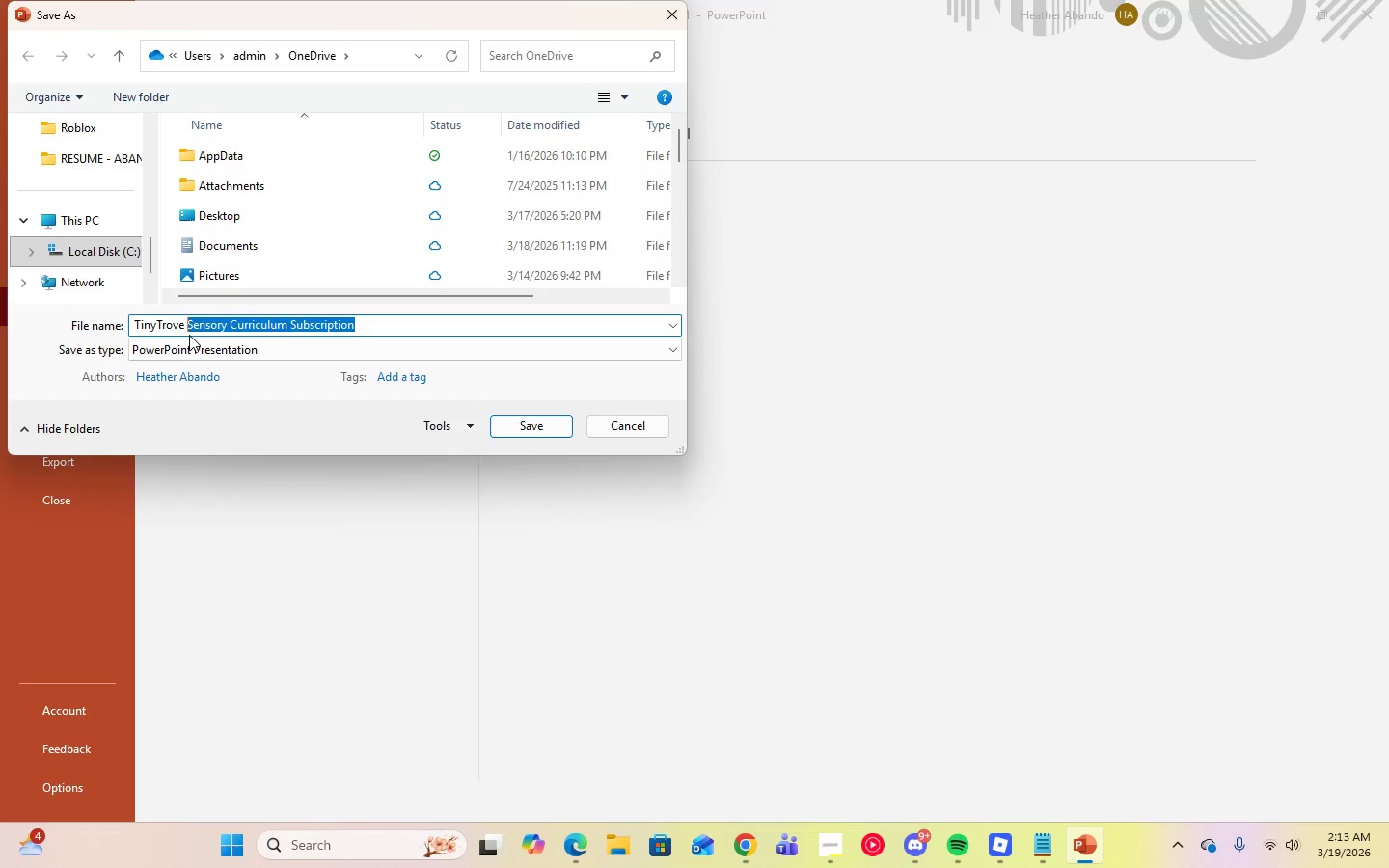 
key(Backspace)
 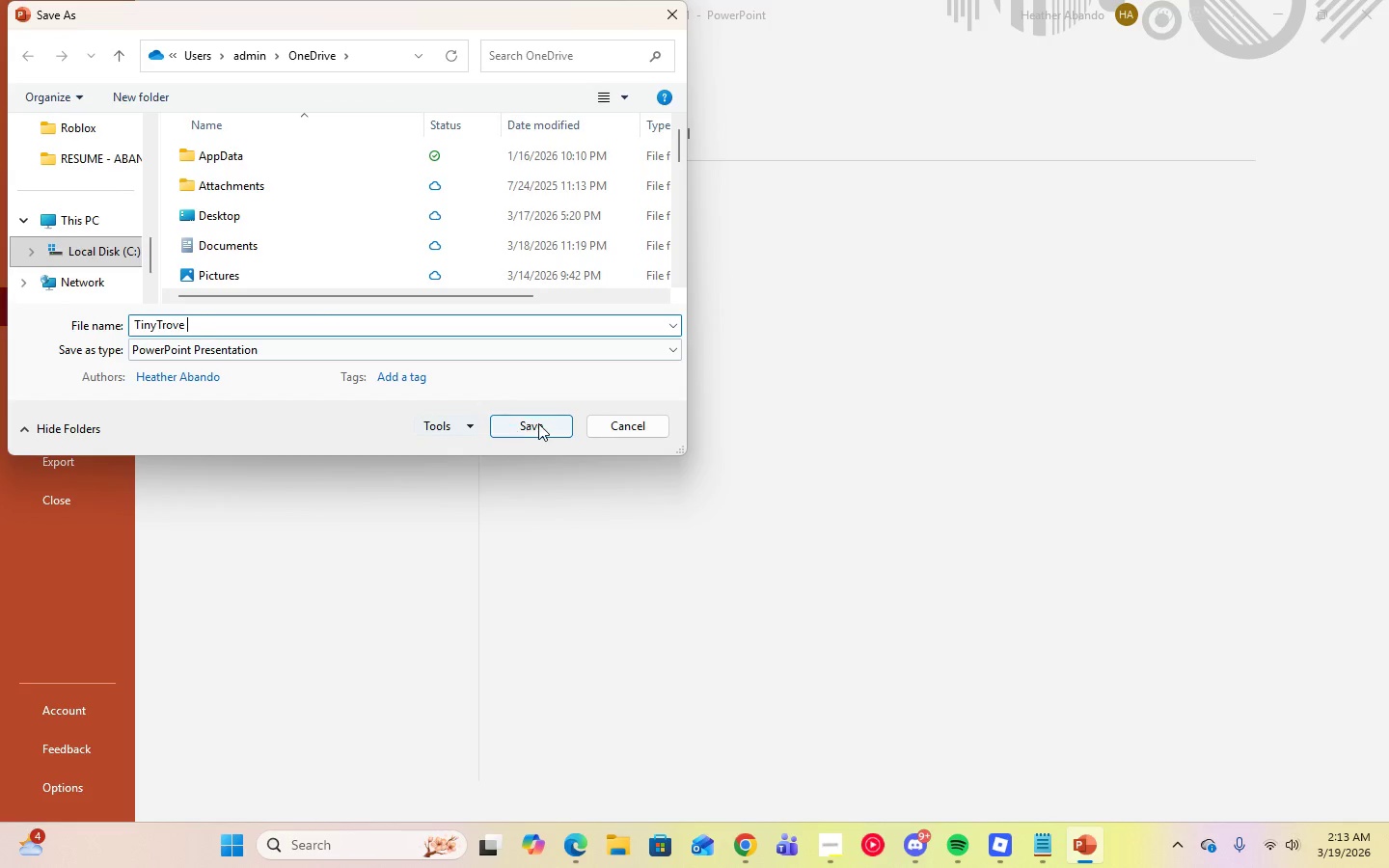 
left_click([538, 423])
 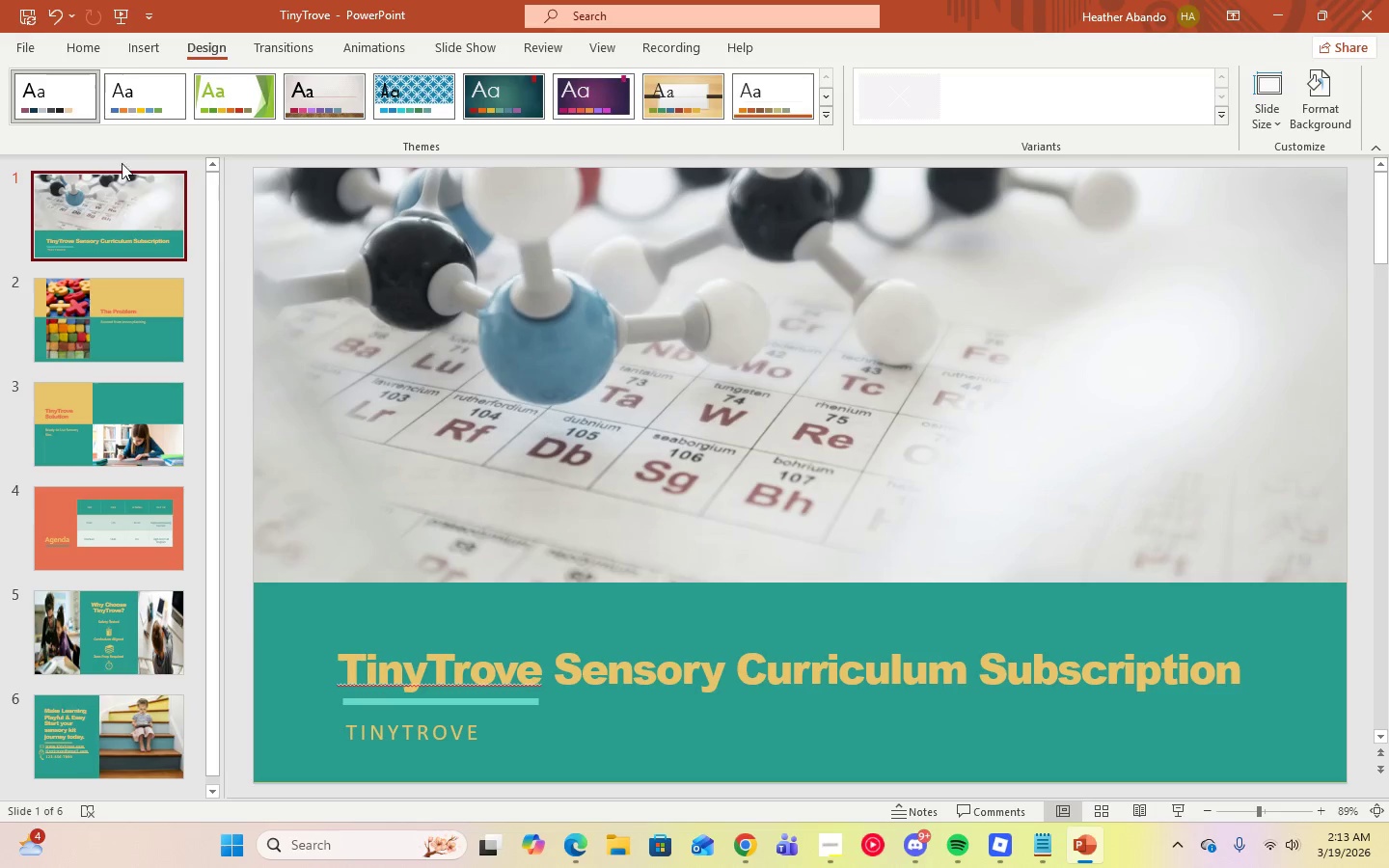 
left_click([14, 50])
 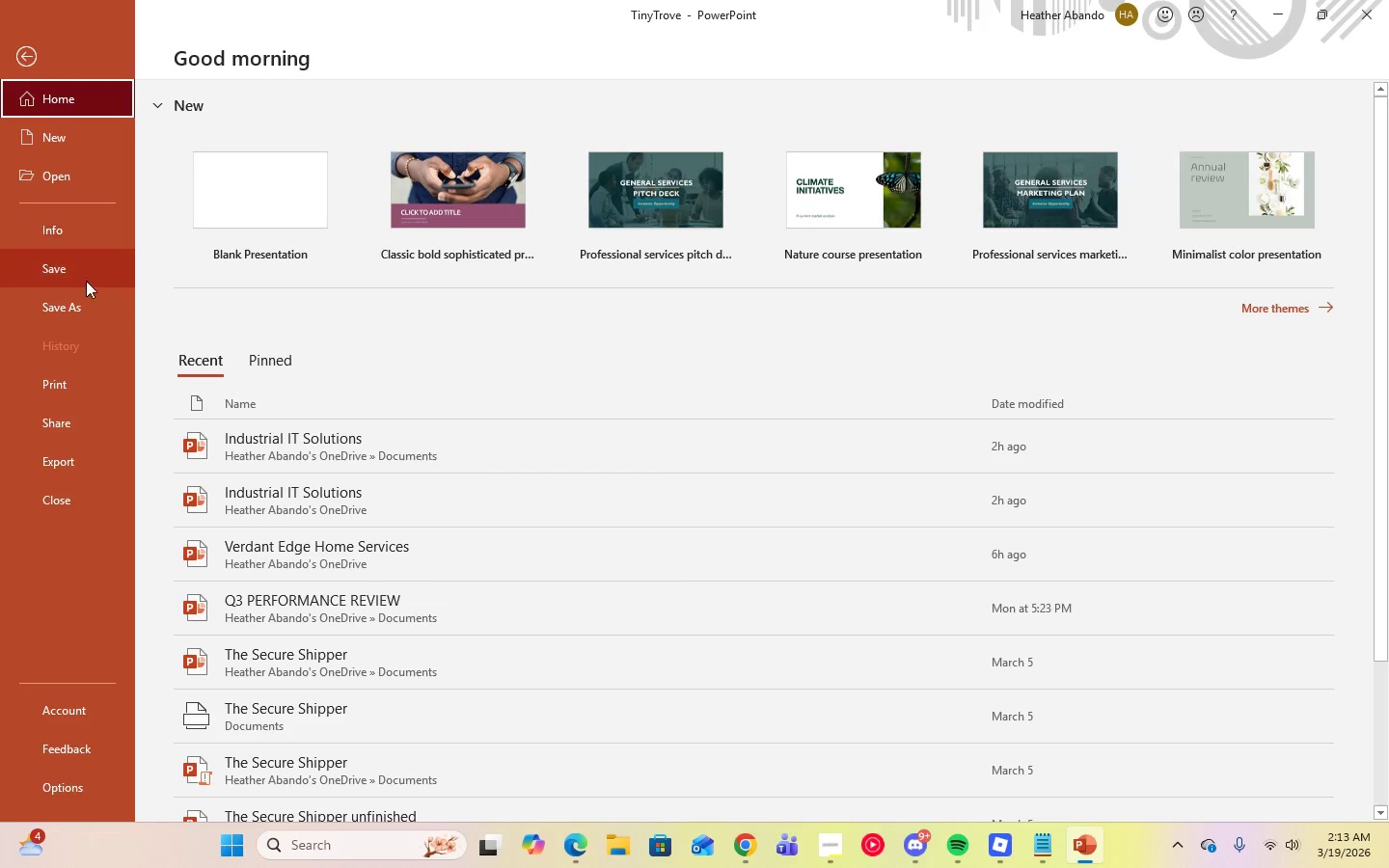 
left_click([86, 295])
 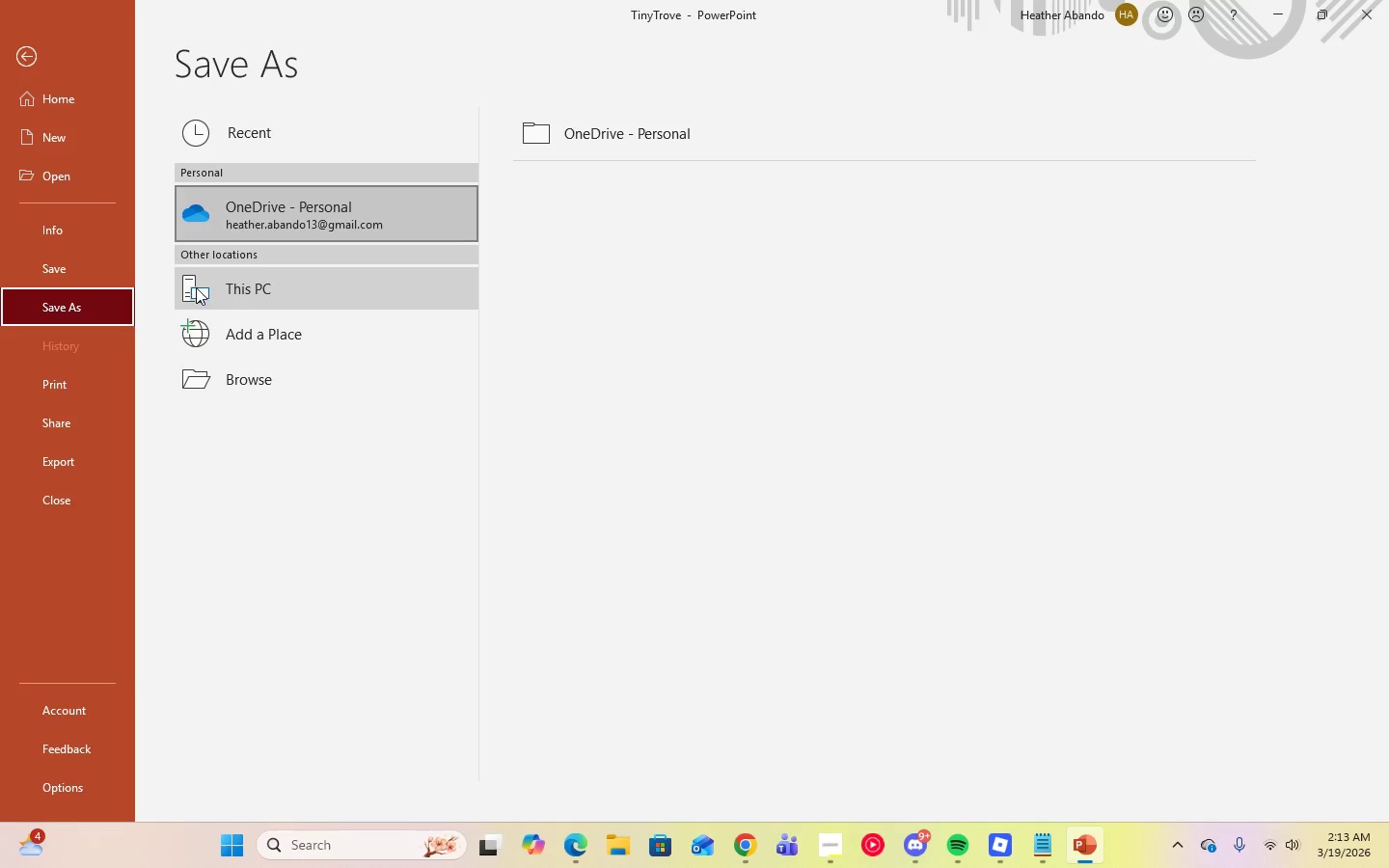 
left_click([204, 299])
 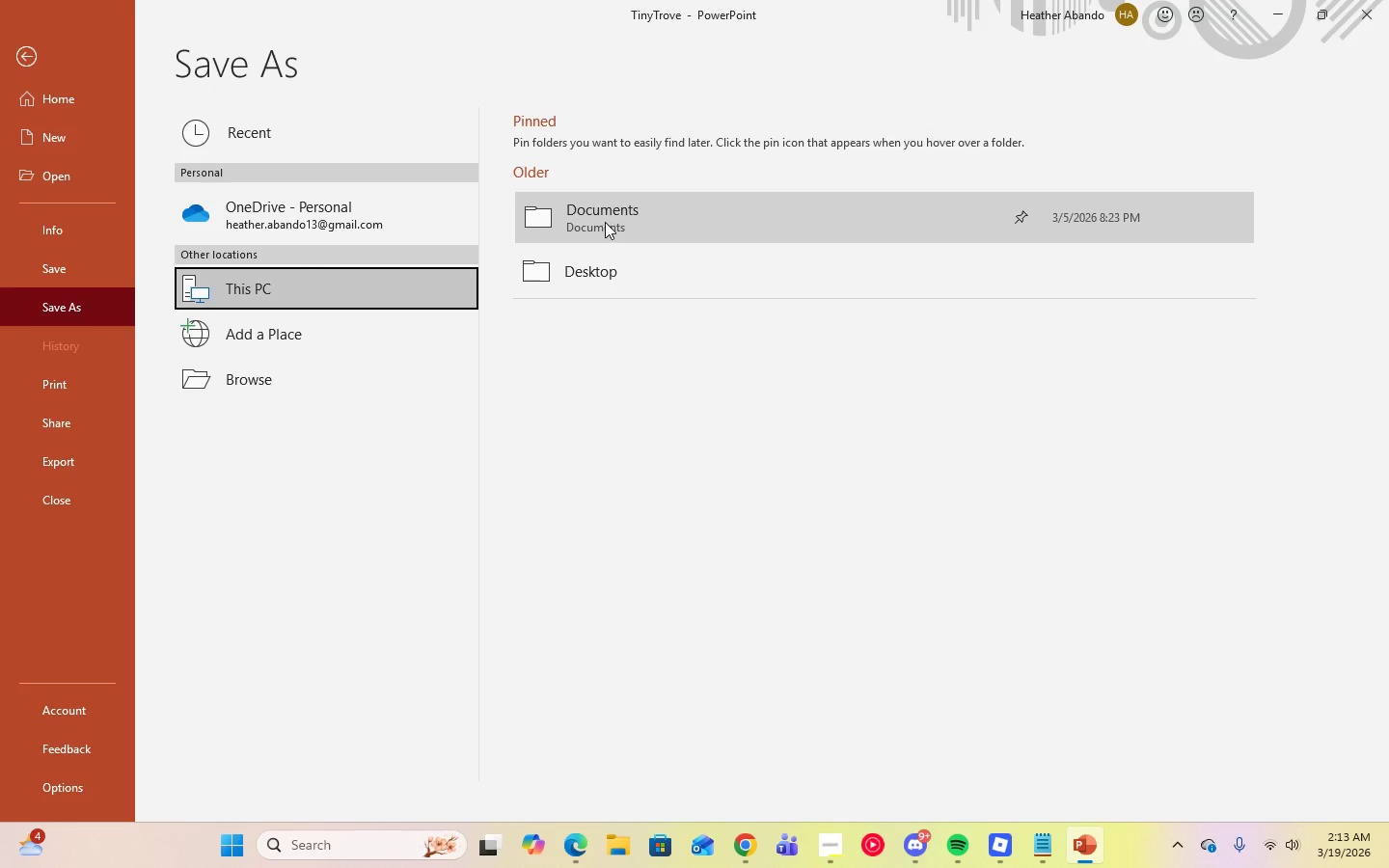 
left_click([606, 222])
 